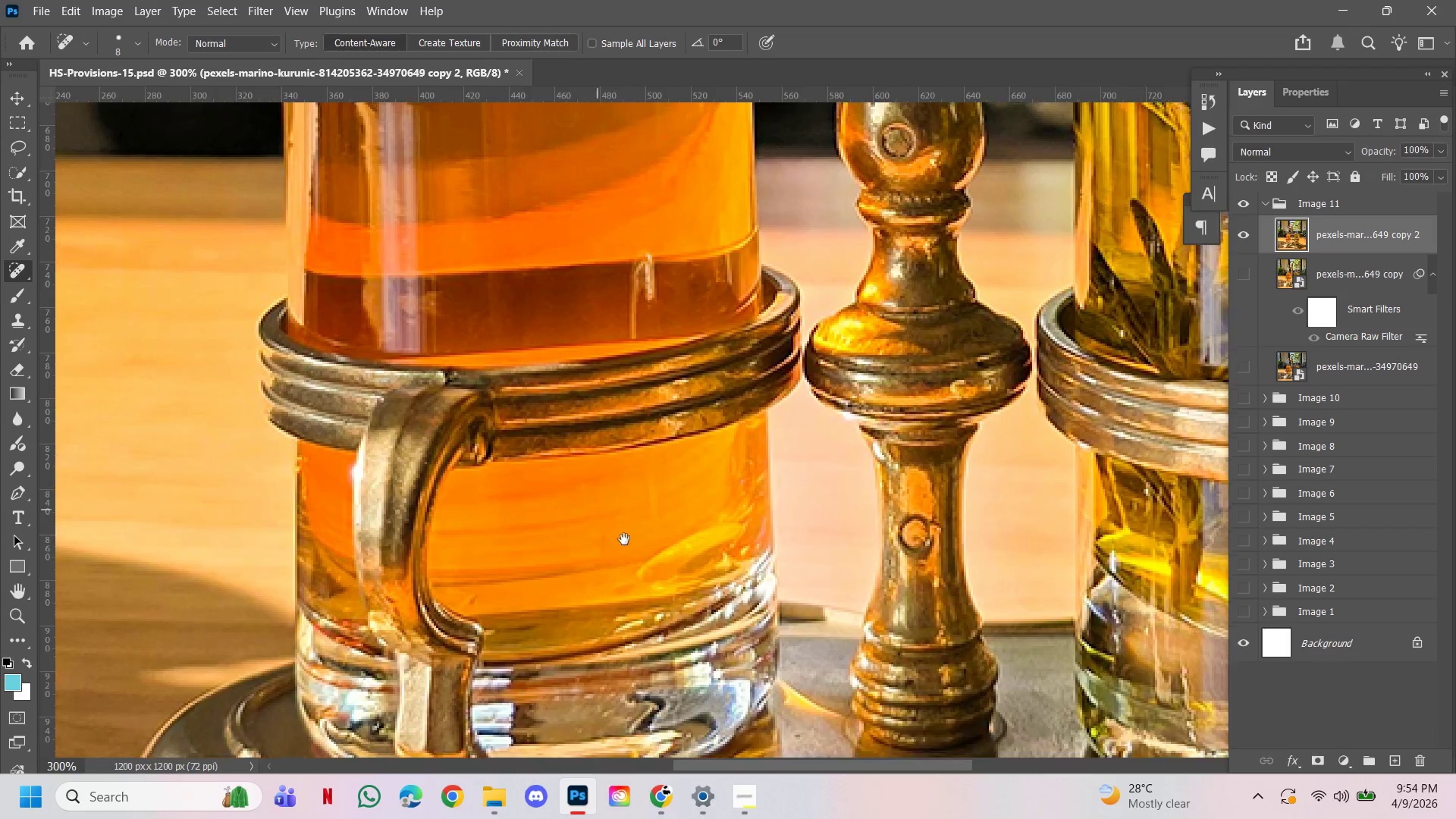 
left_click_drag(start_coordinate=[593, 482], to_coordinate=[702, 645])
 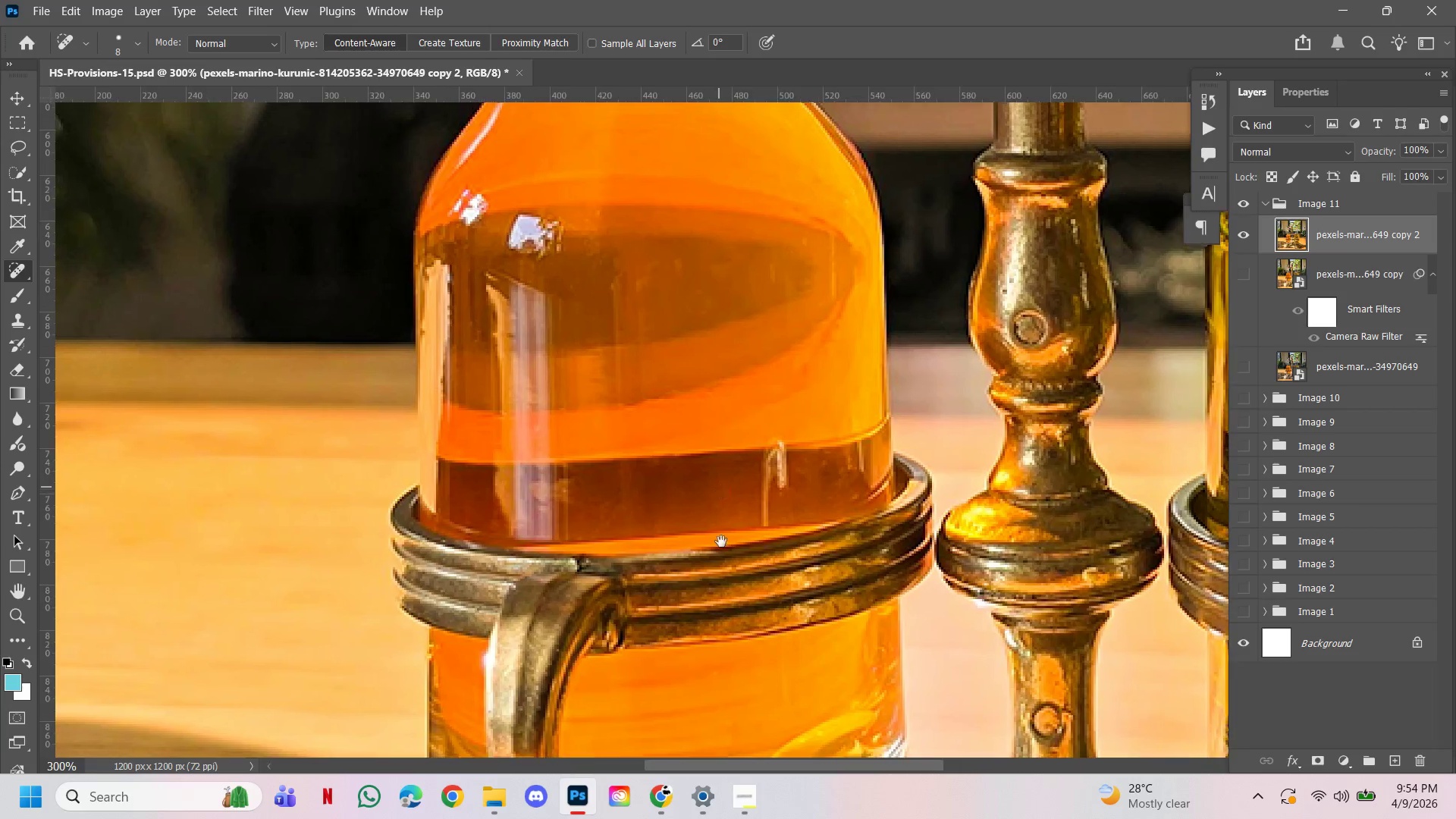 
left_click_drag(start_coordinate=[719, 487], to_coordinate=[691, 647])
 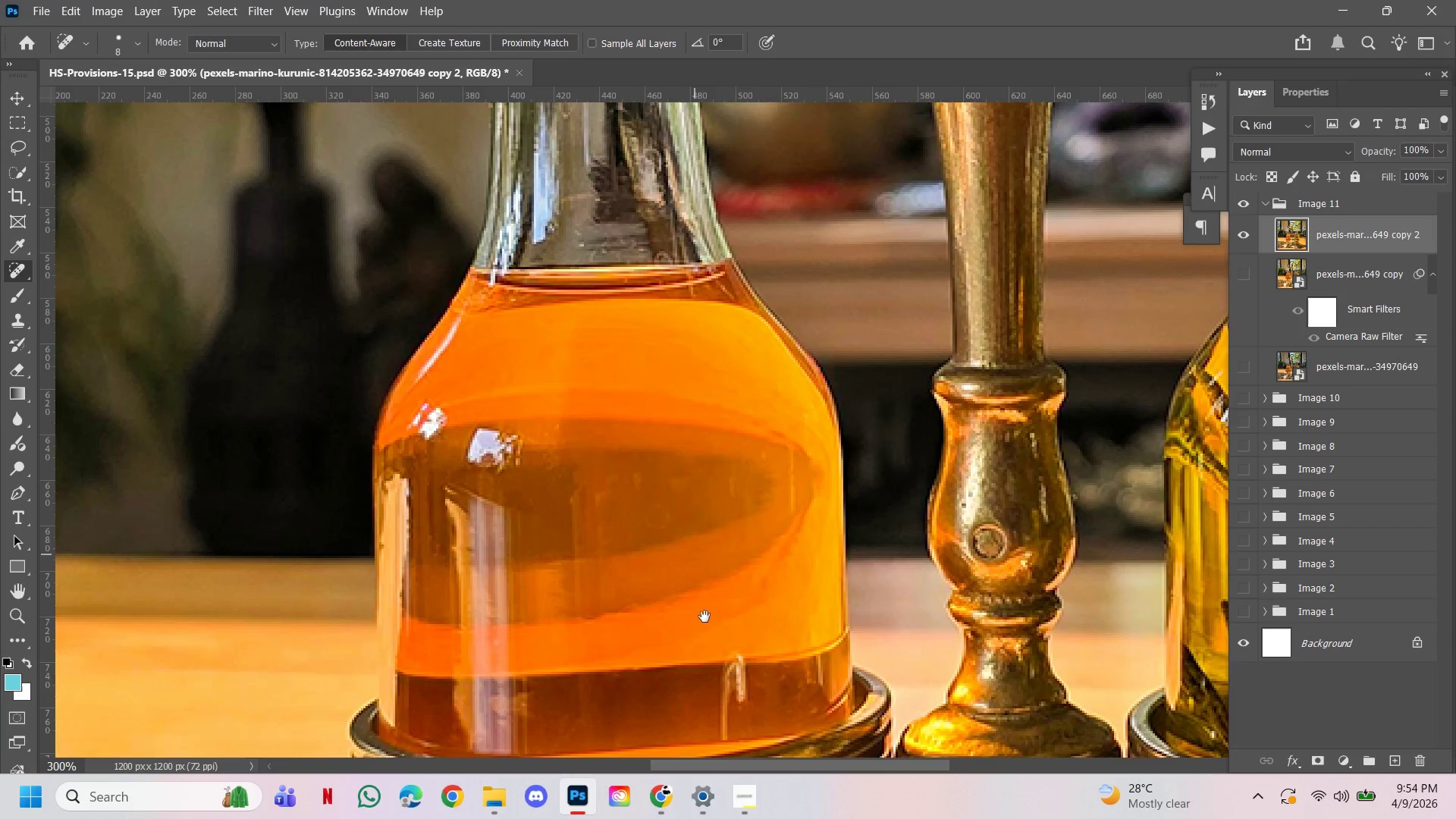 
left_click_drag(start_coordinate=[704, 617], to_coordinate=[721, 707])
 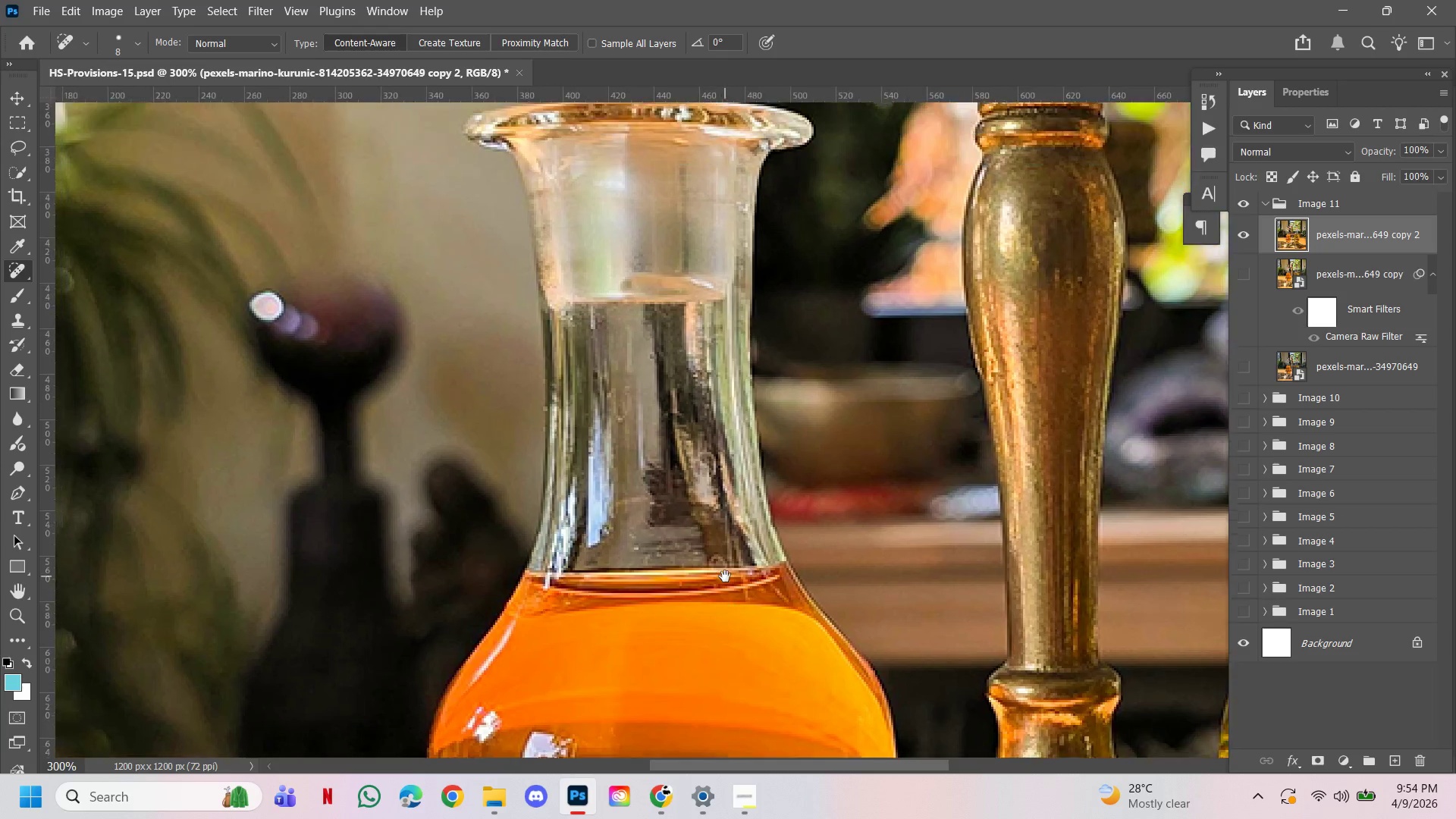 
left_click_drag(start_coordinate=[725, 576], to_coordinate=[726, 600])
 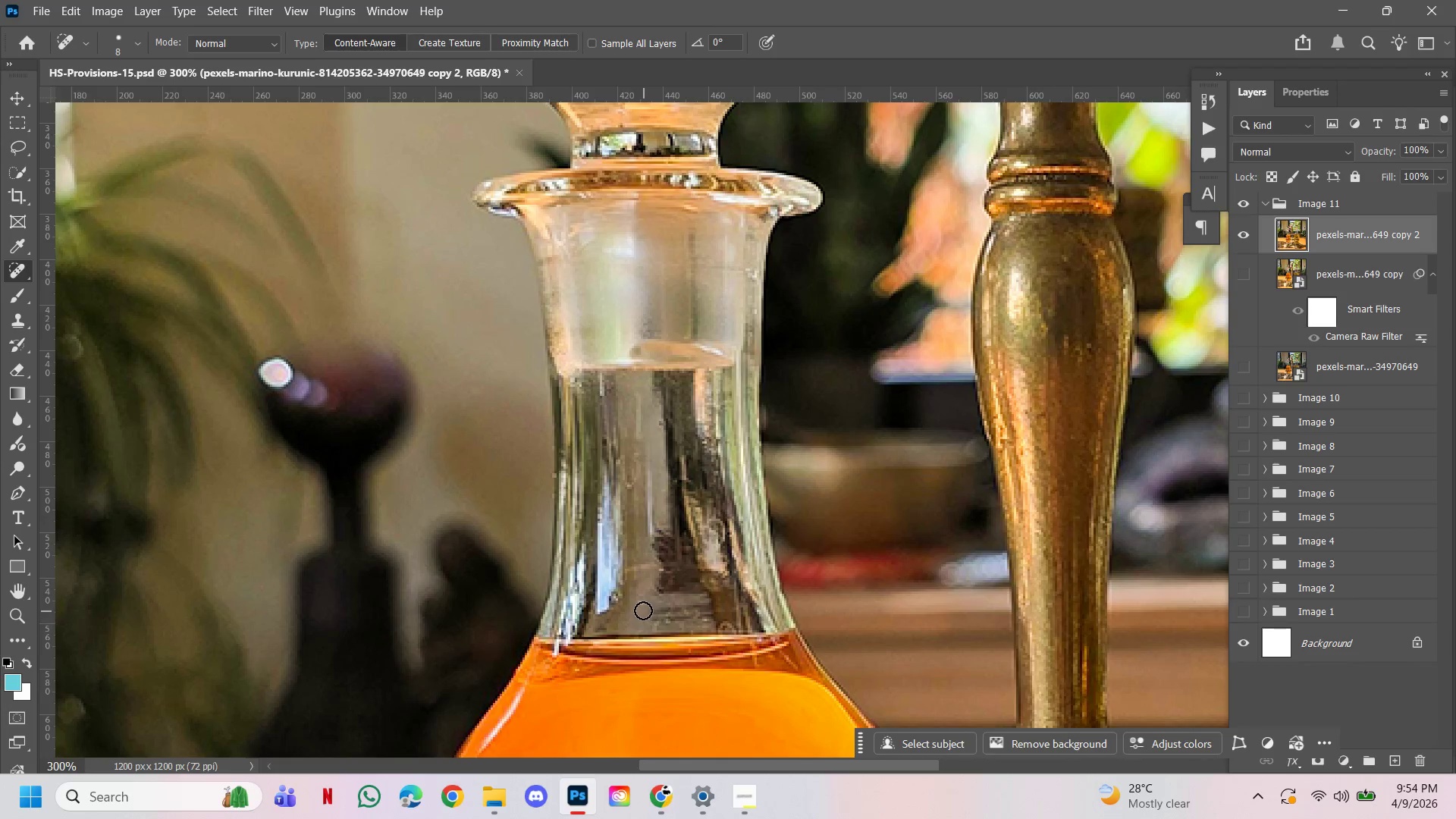 
left_click([641, 607])
 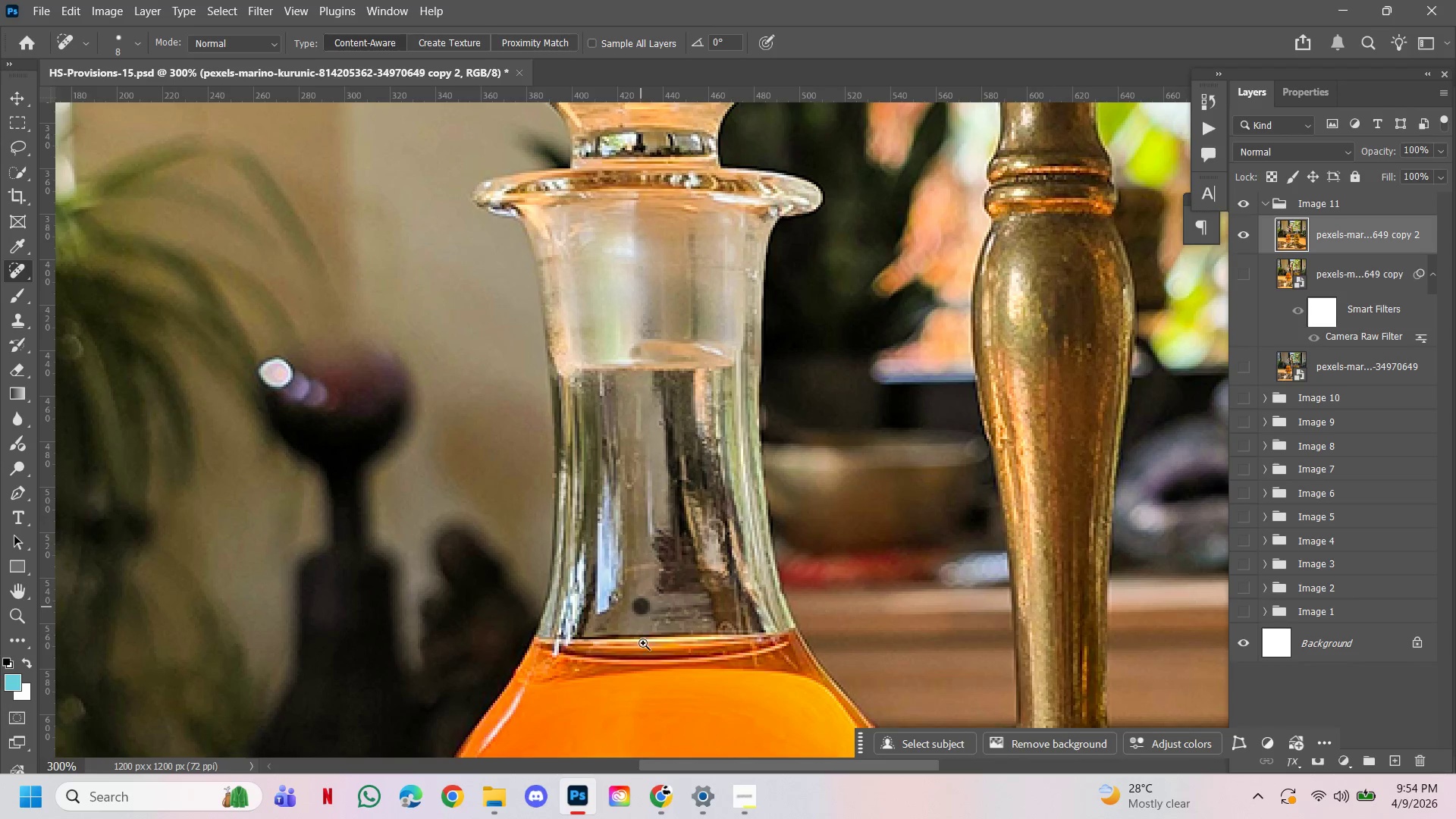 
hold_key(key=Space, duration=0.45)
 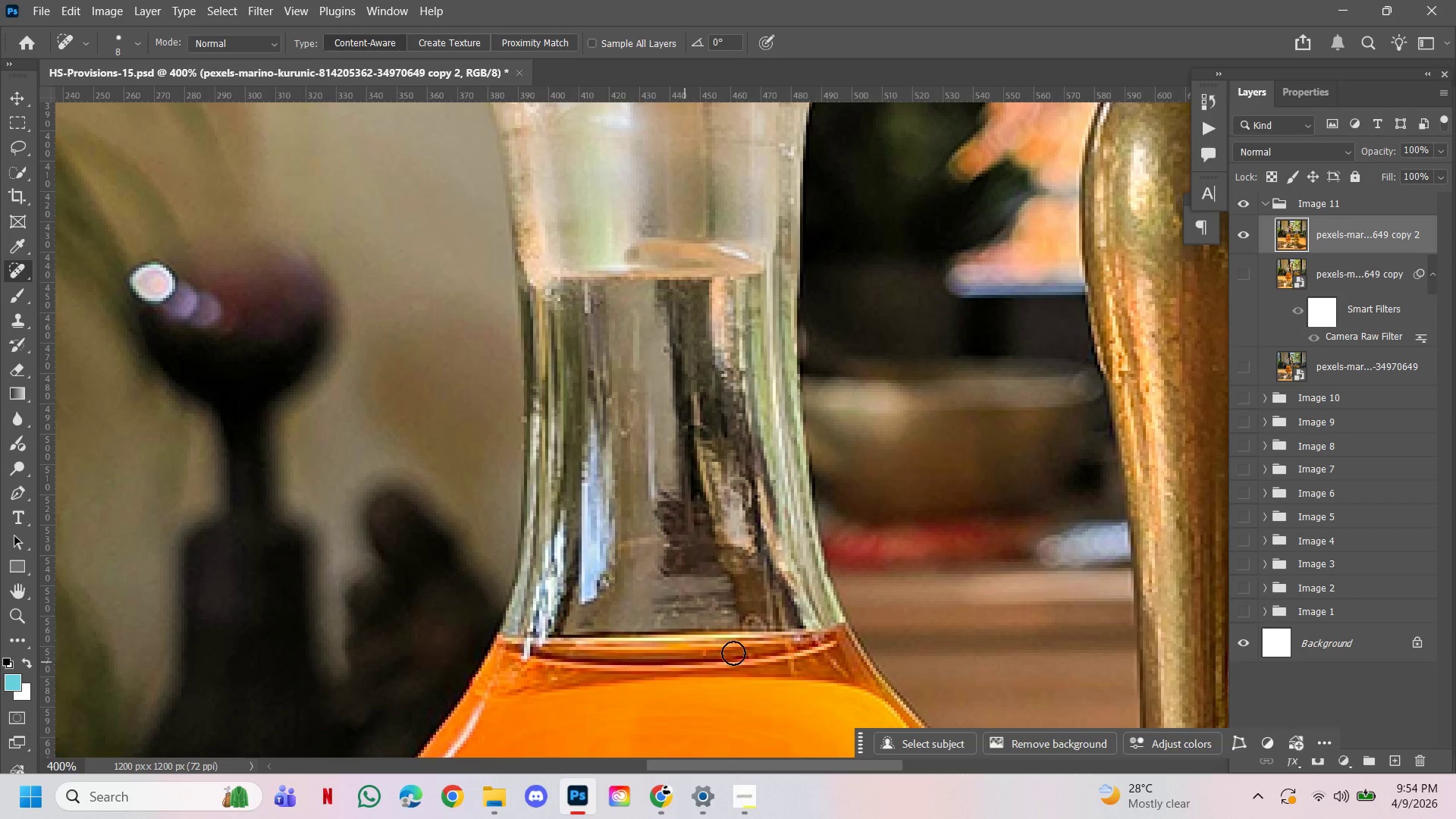 
hold_key(key=ControlLeft, duration=0.41)
double_click([643, 645])
 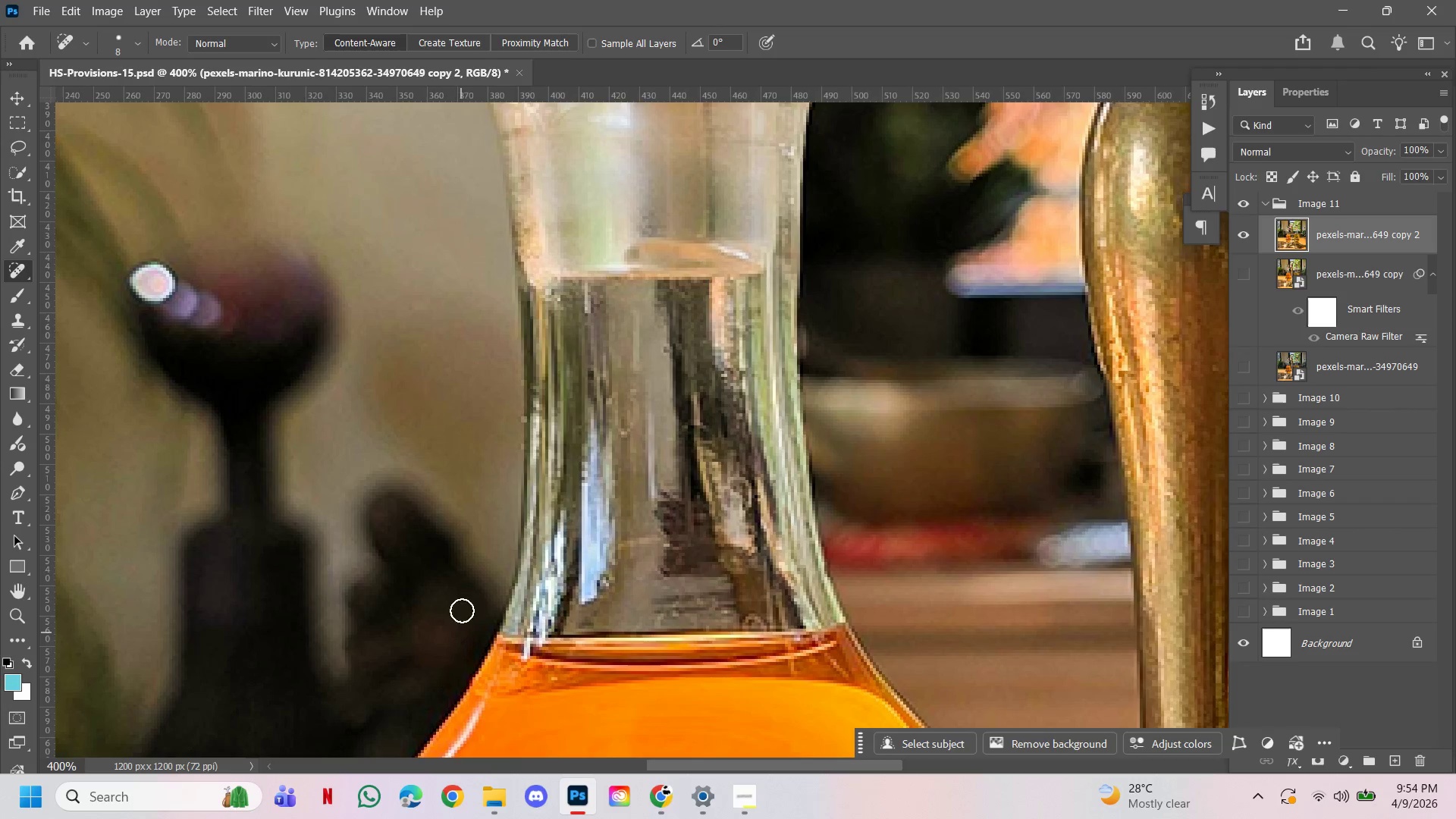 
wait(5.27)
 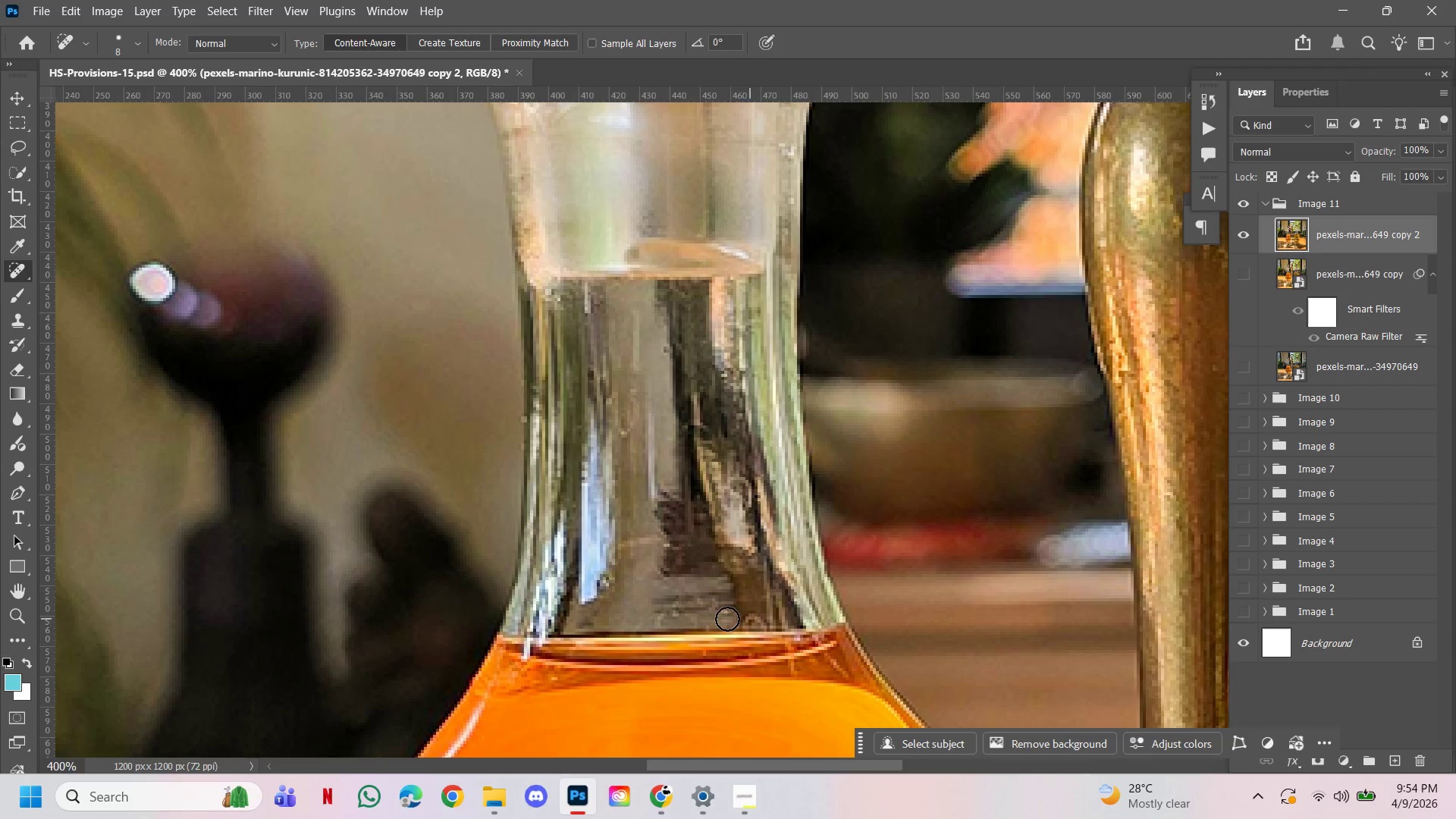 
left_click([627, 431])
 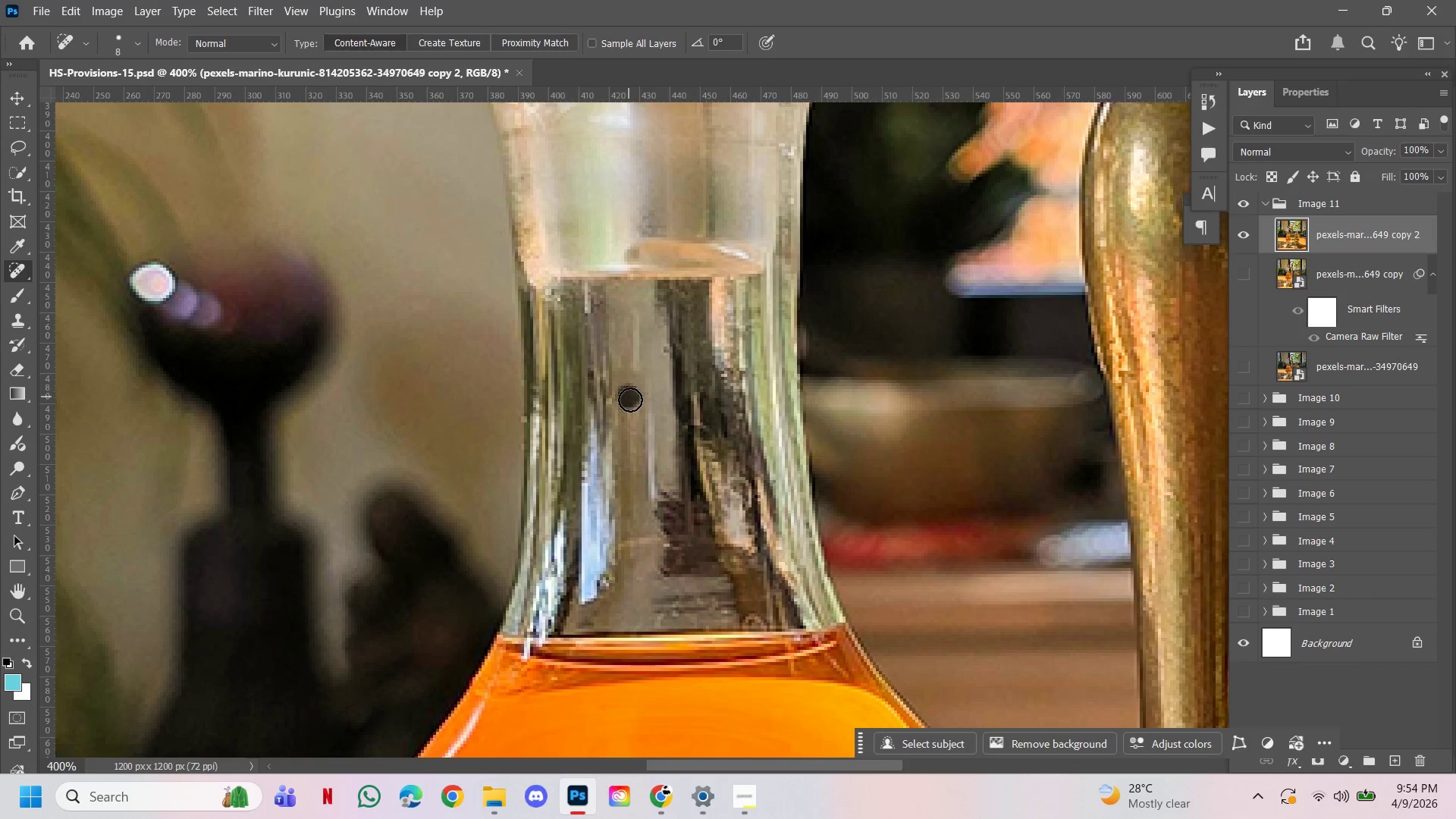 
double_click([630, 409])
 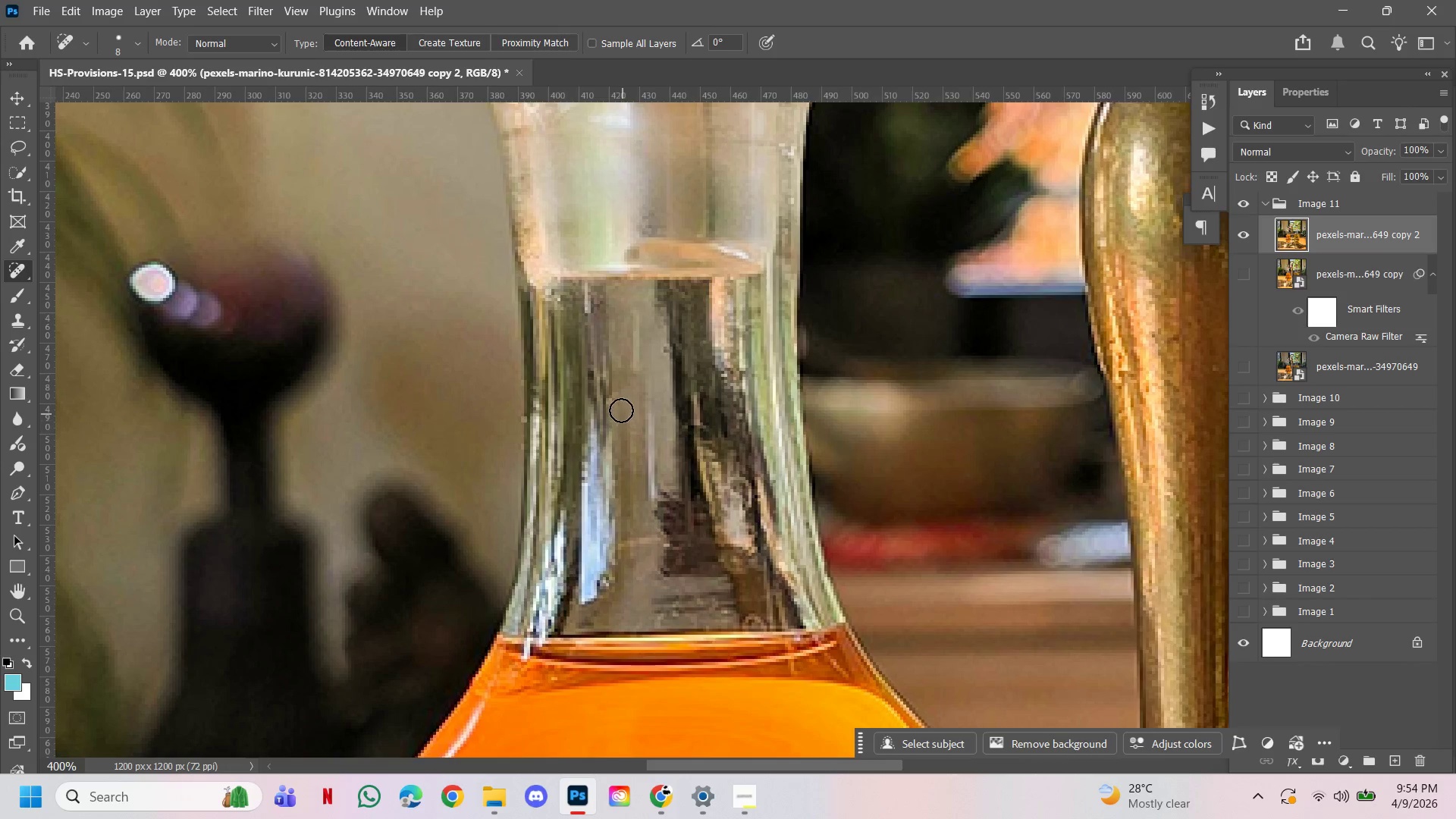 
left_click([615, 400])
 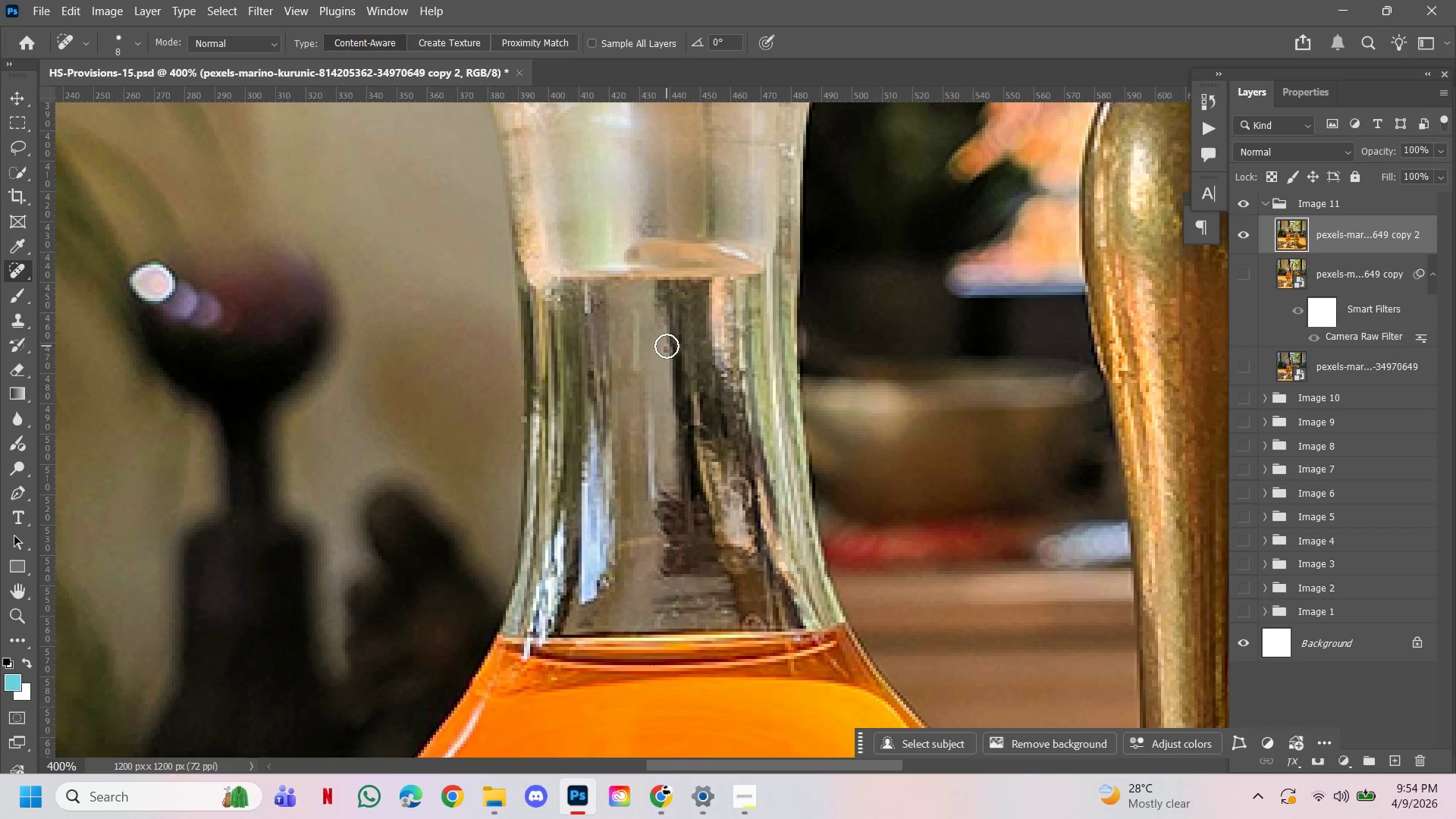 
left_click([667, 346])
 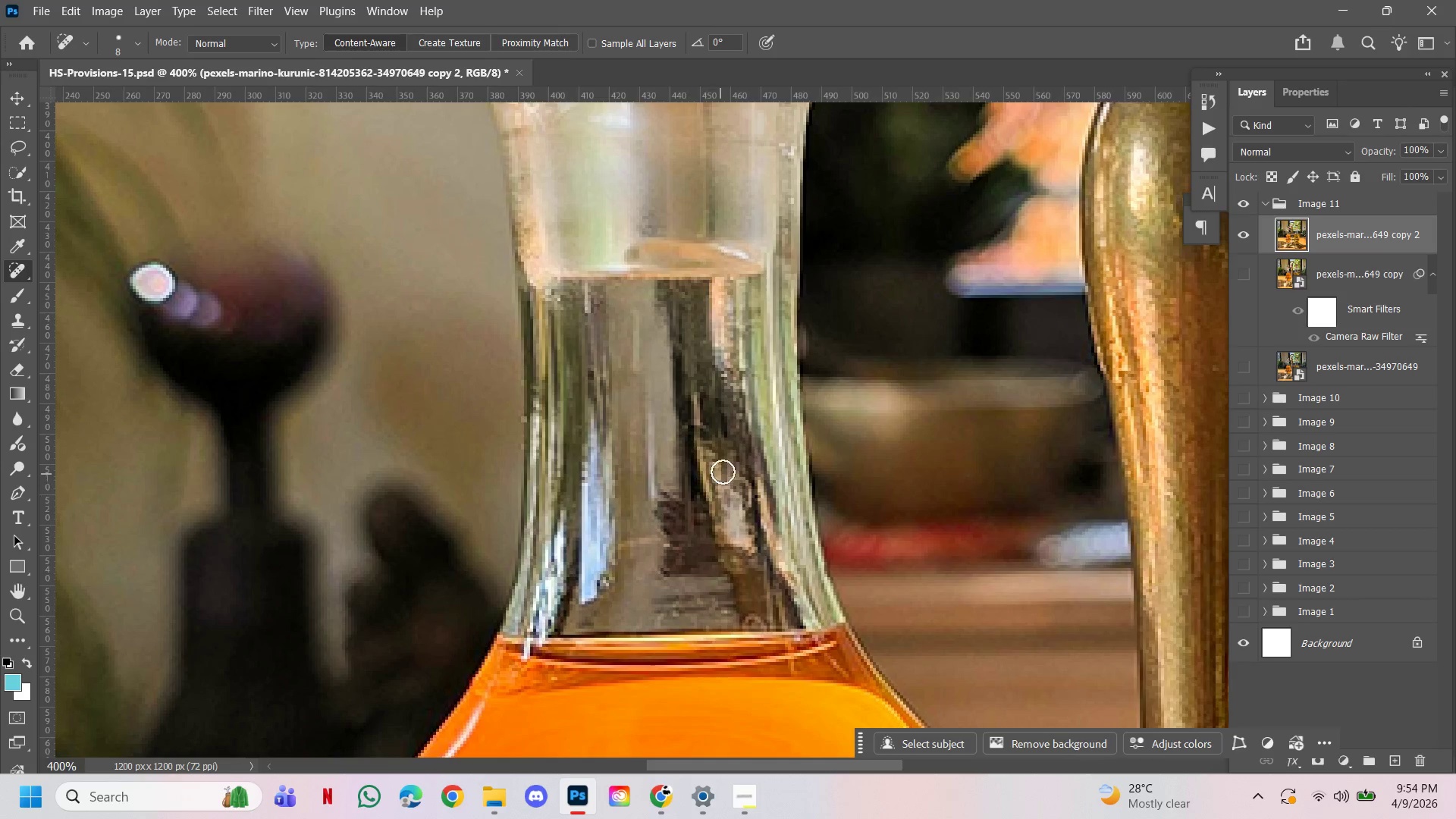 
hold_key(key=Space, duration=0.98)
 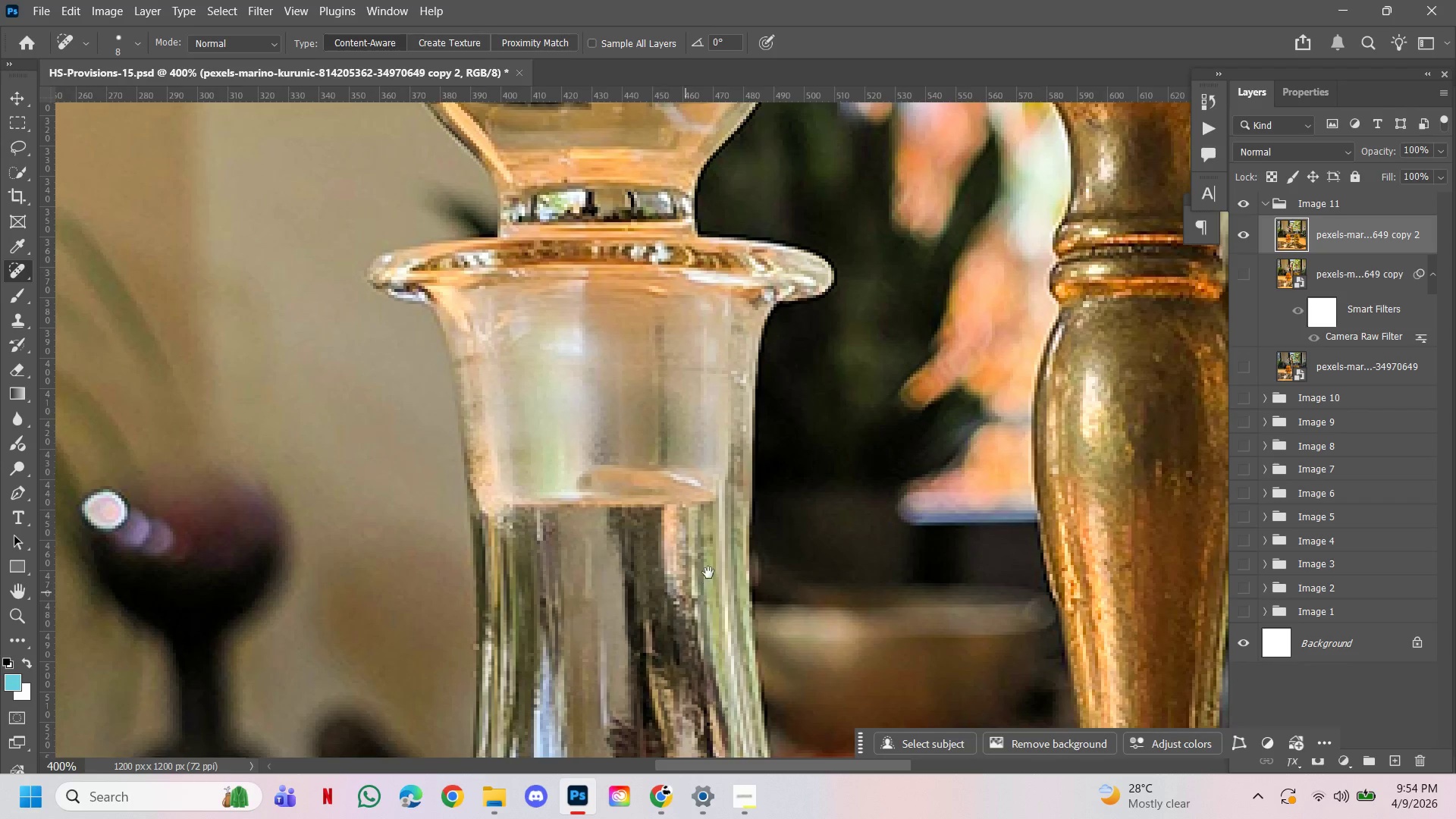 
left_click_drag(start_coordinate=[778, 413], to_coordinate=[730, 640])
 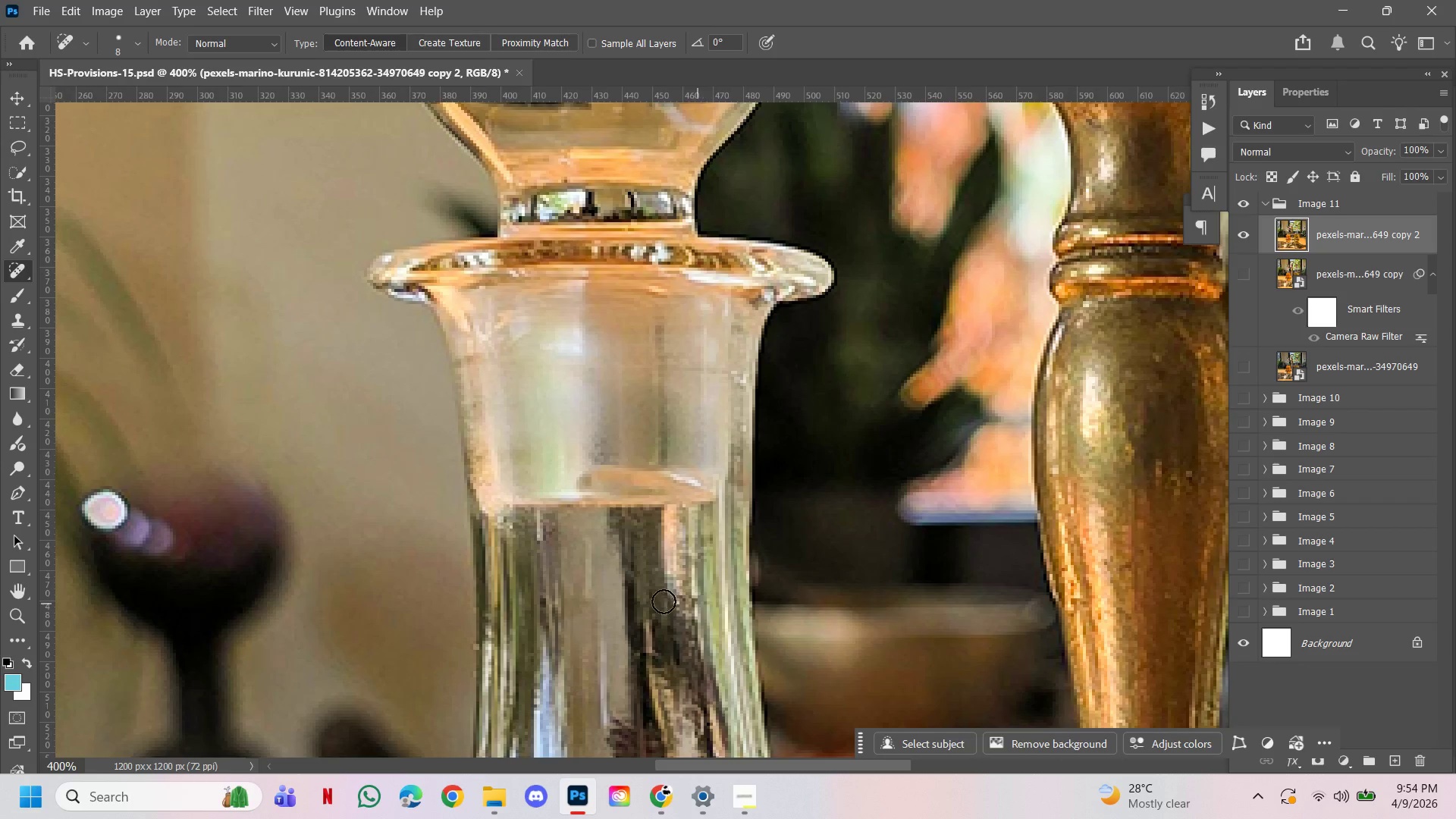 
hold_key(key=Space, duration=1.52)
 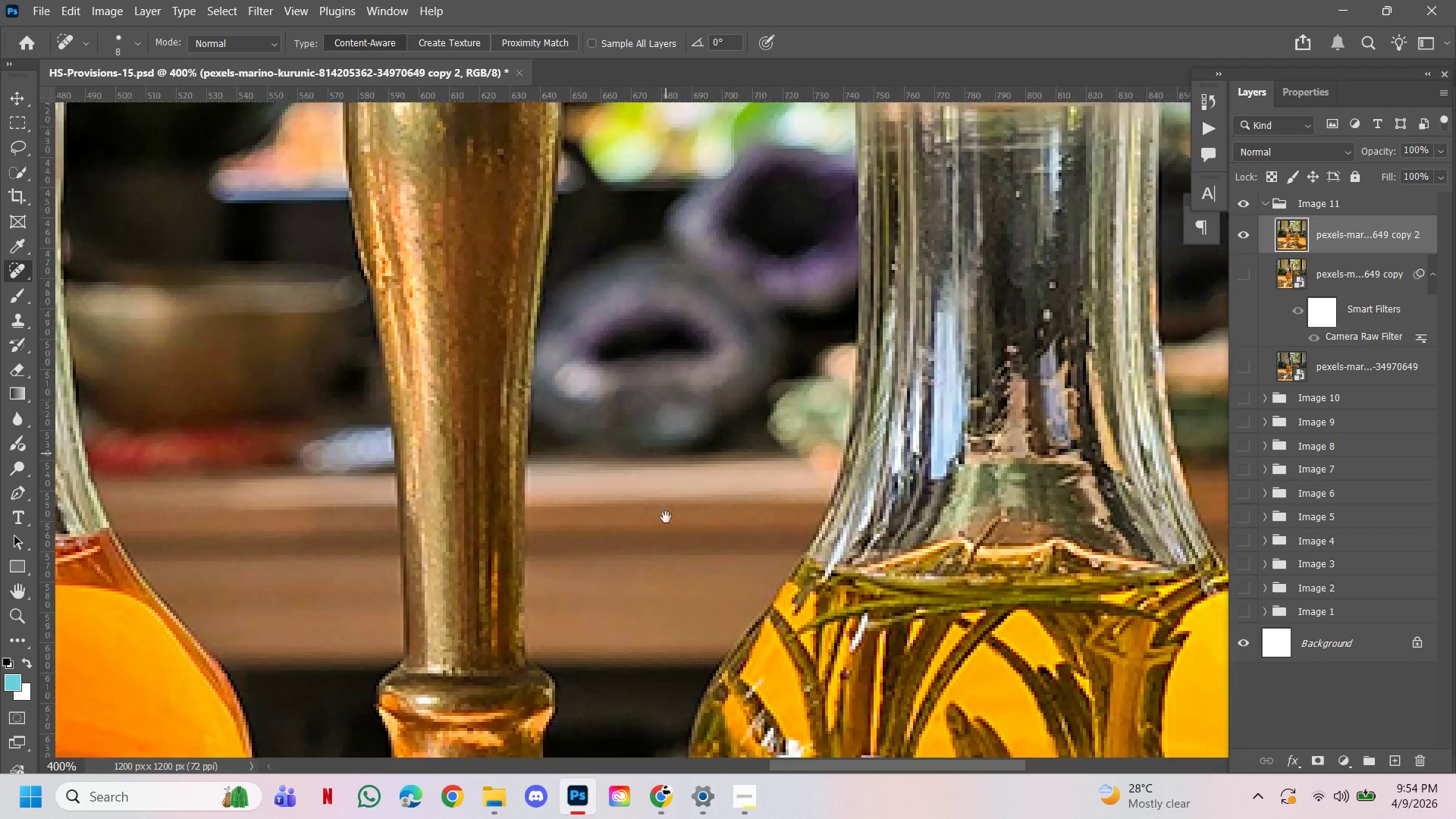 
left_click_drag(start_coordinate=[711, 571], to_coordinate=[685, 736])
 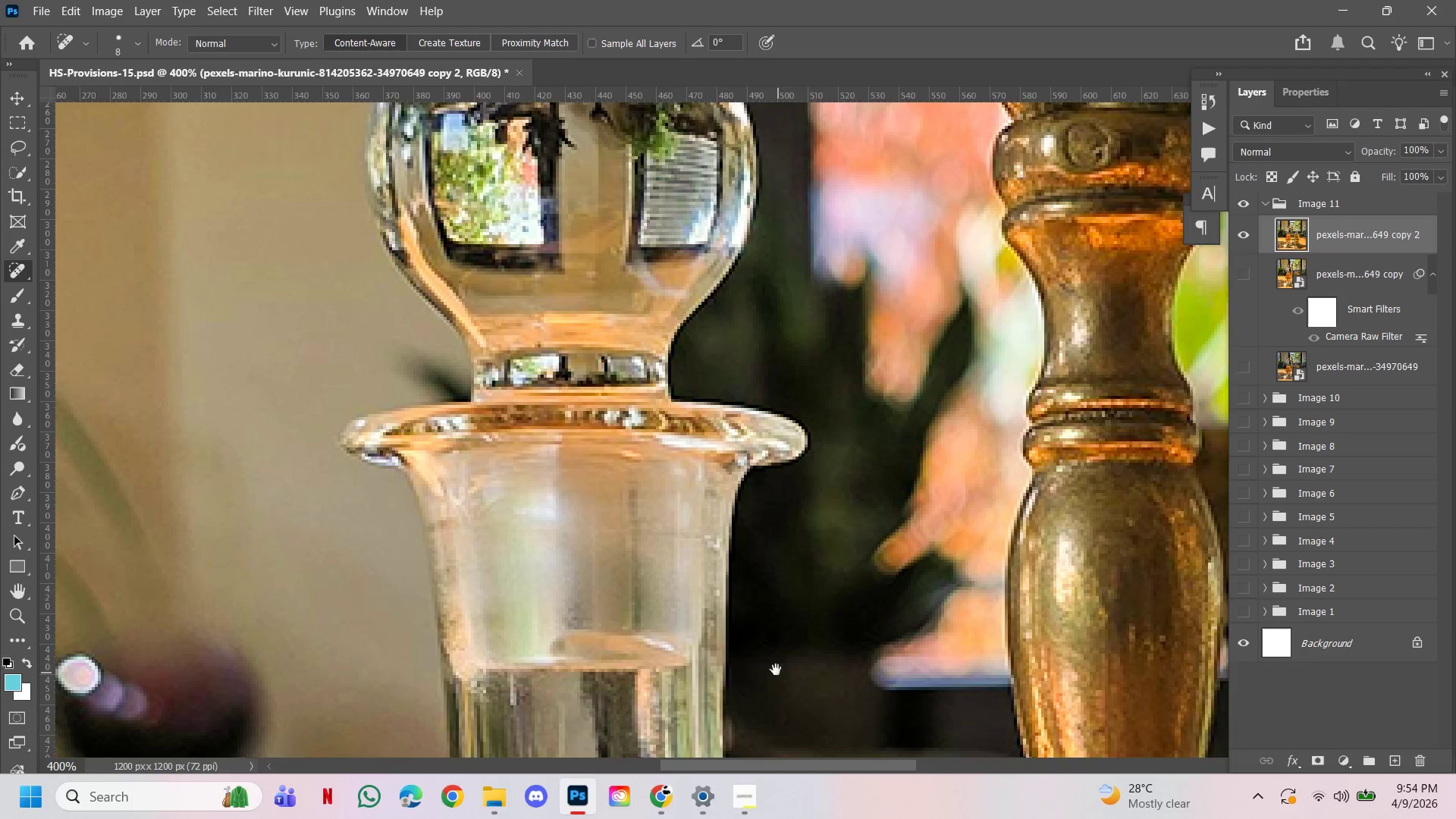 
left_click_drag(start_coordinate=[778, 673], to_coordinate=[557, 618])
 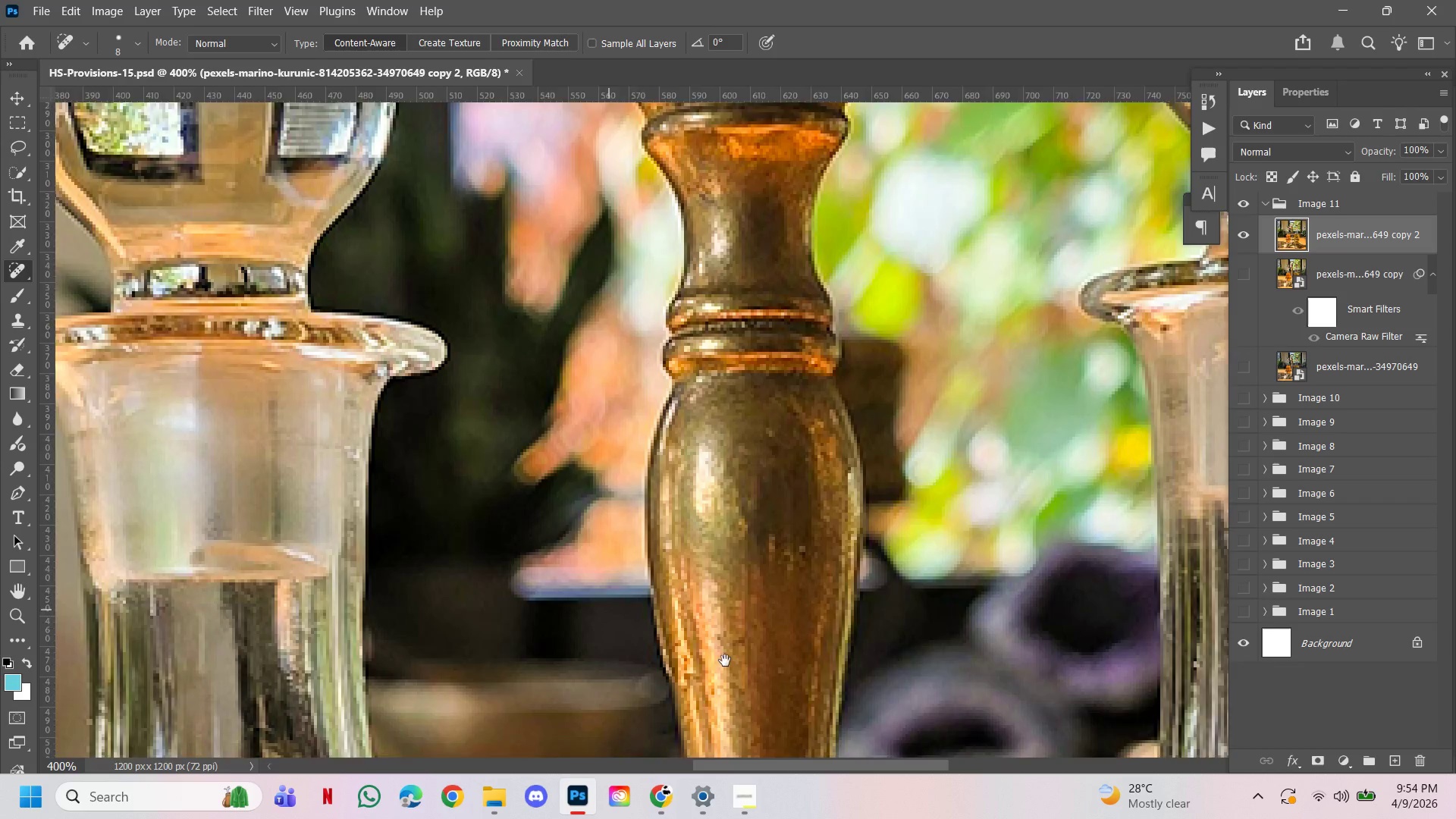 
hold_key(key=Space, duration=1.53)
 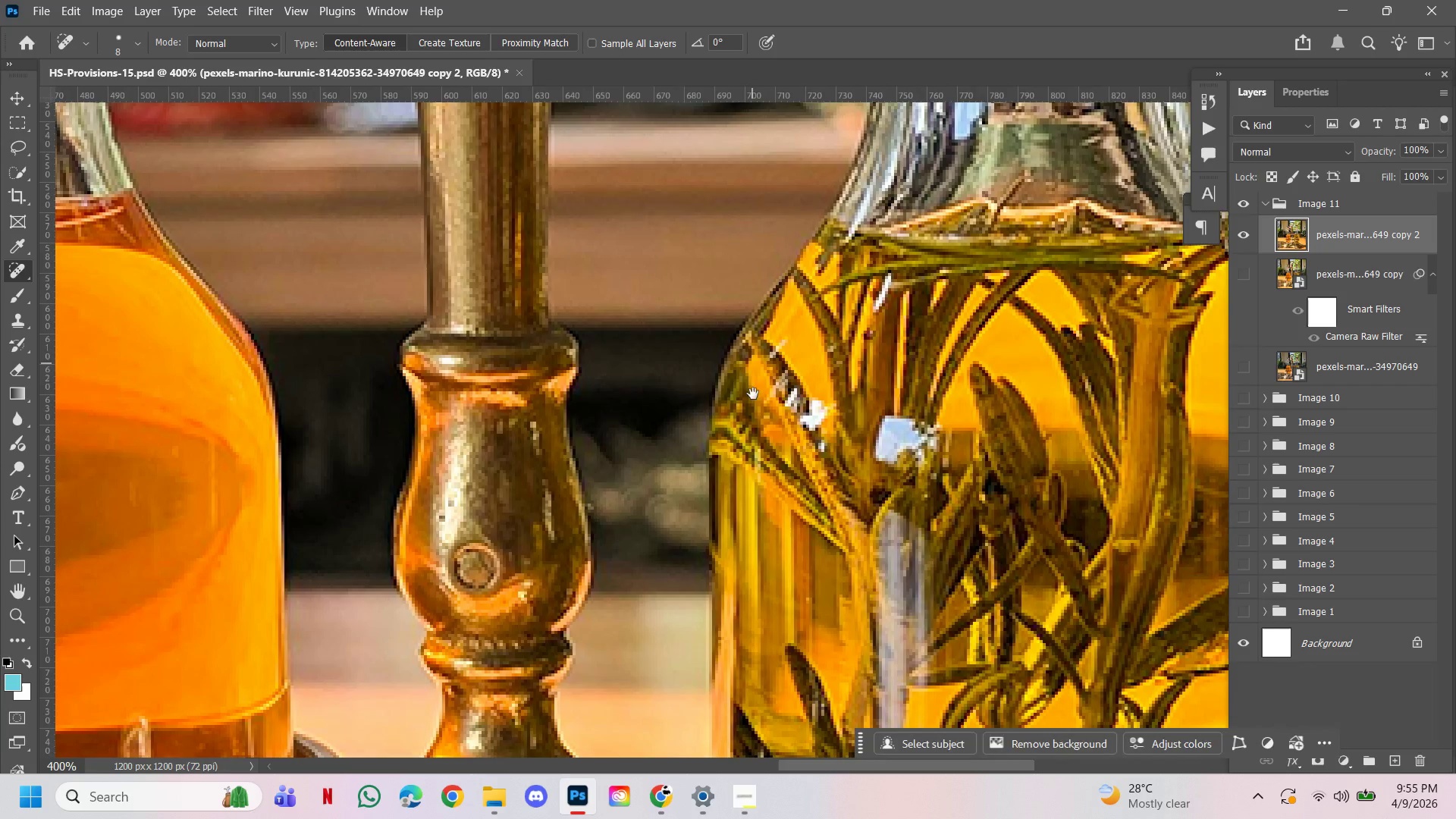 
left_click_drag(start_coordinate=[726, 663], to_coordinate=[664, 488])
 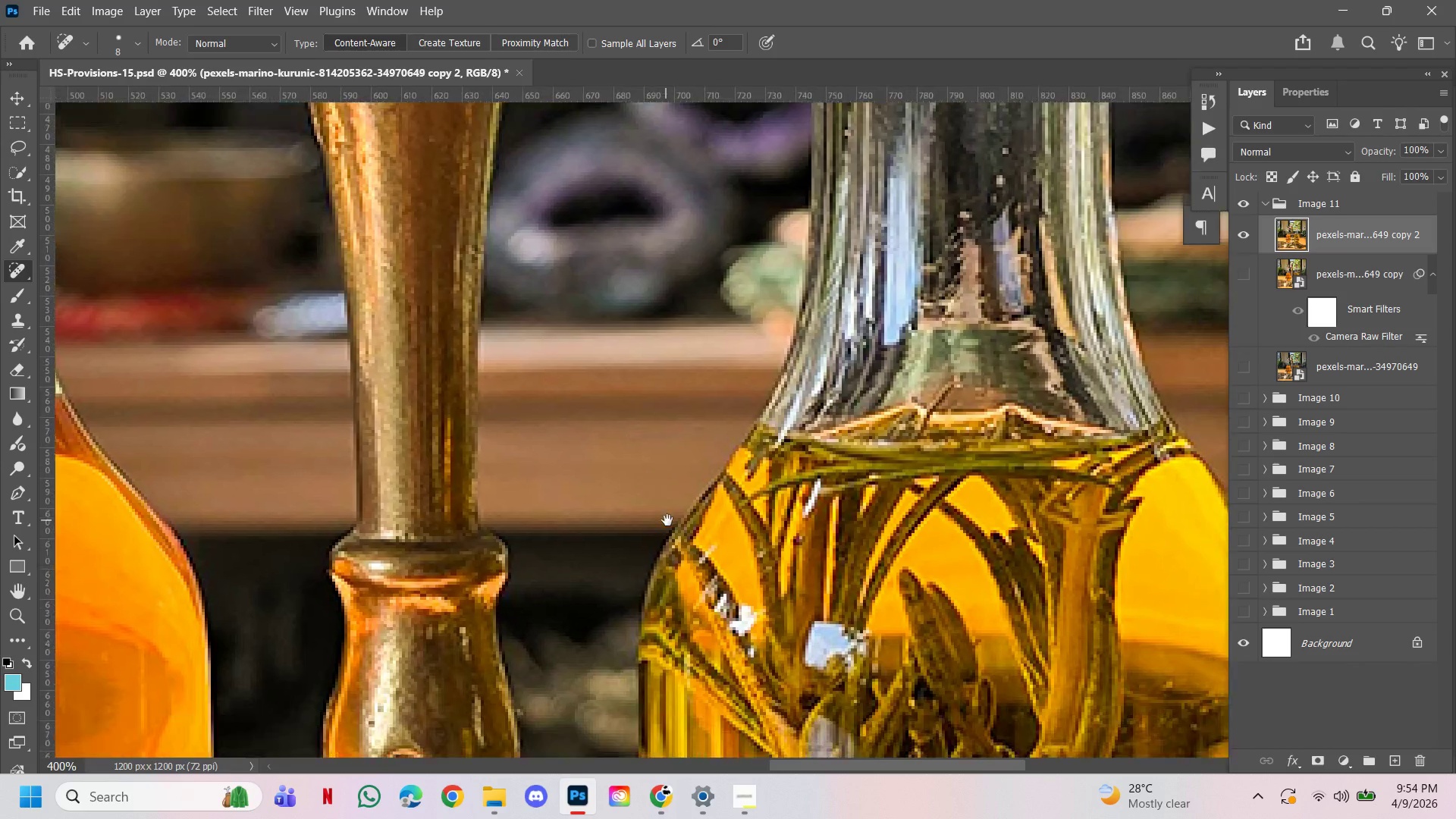 
left_click_drag(start_coordinate=[666, 520], to_coordinate=[752, 358])
 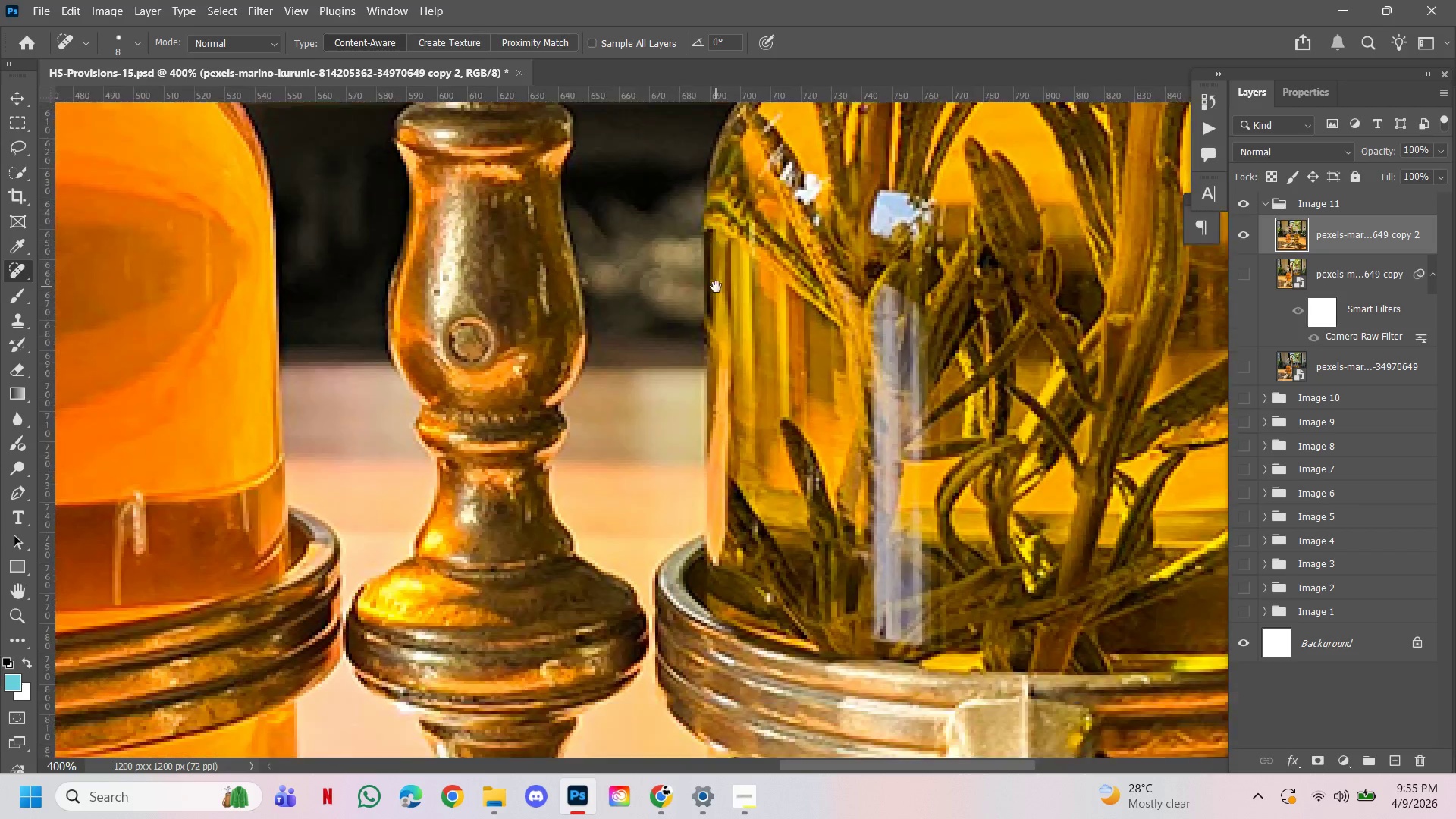 
hold_key(key=Space, duration=1.52)
 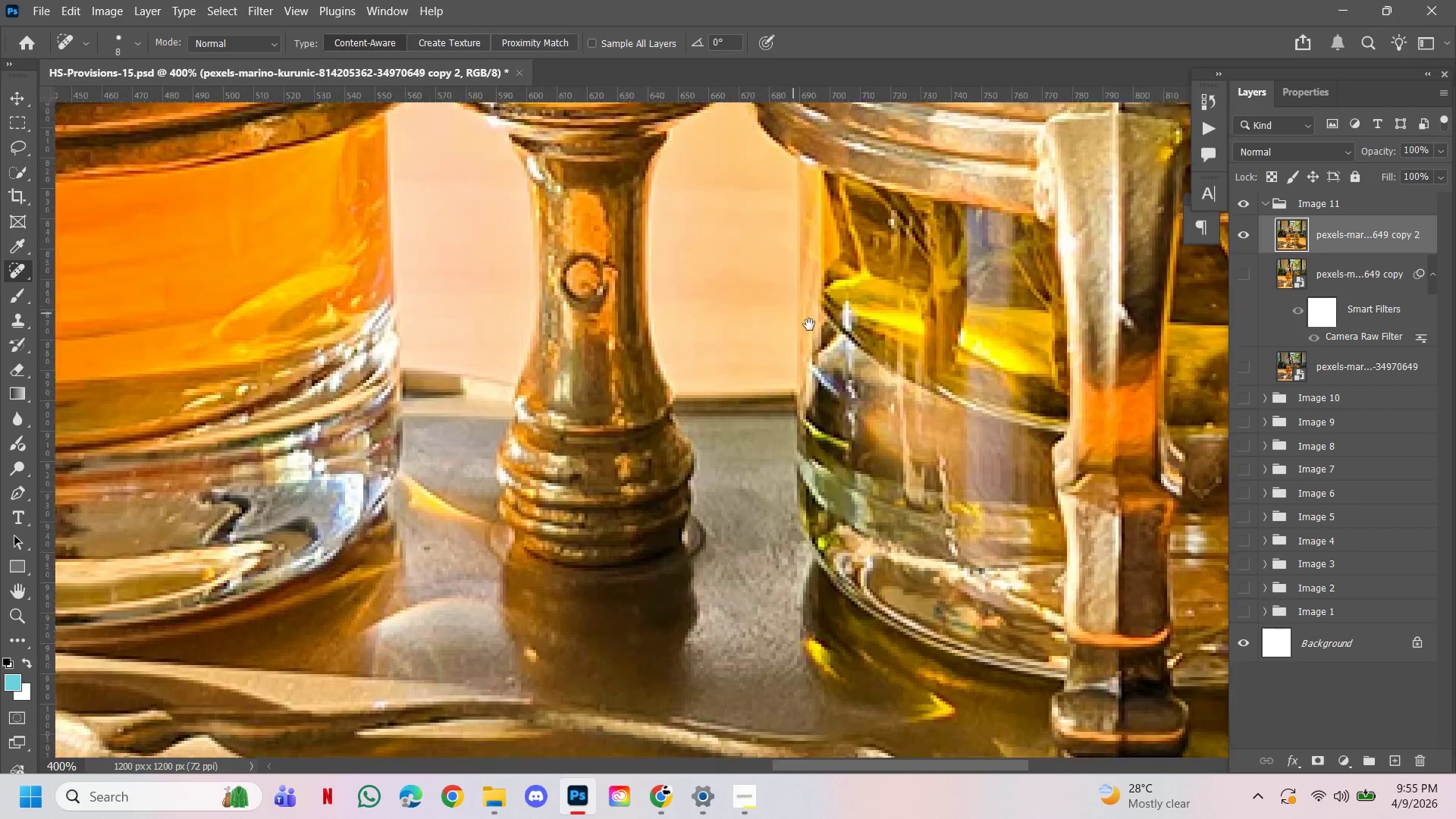 
left_click_drag(start_coordinate=[719, 465], to_coordinate=[715, 289])
 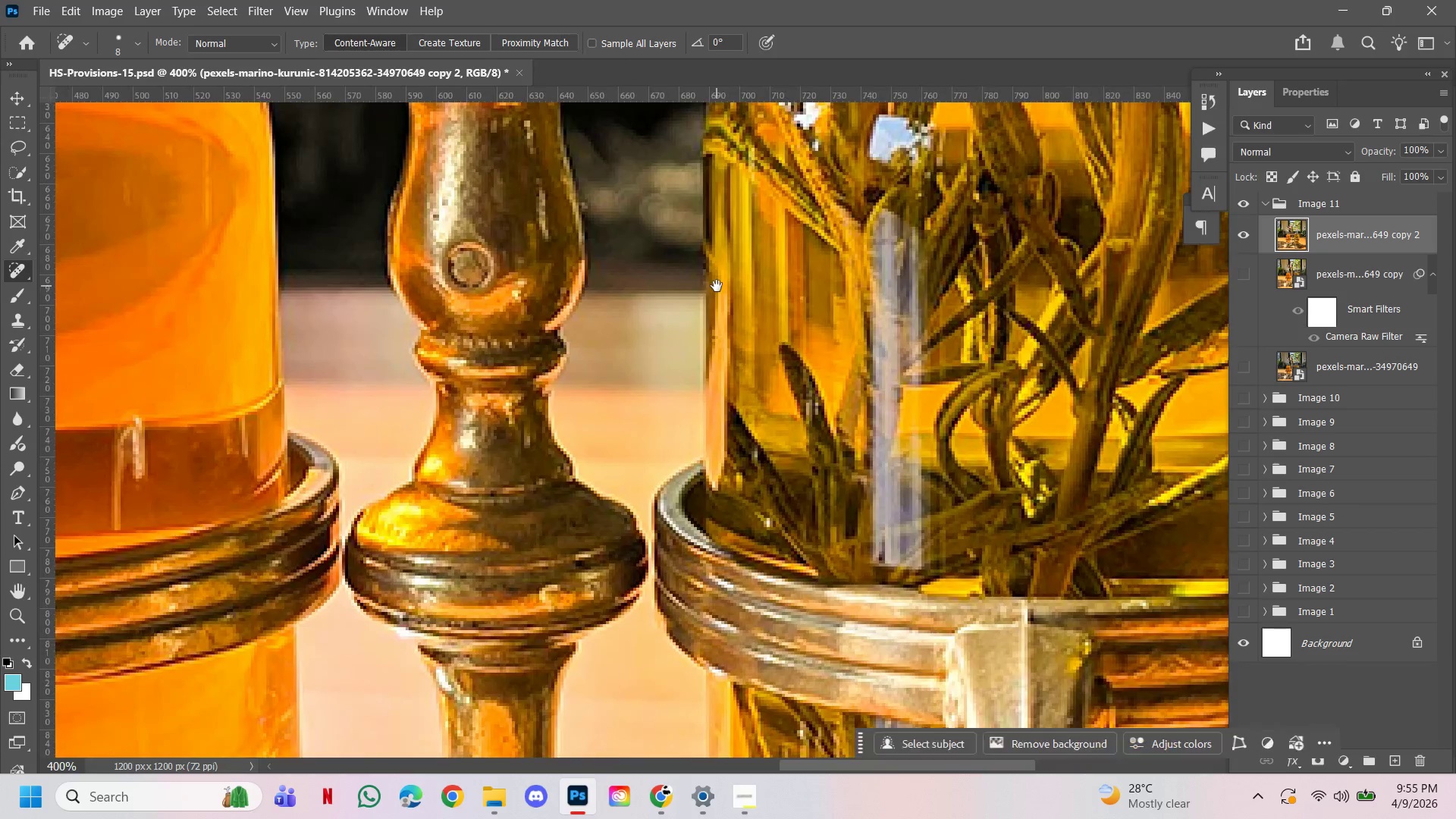 
hold_key(key=Space, duration=1.53)
 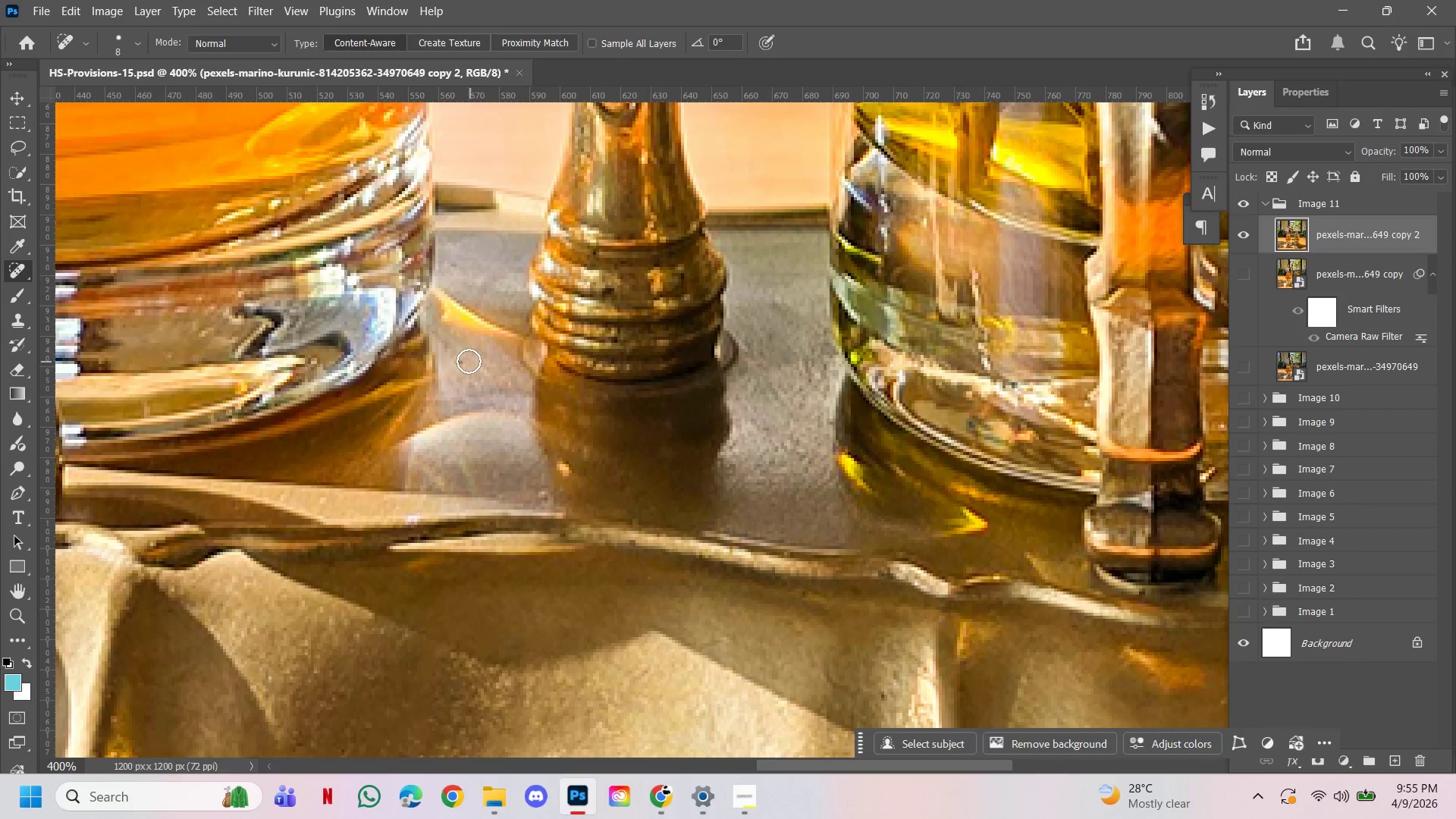 
left_click_drag(start_coordinate=[657, 506], to_coordinate=[696, 287])
 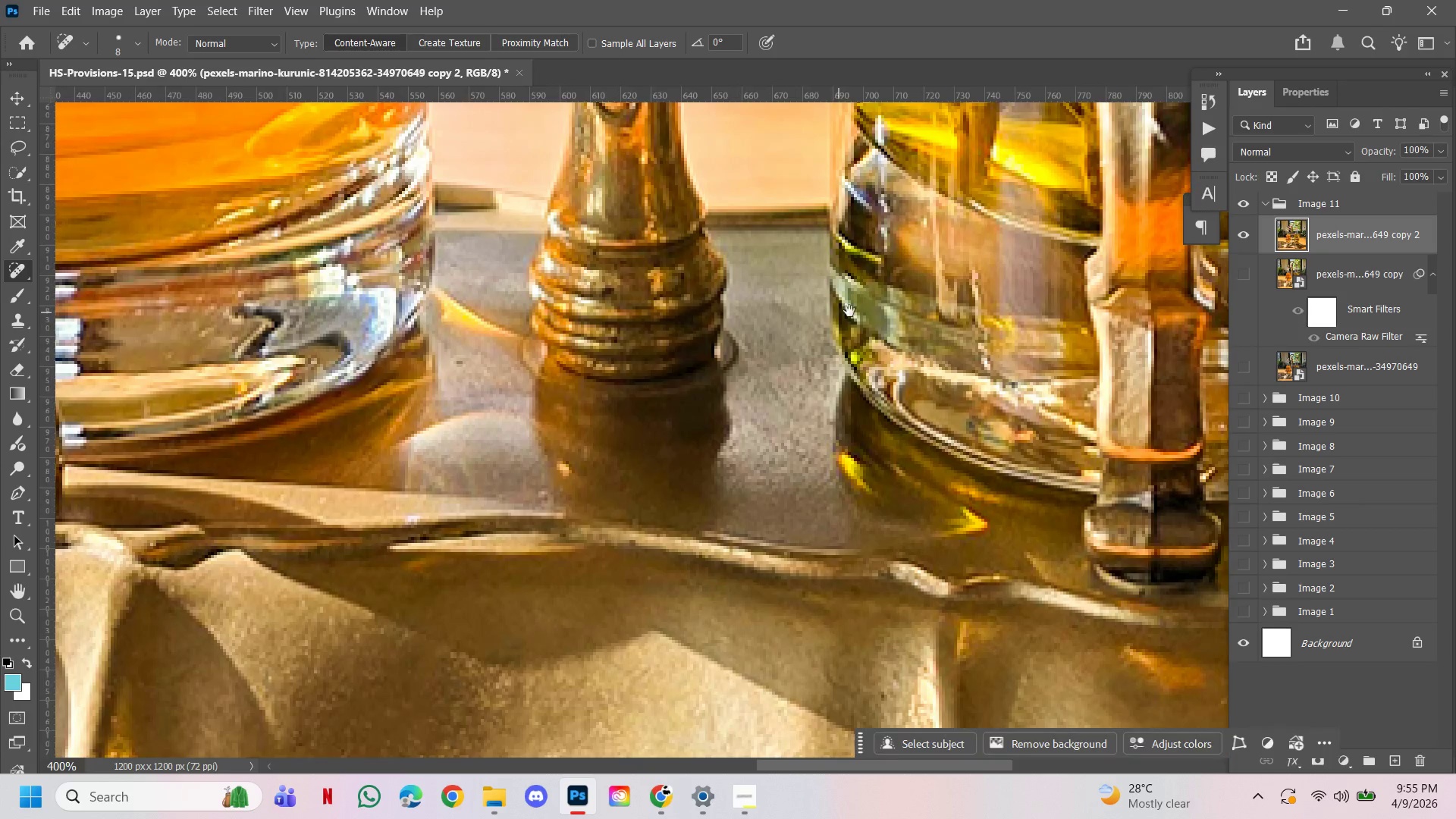 
key(Space)
 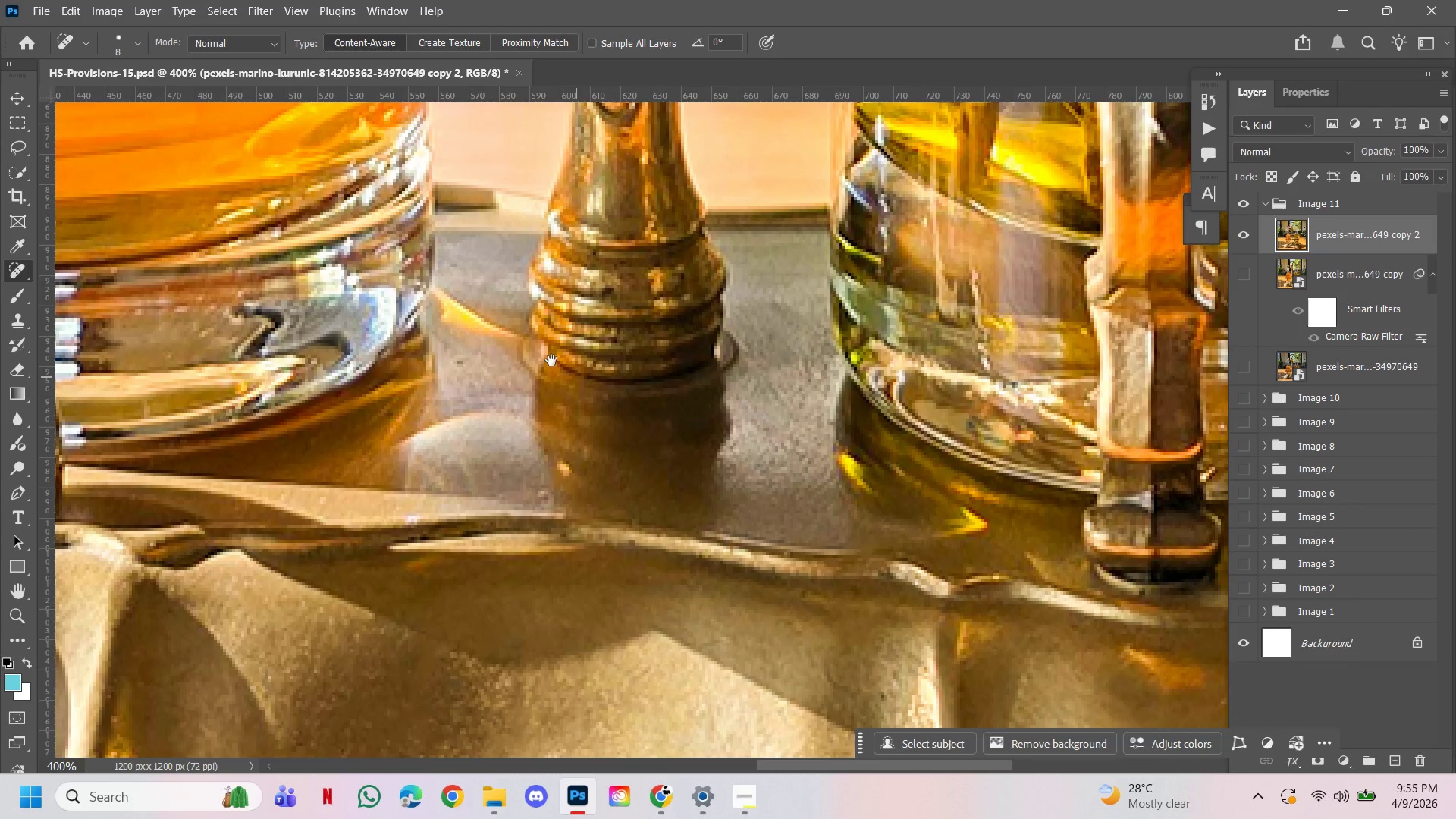 
key(Space)
 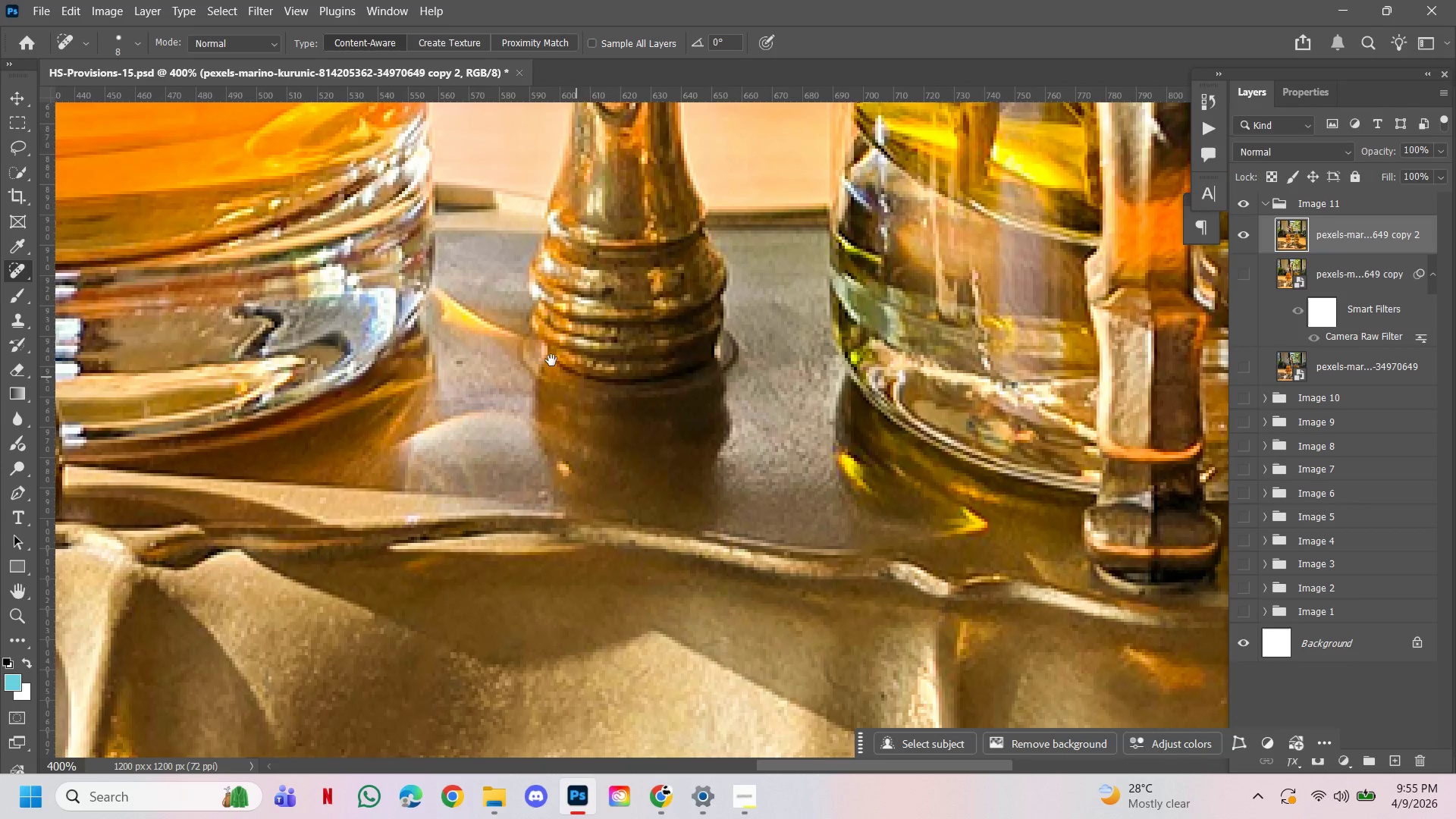 
key(Space)
 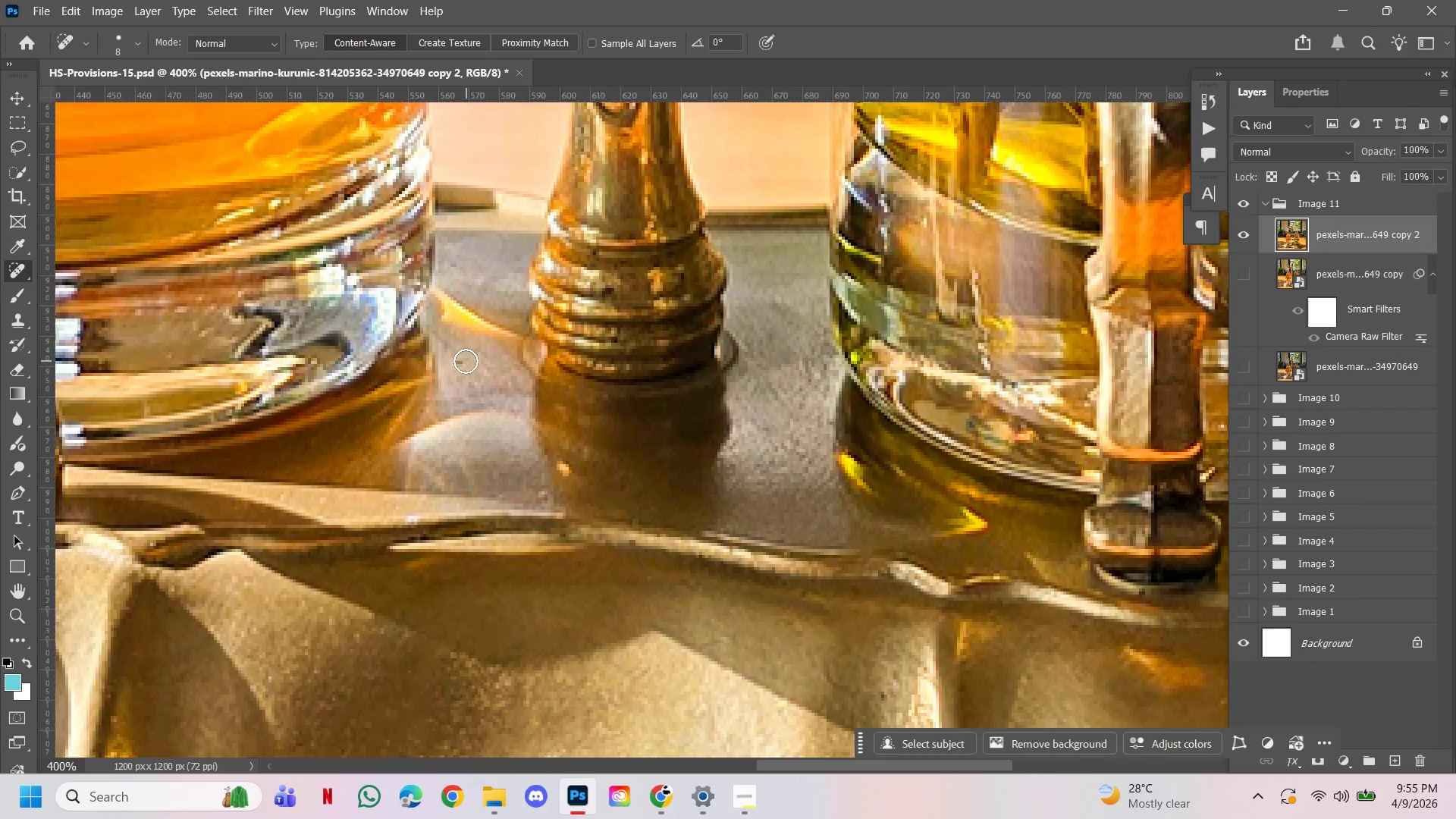 
left_click([463, 360])
 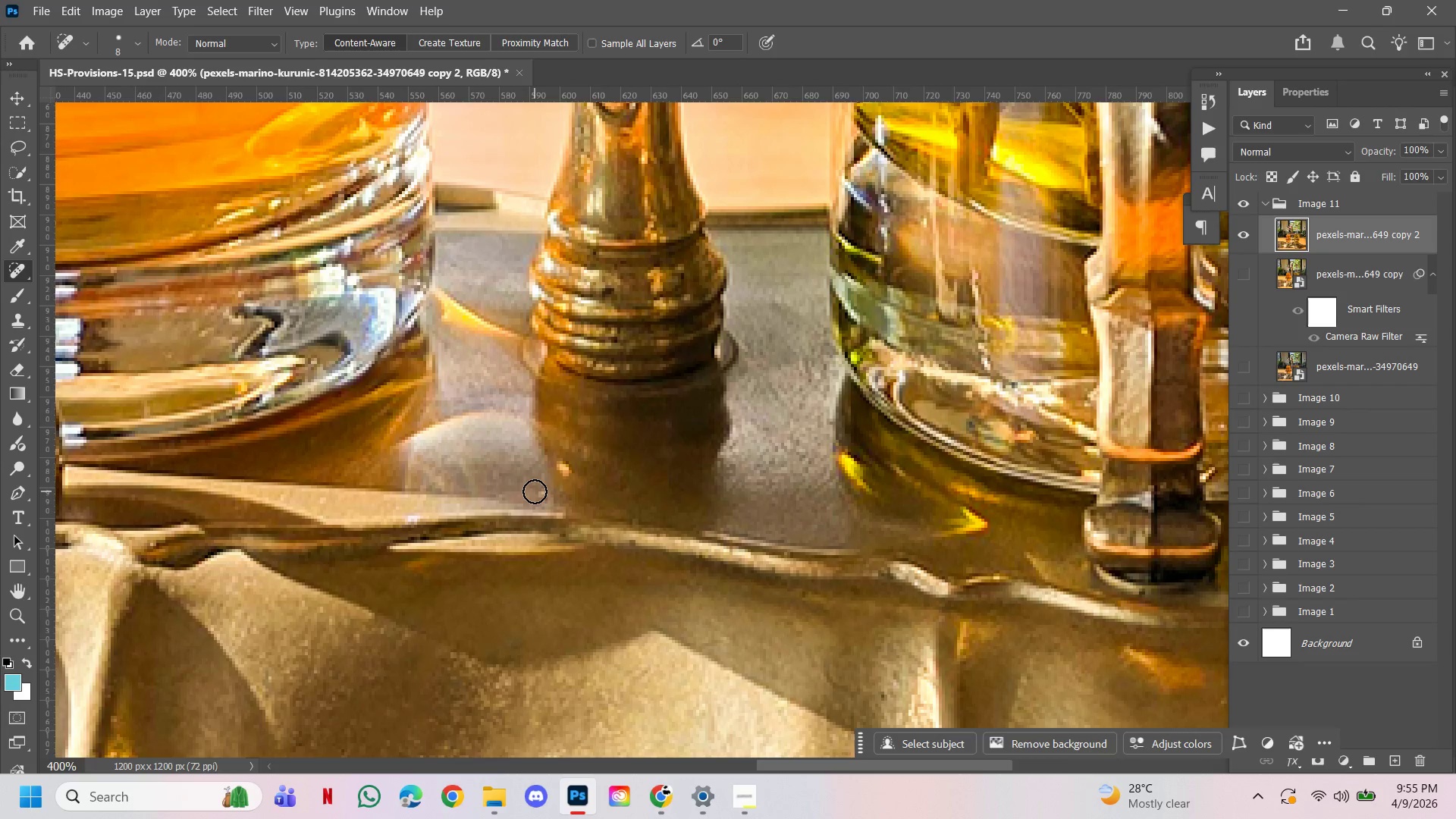 
left_click([535, 491])
 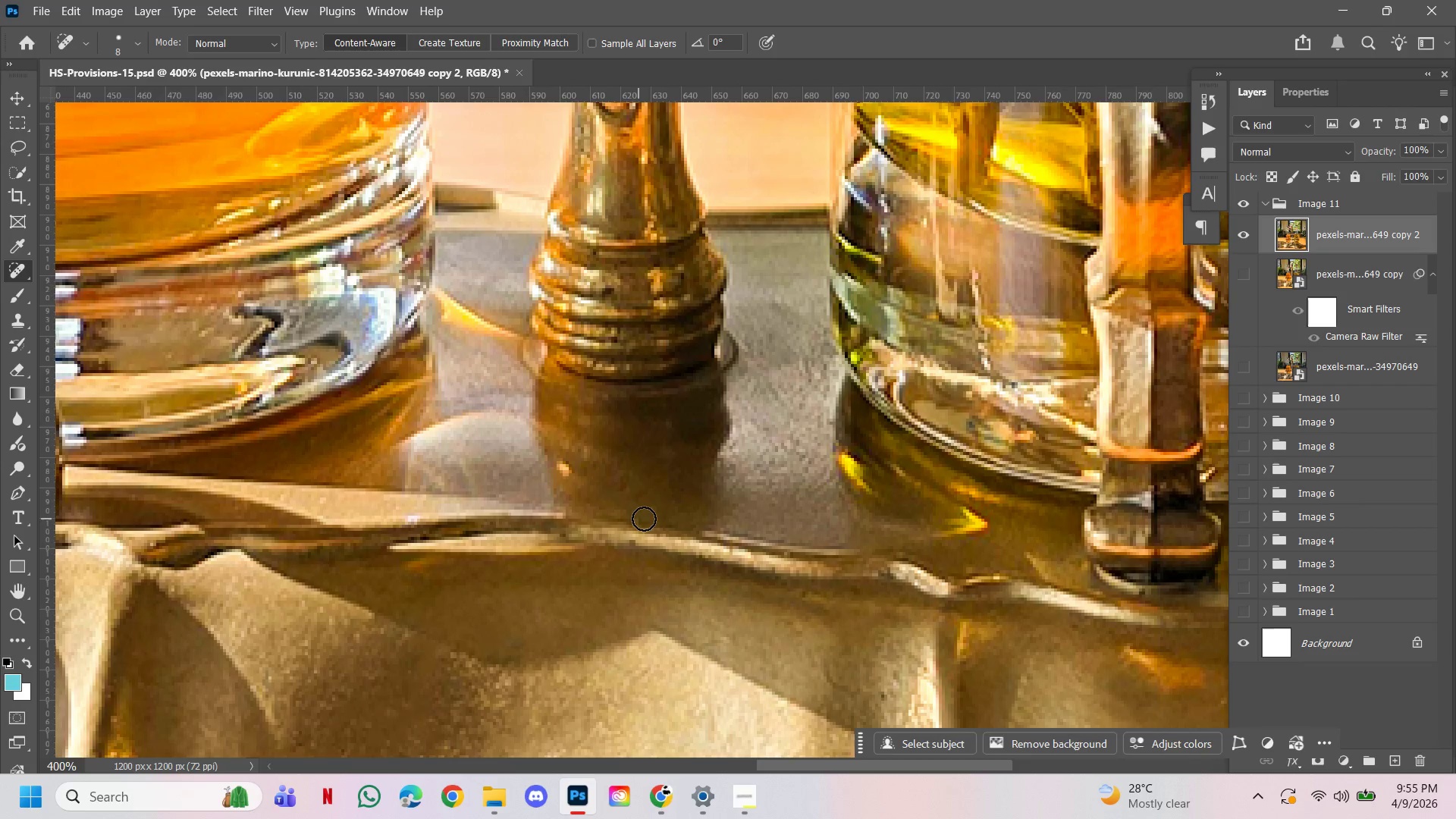 
hold_key(key=ControlLeft, duration=0.7)
 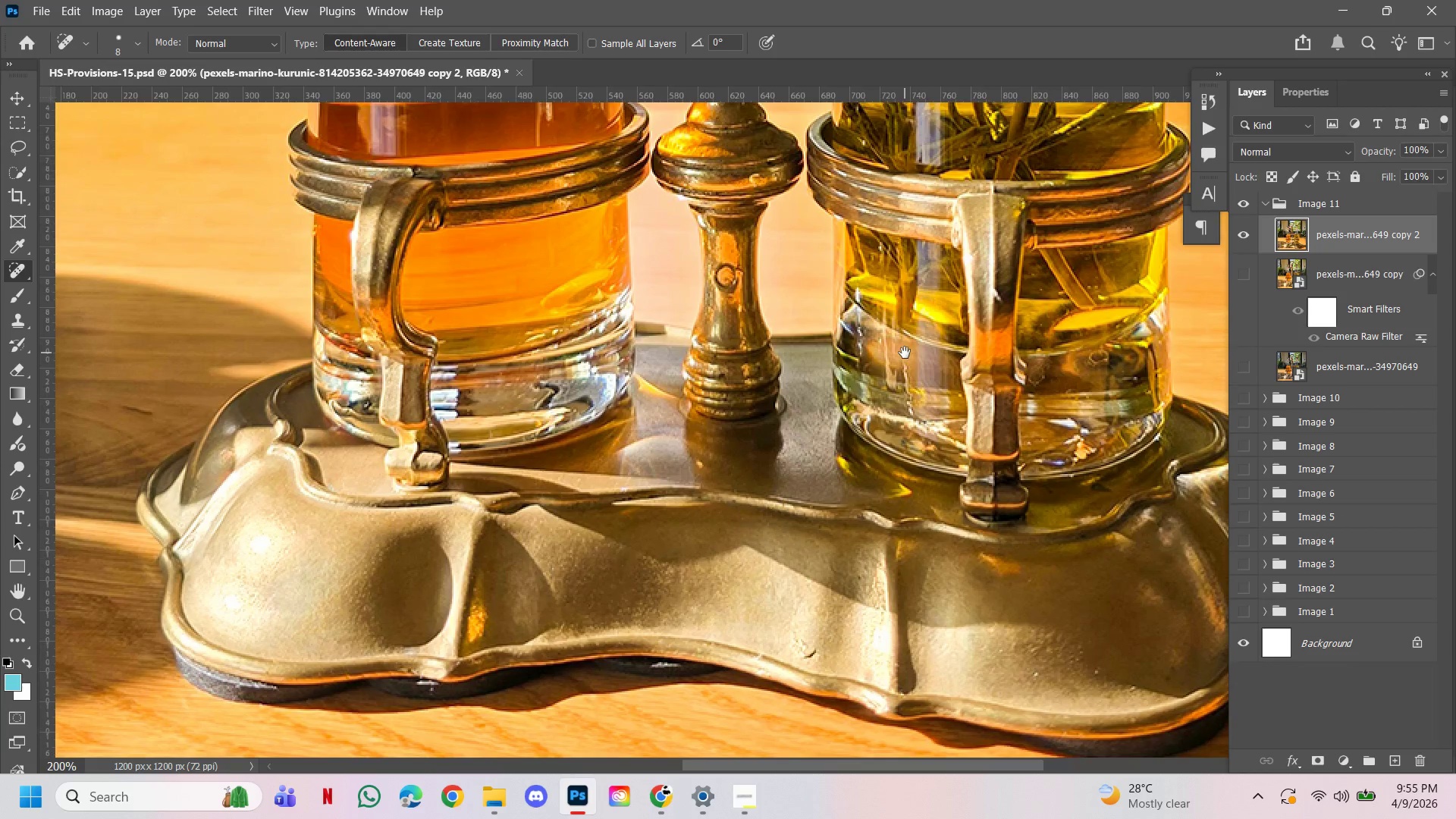 
hold_key(key=Space, duration=2.94)
 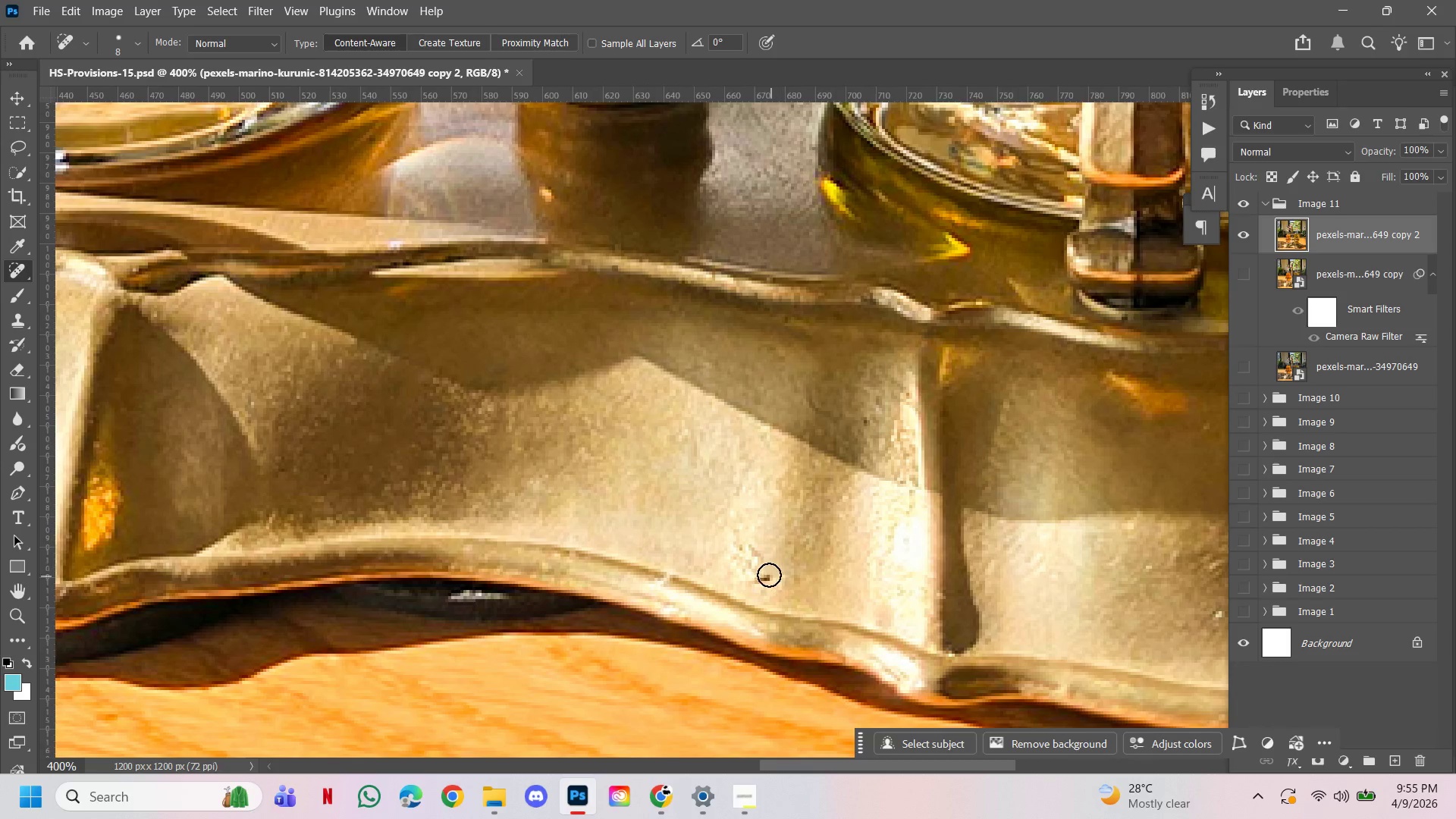 
hold_key(key=AltLeft, duration=0.7)
left_click_drag(start_coordinate=[749, 345], to_coordinate=[751, 337])
 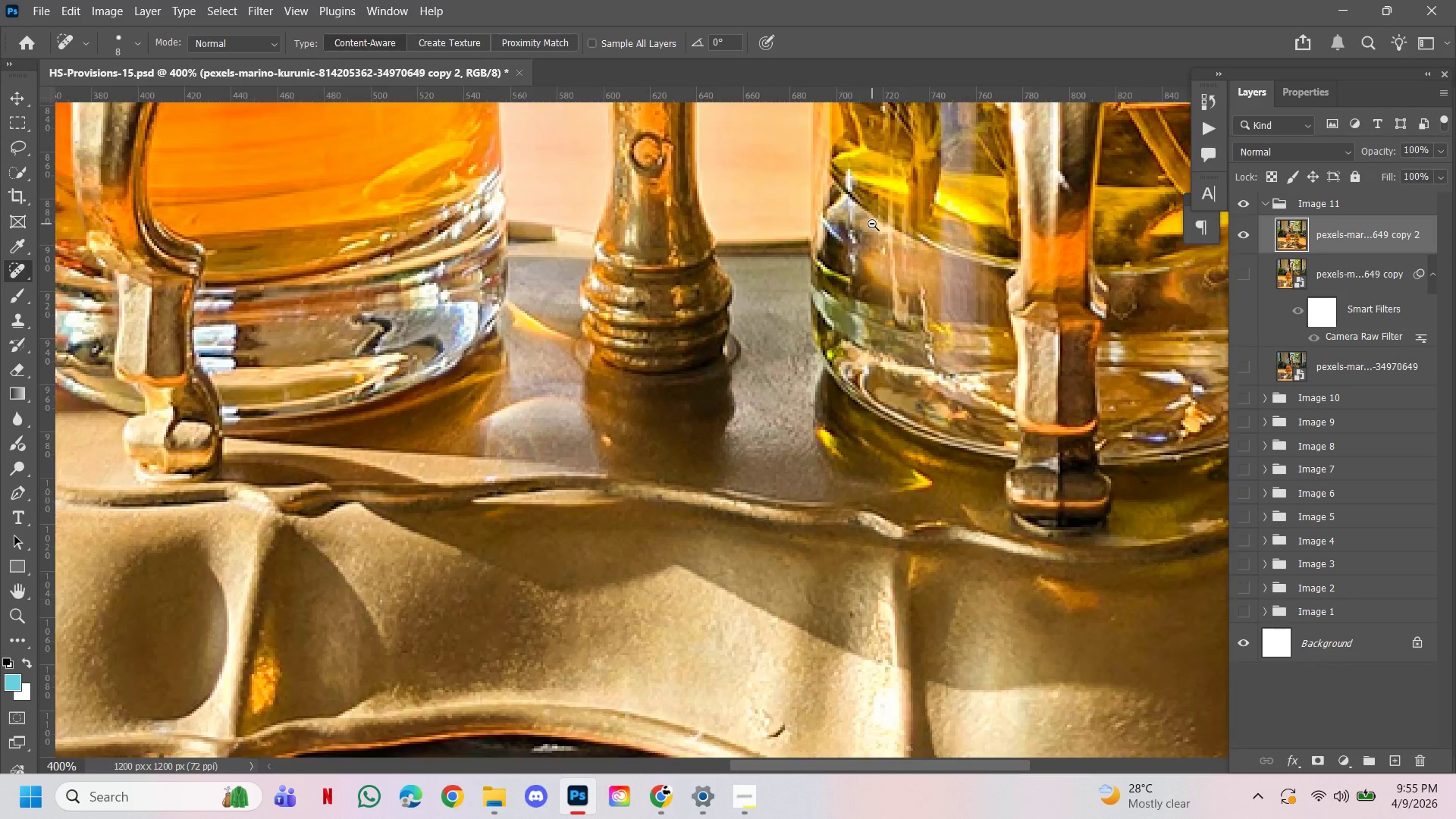 
double_click([872, 224])
 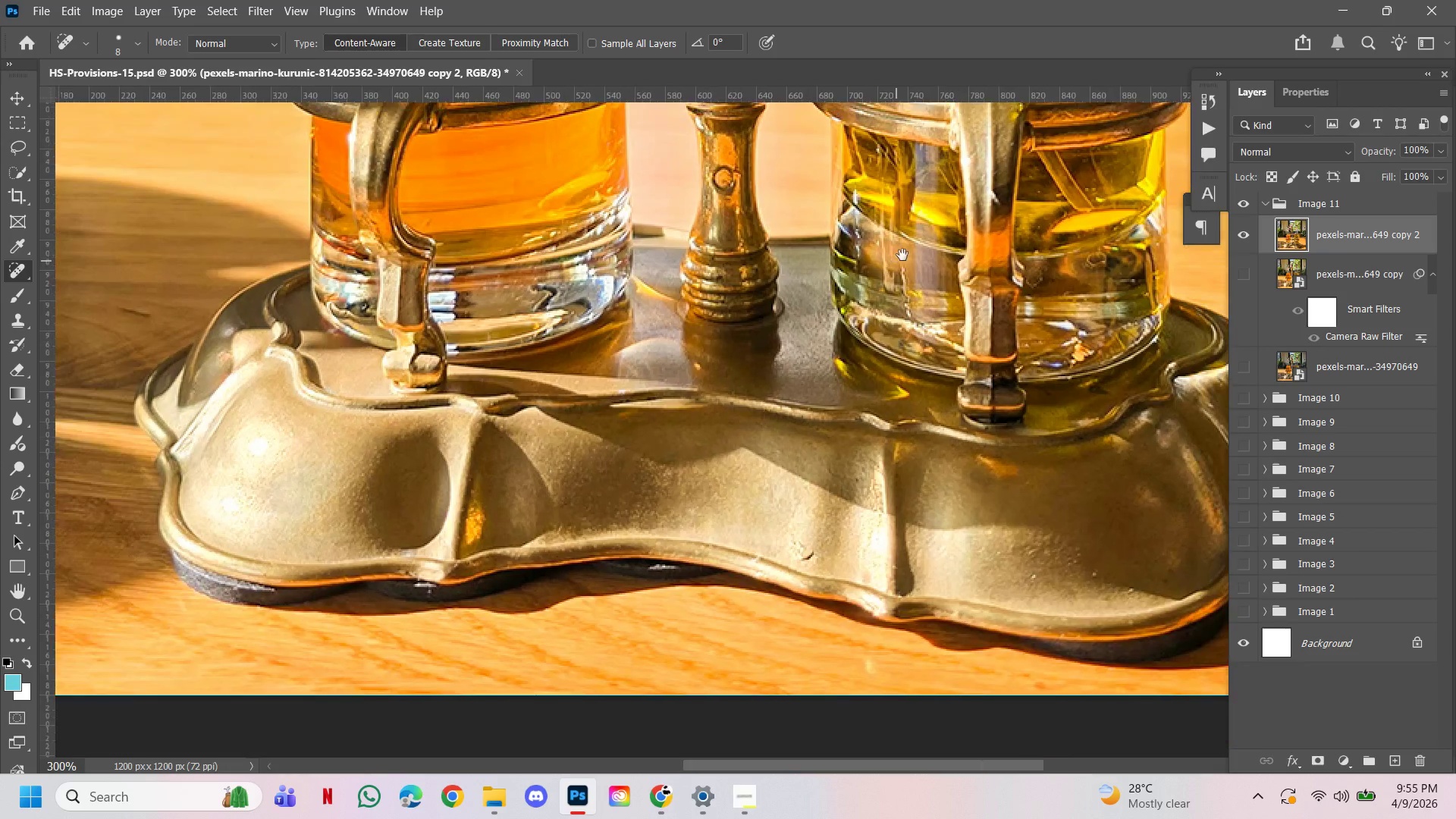 
left_click_drag(start_coordinate=[902, 255], to_coordinate=[905, 353])
 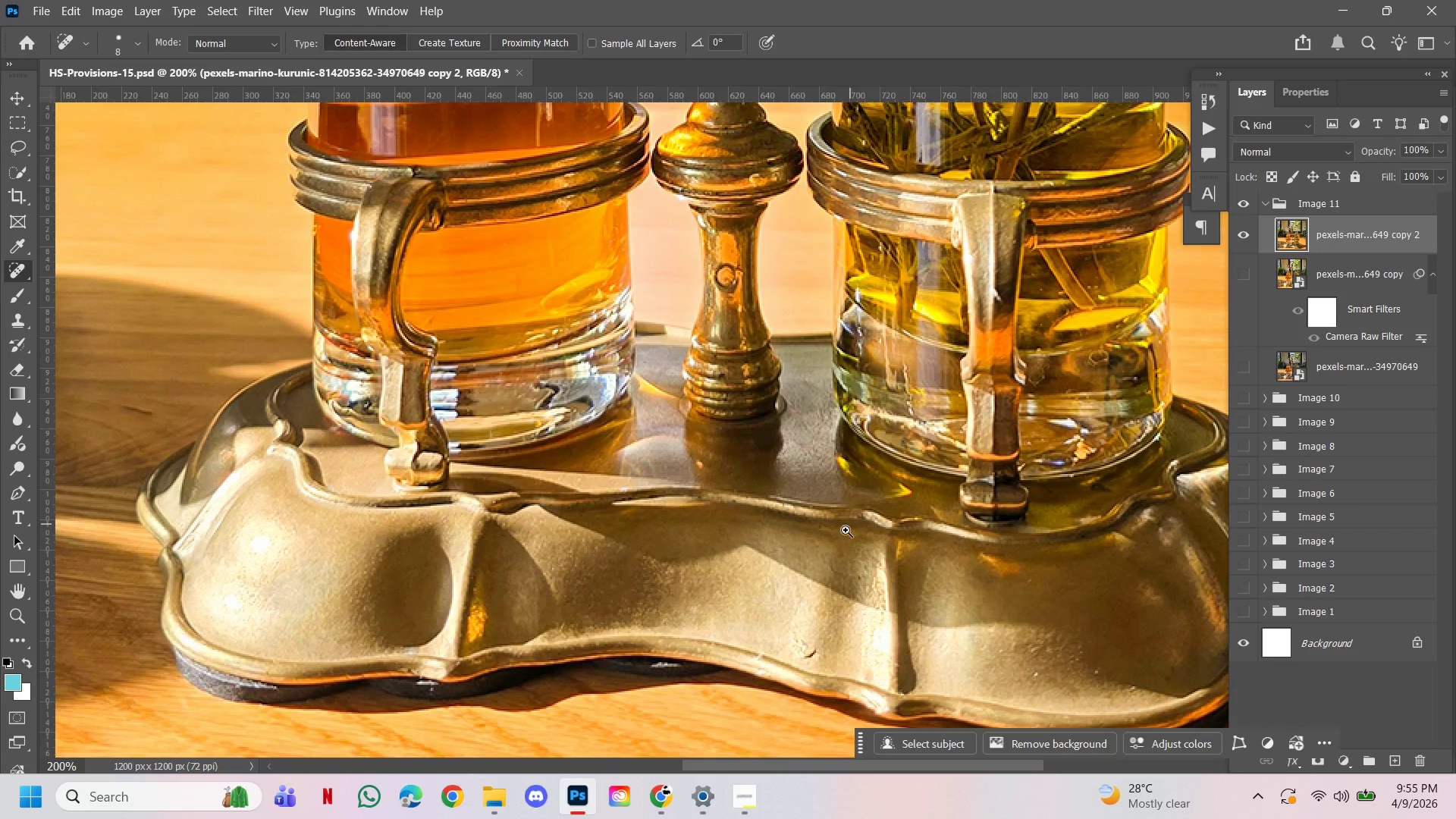 
hold_key(key=ControlLeft, duration=0.75)
double_click([816, 672])
 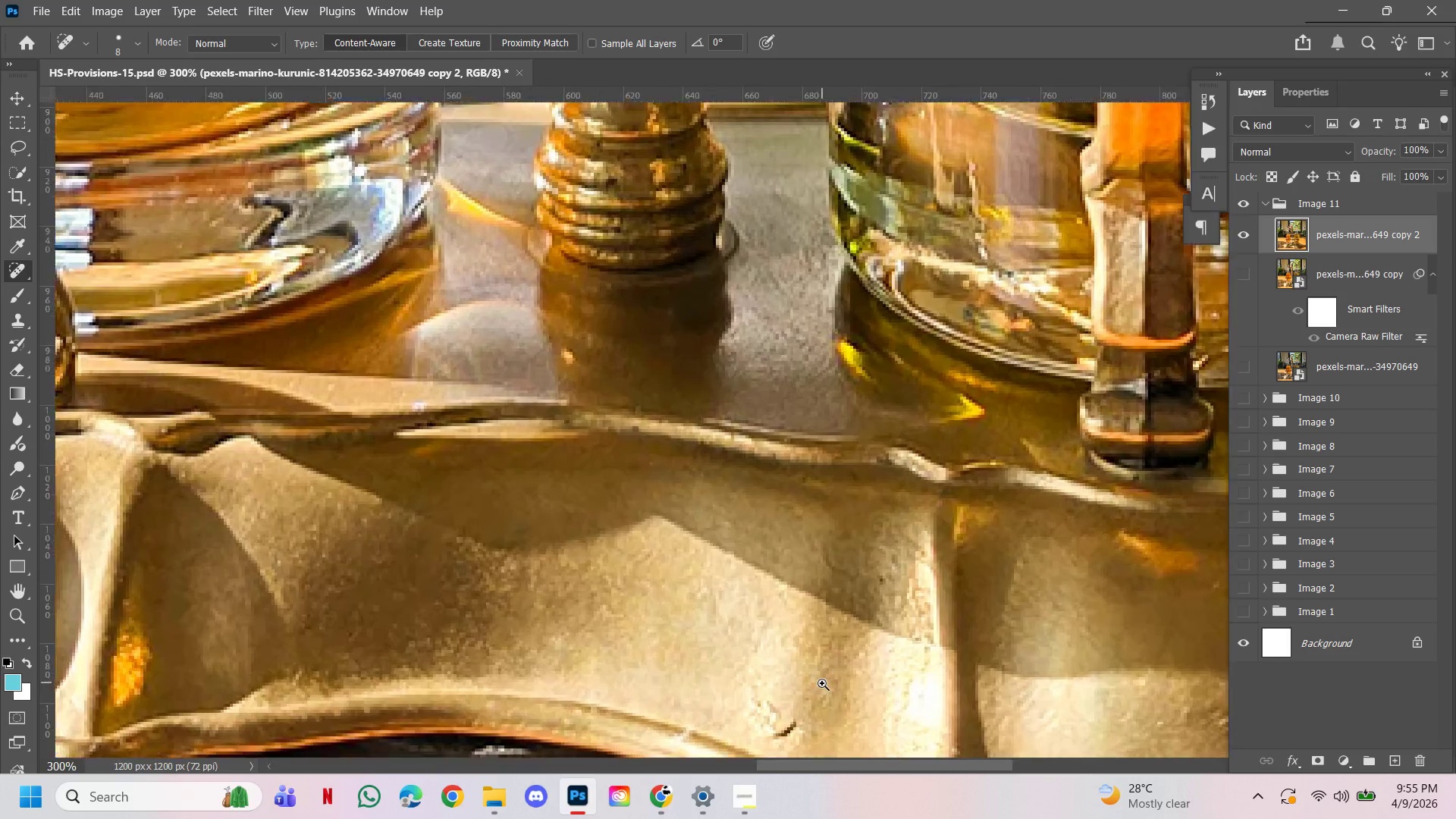 
left_click_drag(start_coordinate=[822, 683], to_coordinate=[805, 526])
 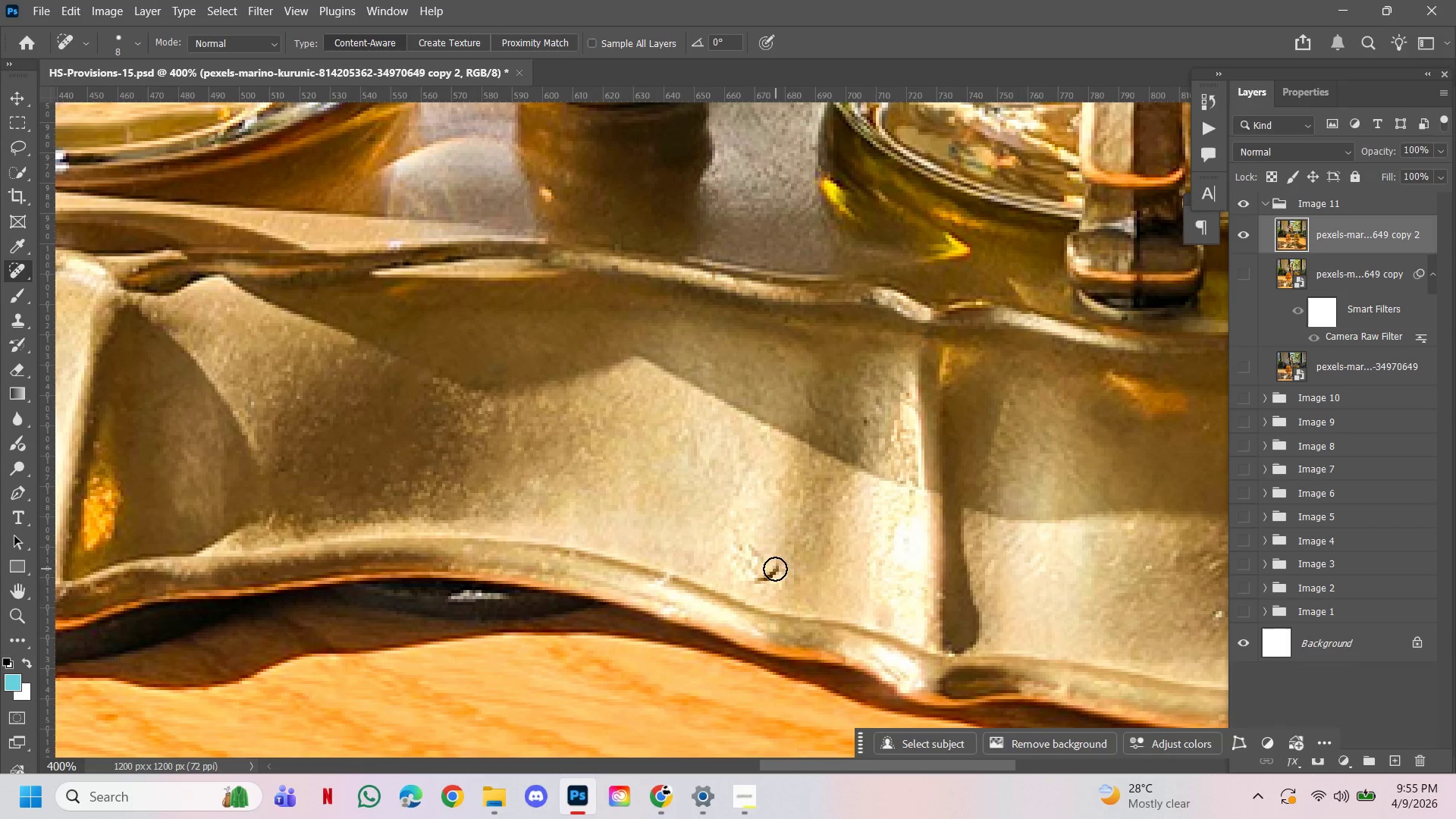 
left_click([775, 569])
 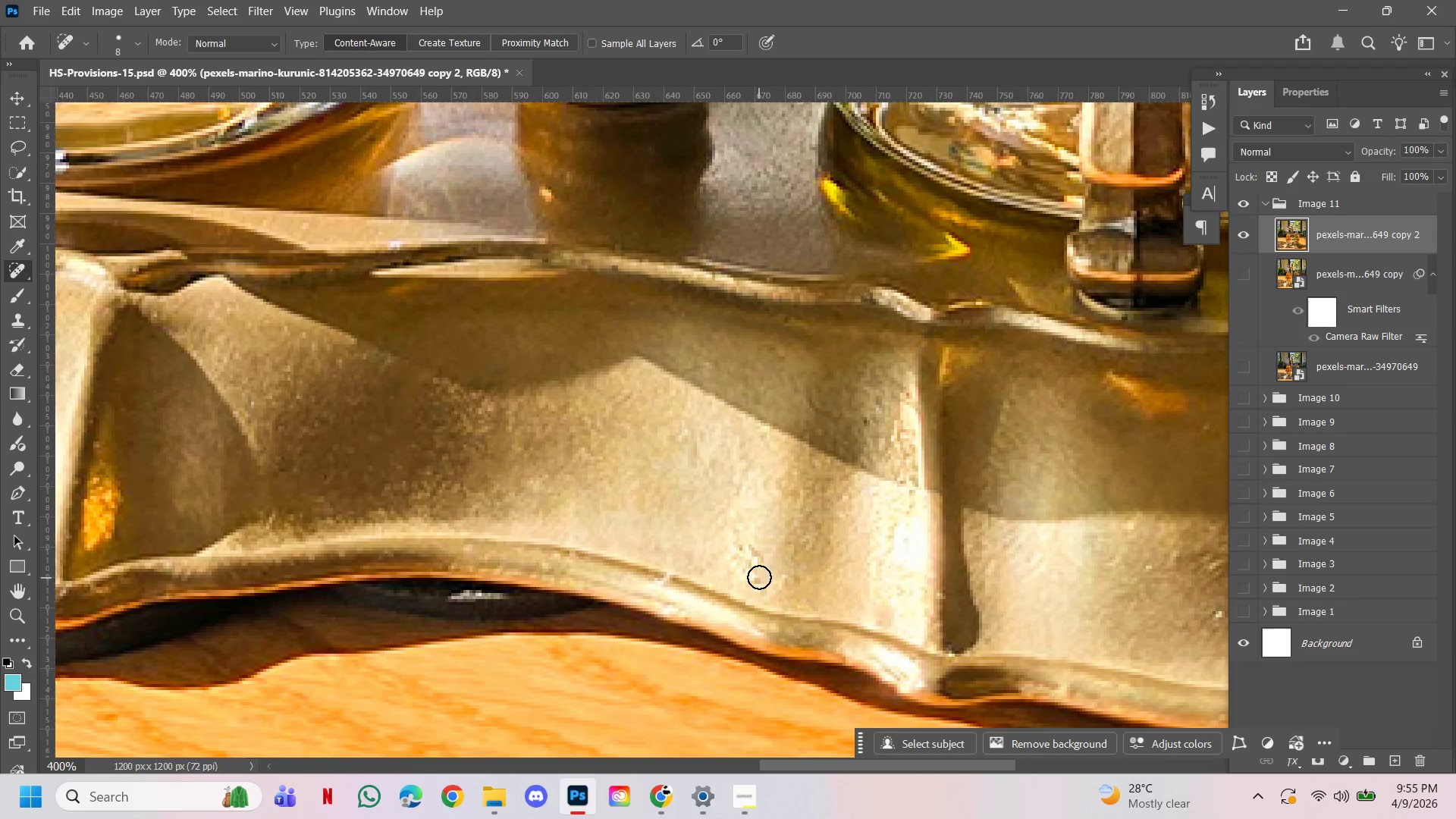 
triple_click([759, 574])
 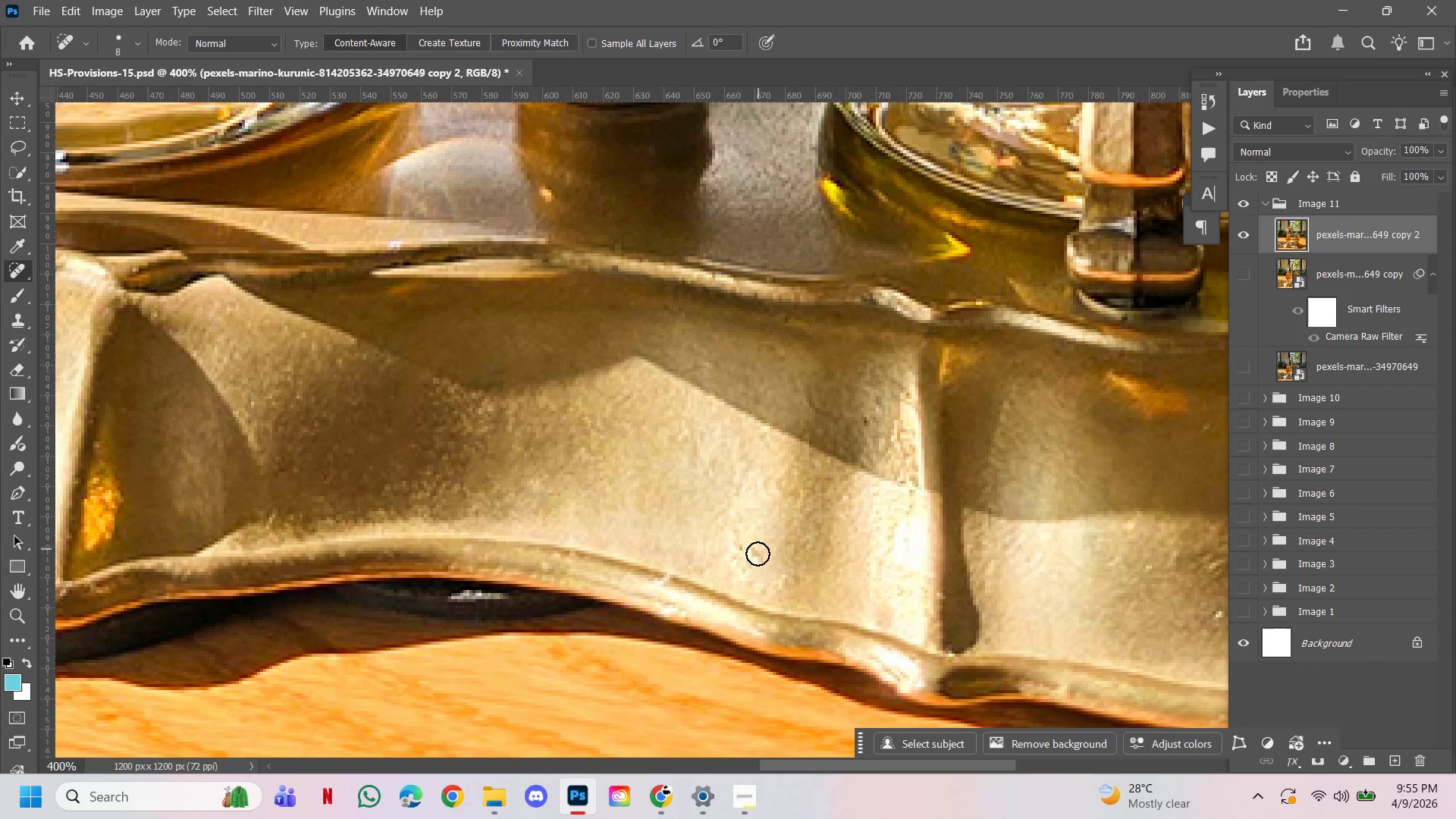 
left_click_drag(start_coordinate=[763, 548], to_coordinate=[760, 553])
 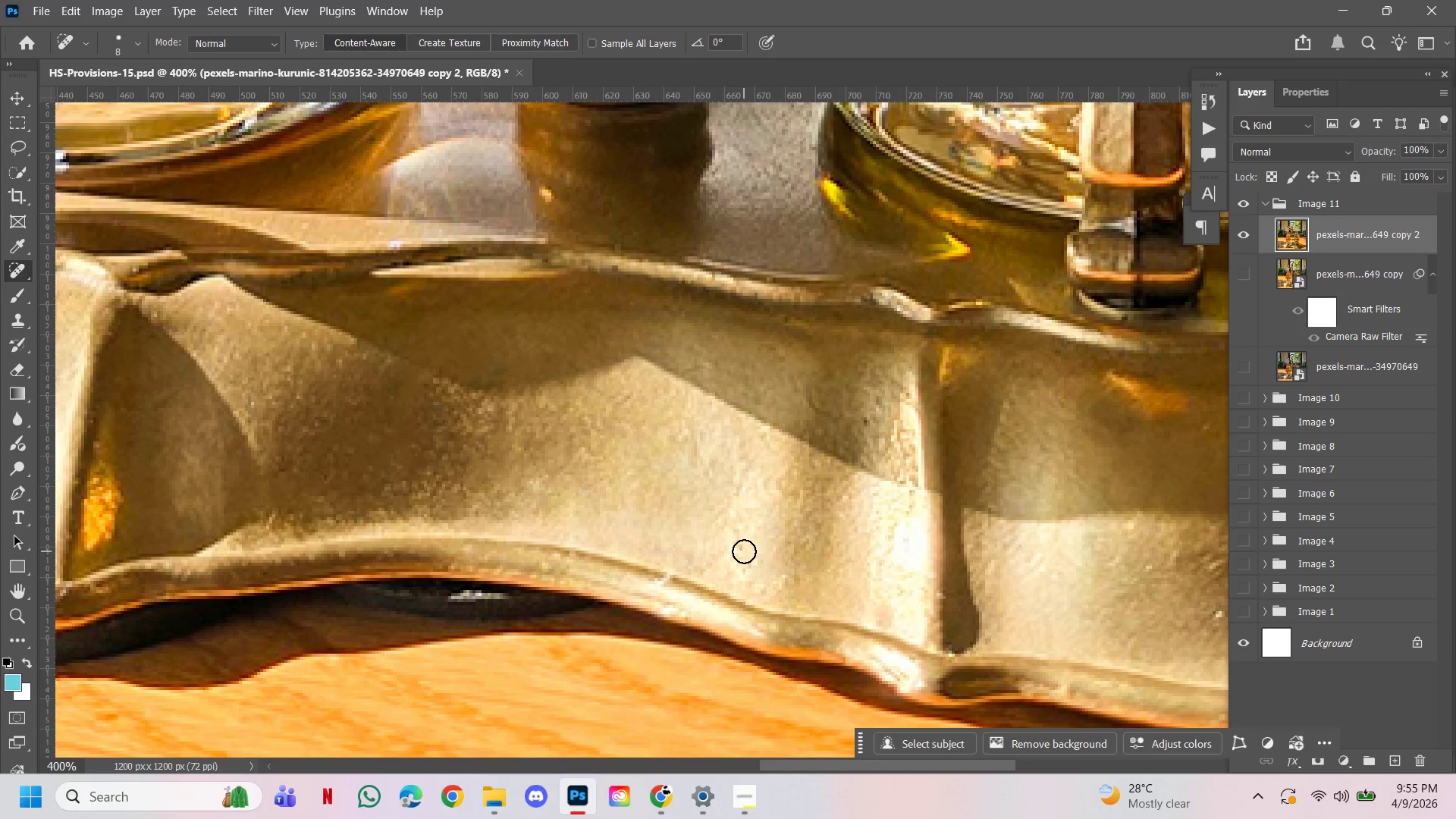 
triple_click([744, 551])
 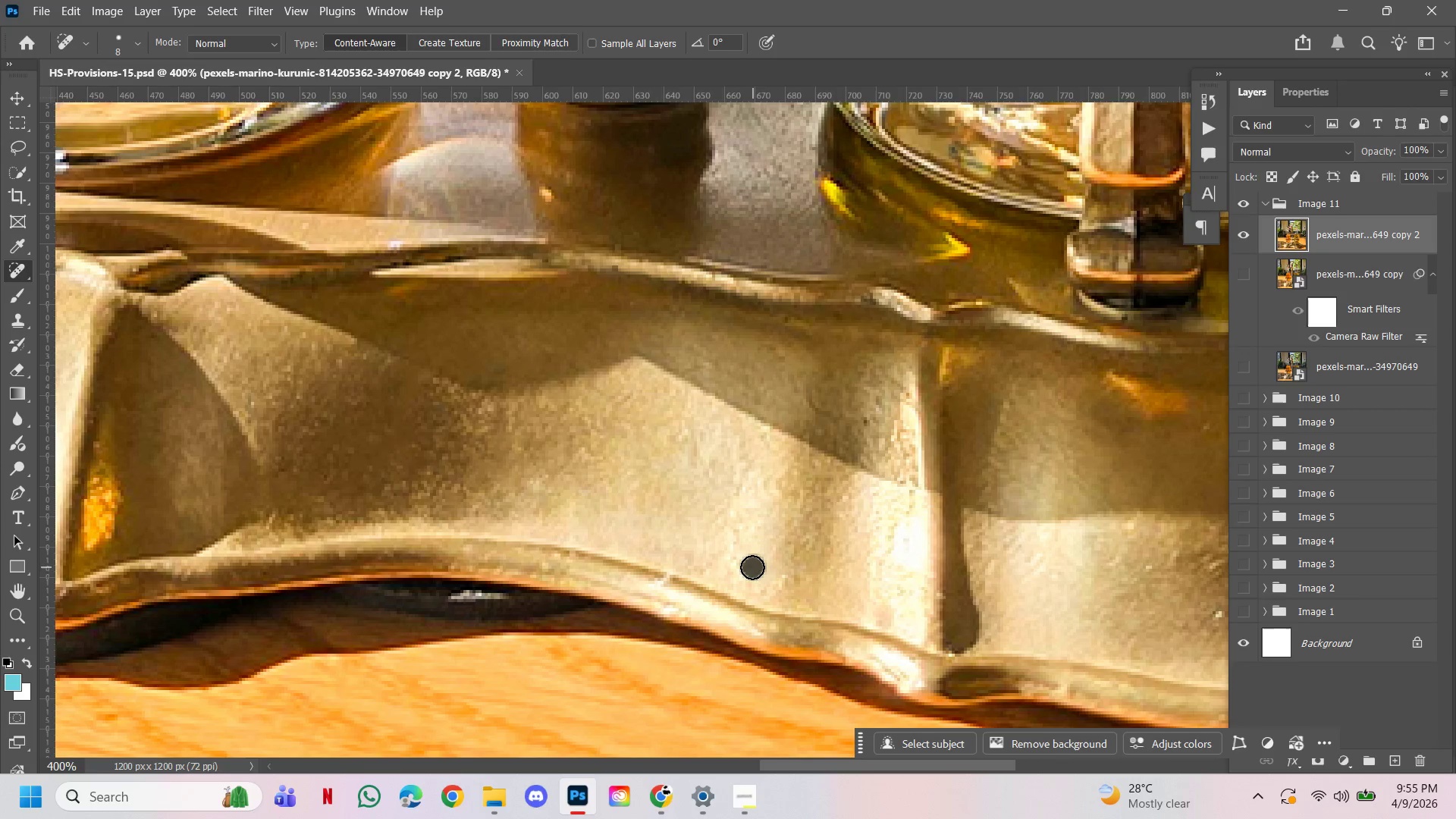 
hold_key(key=ControlLeft, duration=0.62)
 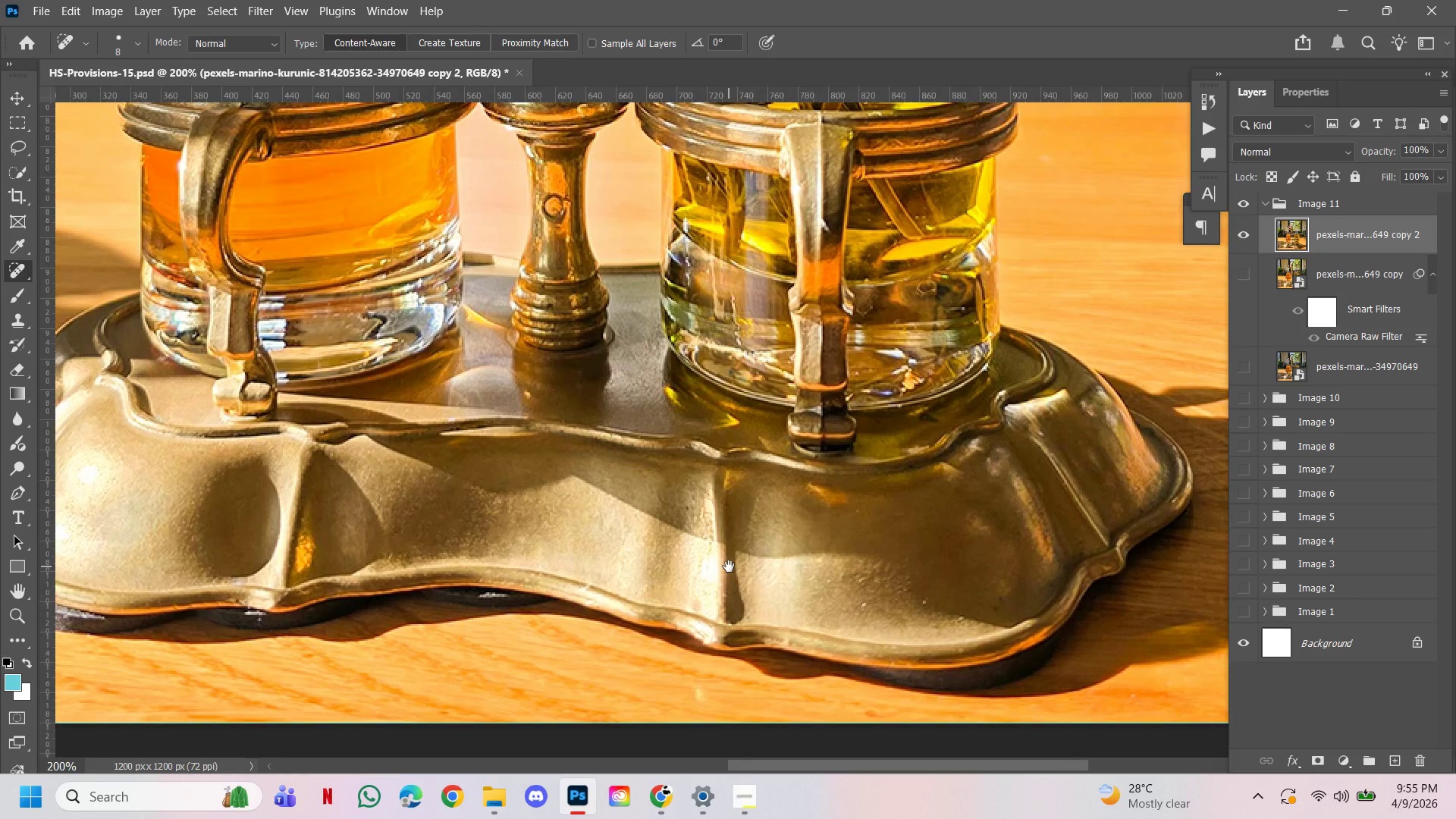 
hold_key(key=Space, duration=2.22)
 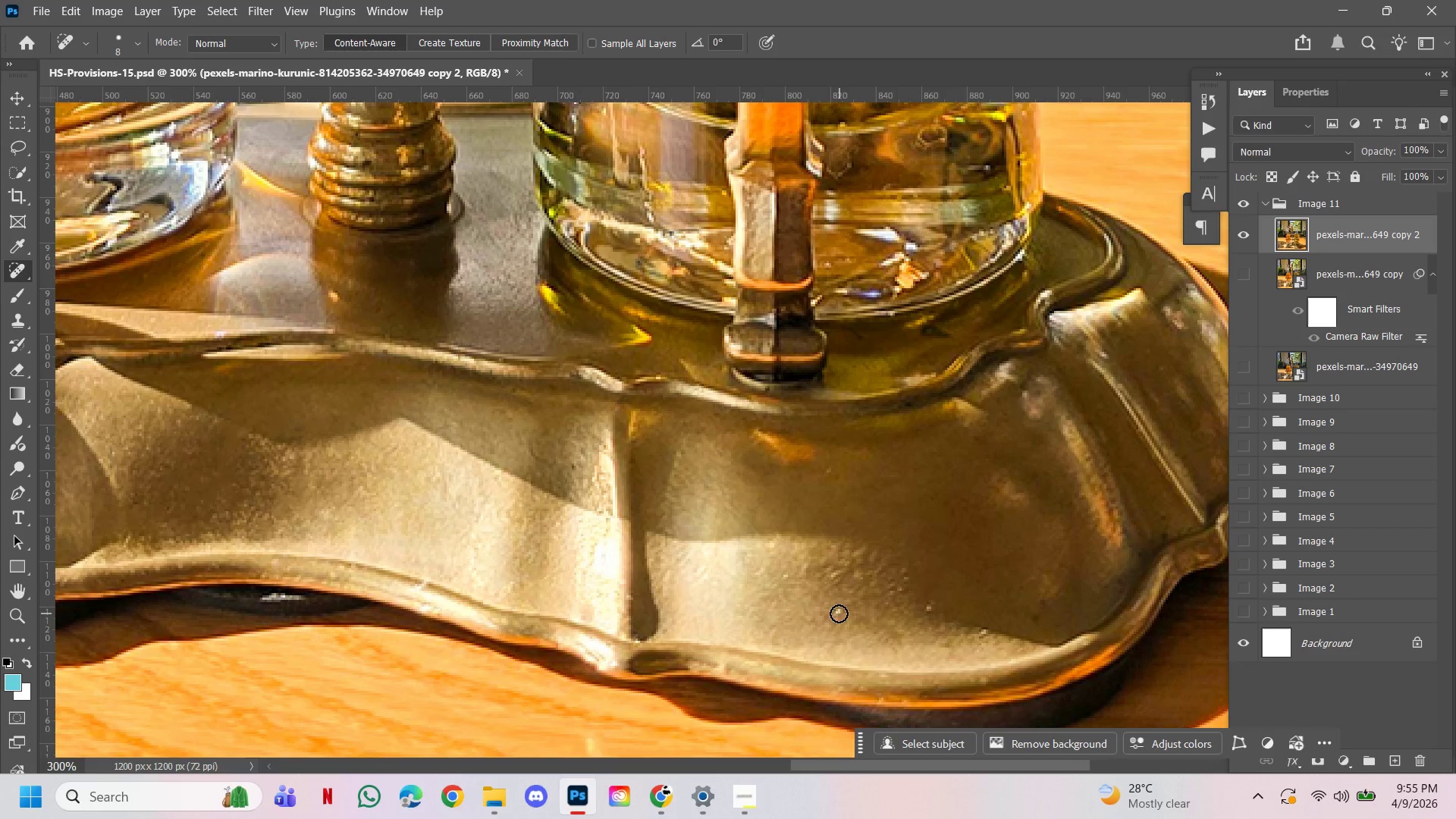 
hold_key(key=AltLeft, duration=0.62)
triple_click([873, 532])
 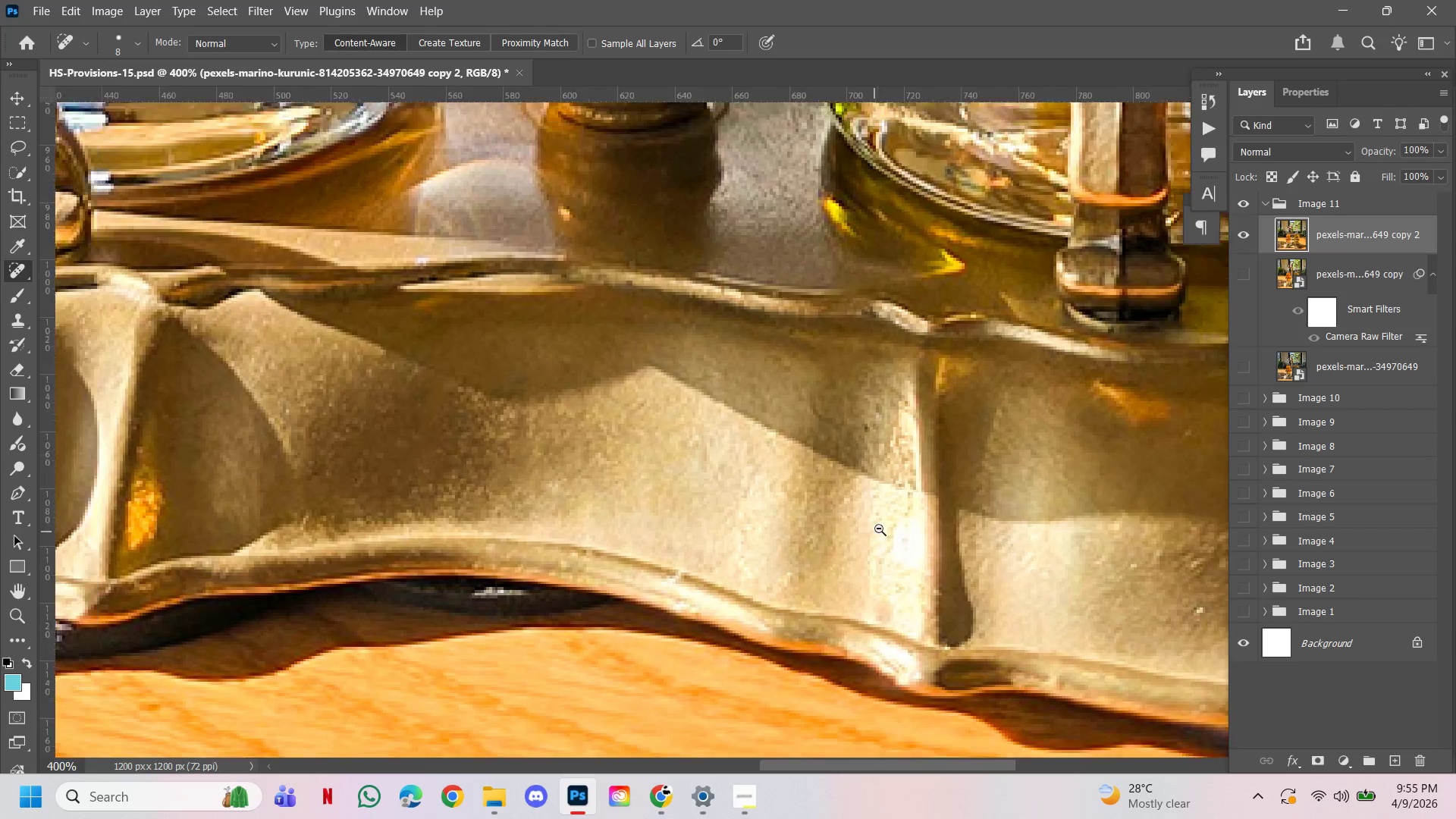 
triple_click([879, 529])
 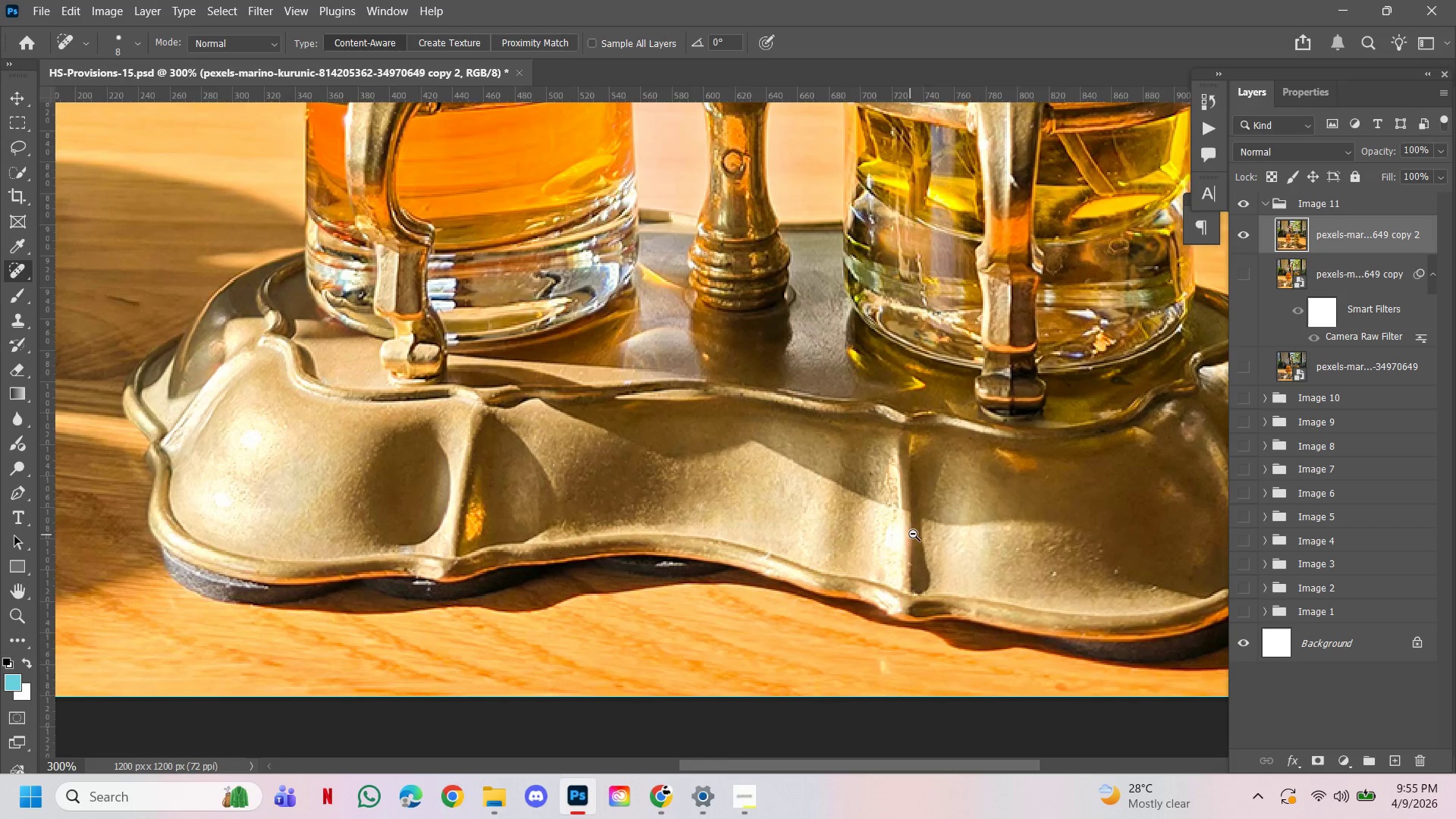 
left_click_drag(start_coordinate=[913, 534], to_coordinate=[729, 566])
 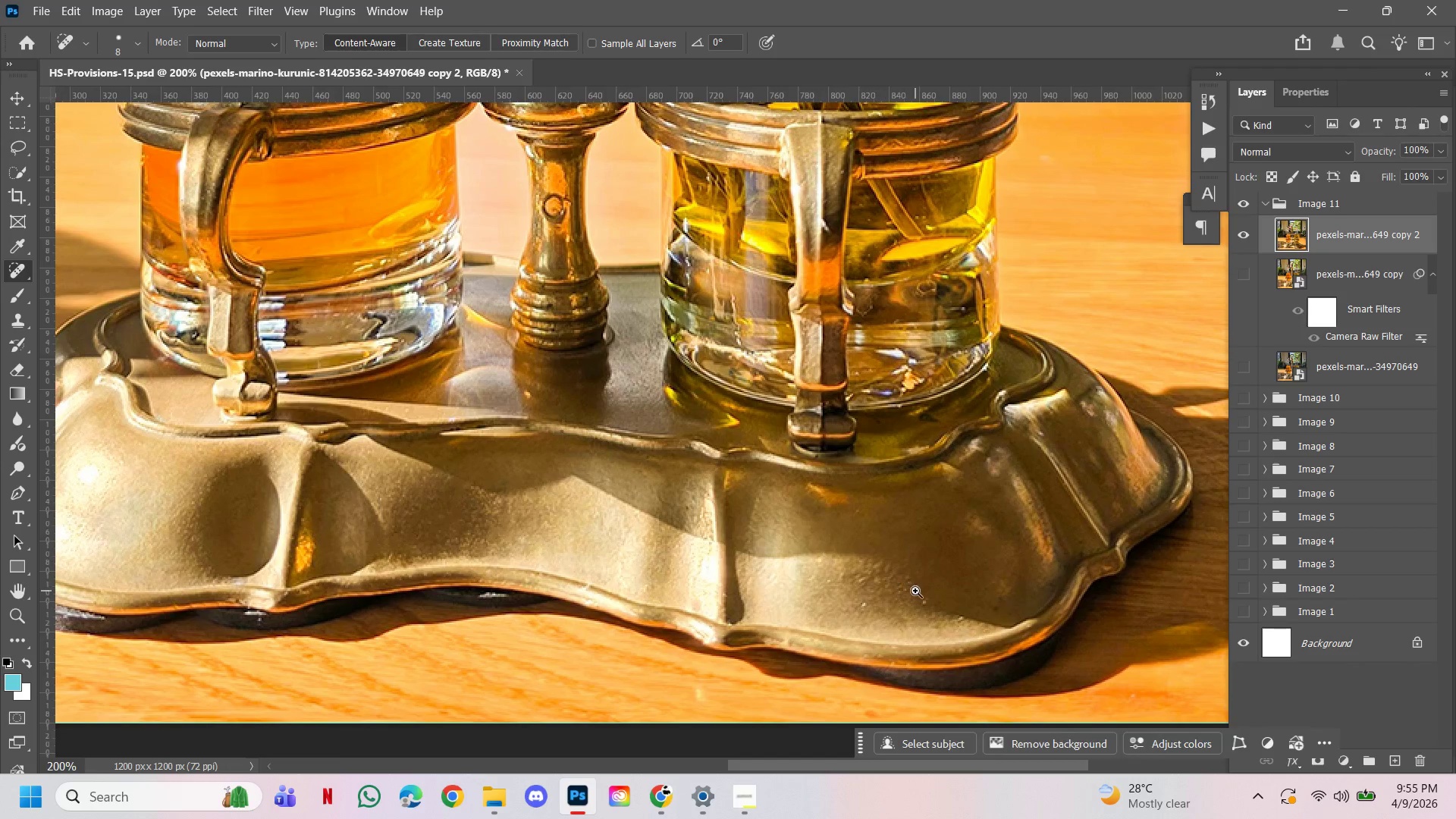 
hold_key(key=ControlLeft, duration=0.45)
left_click([915, 591])
 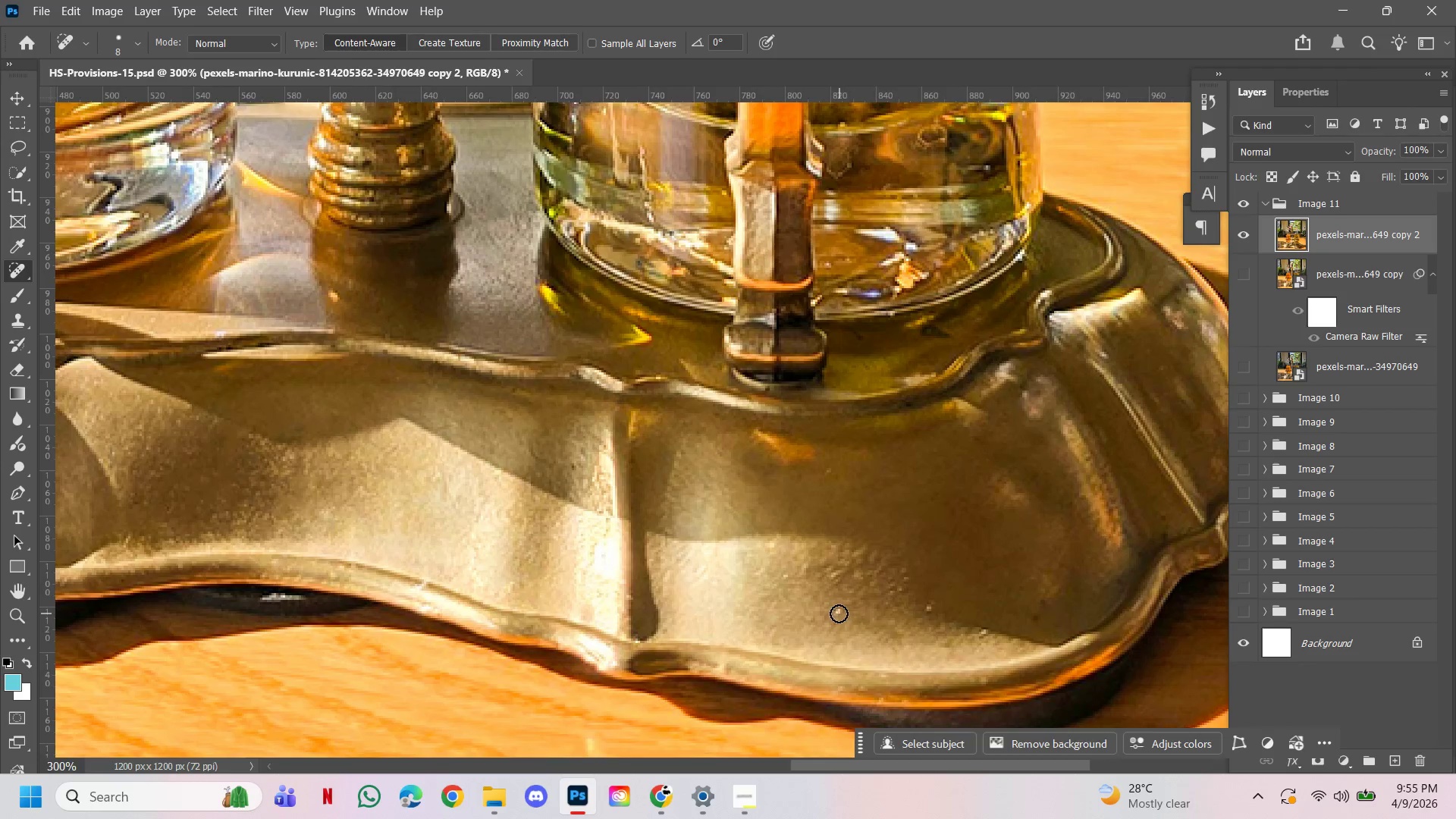 
left_click([838, 613])
 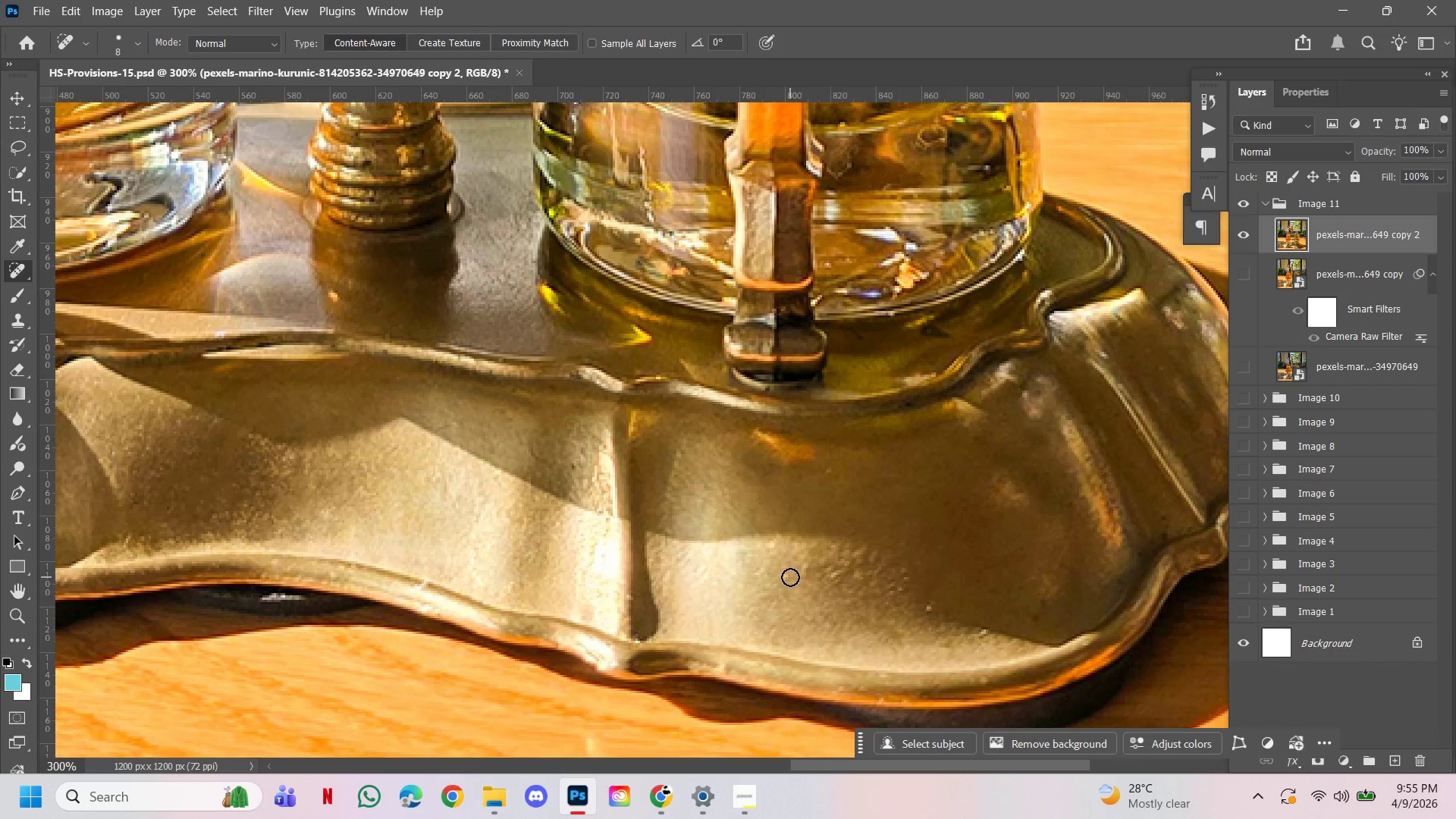 
left_click([789, 577])
 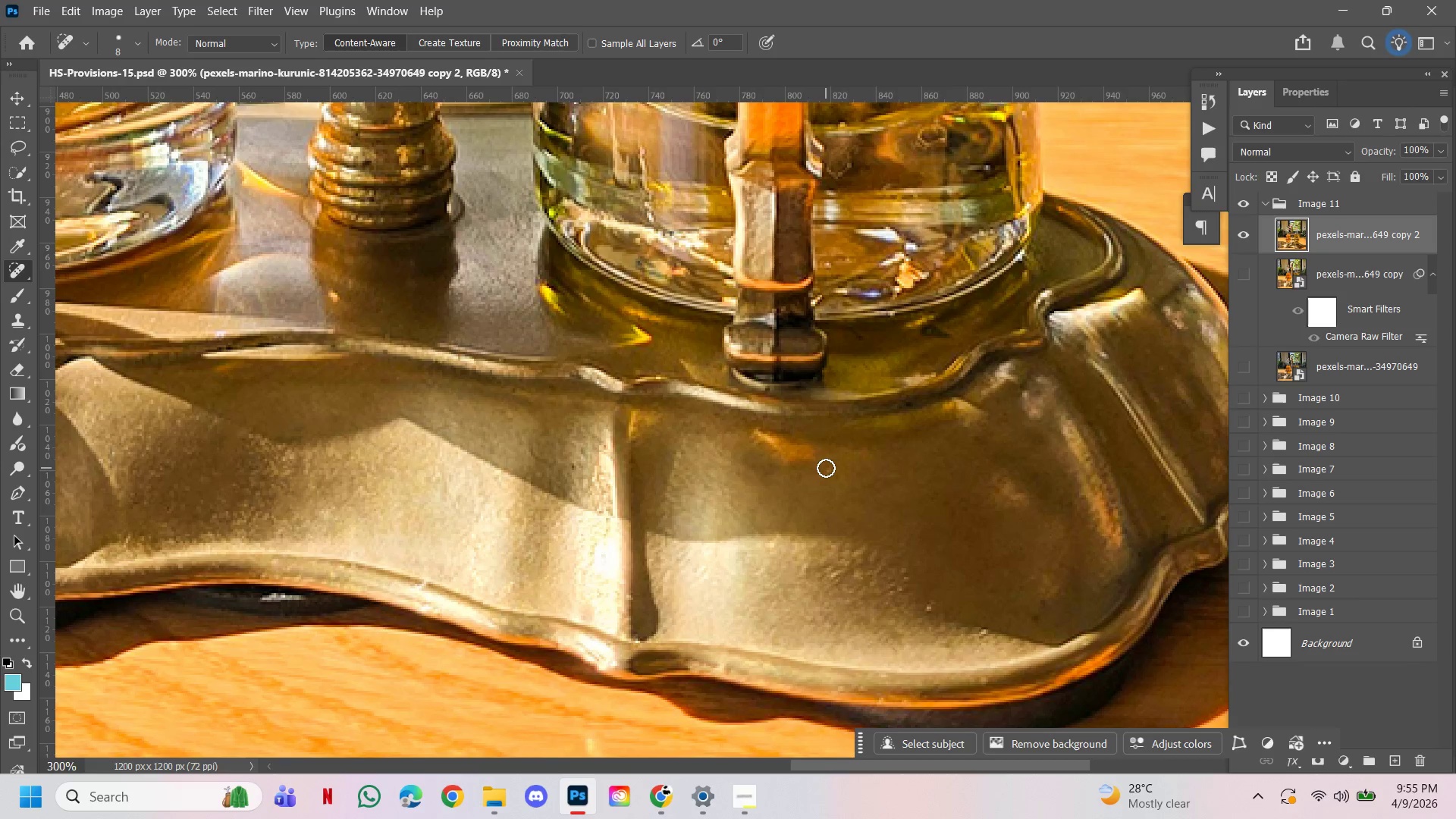 
left_click([826, 468])
 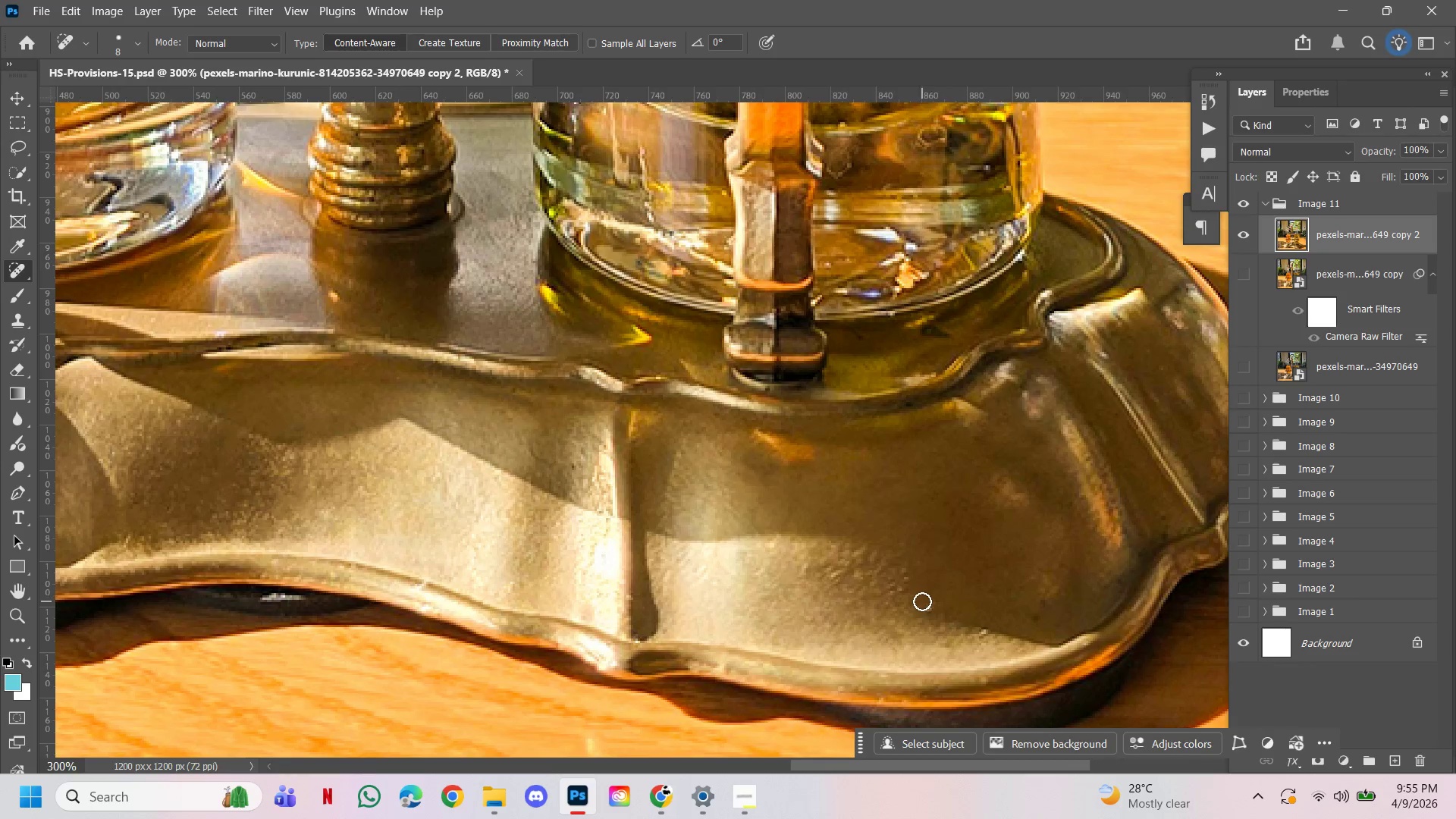 
left_click([927, 602])
 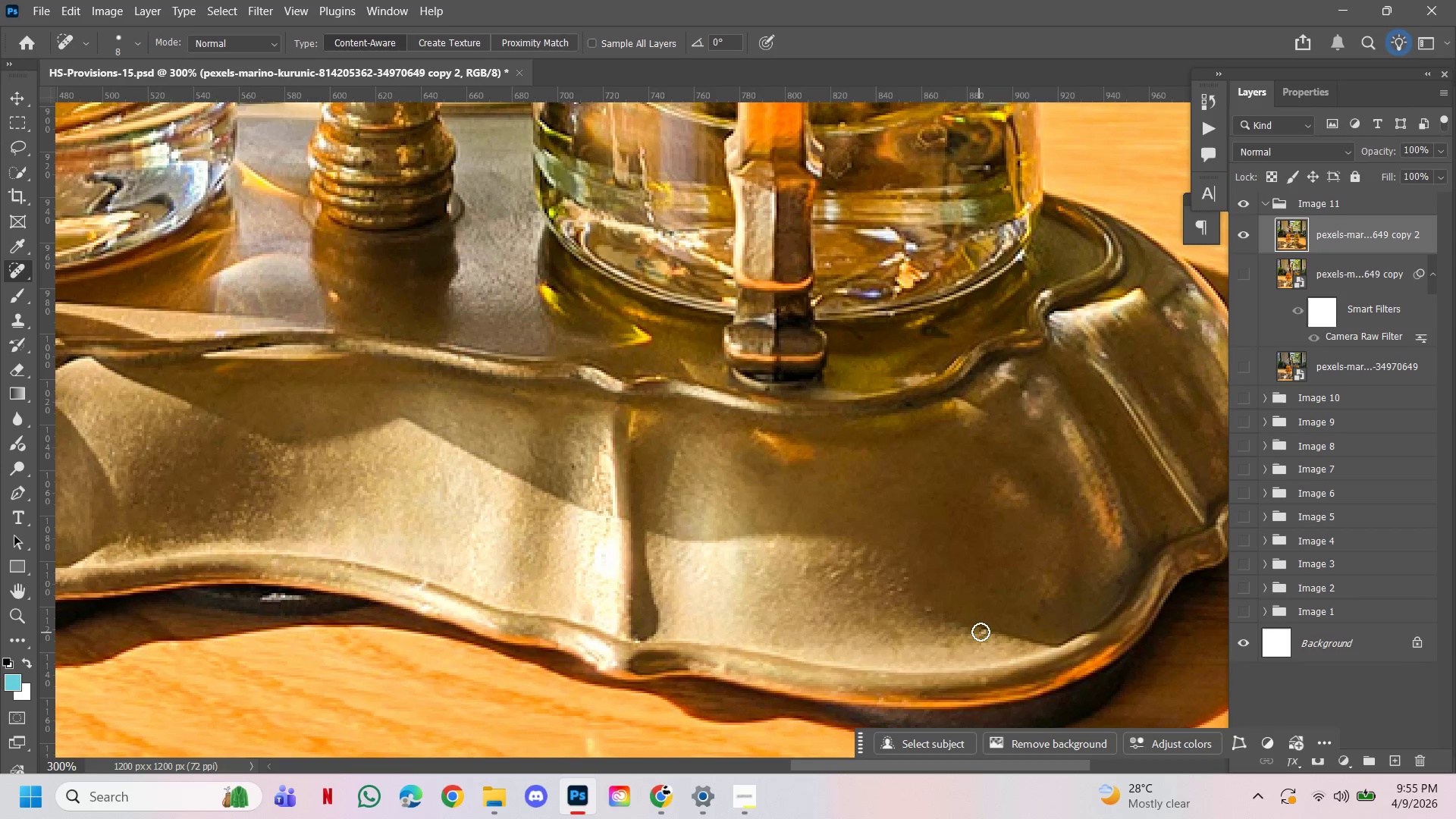 
left_click([984, 629])
 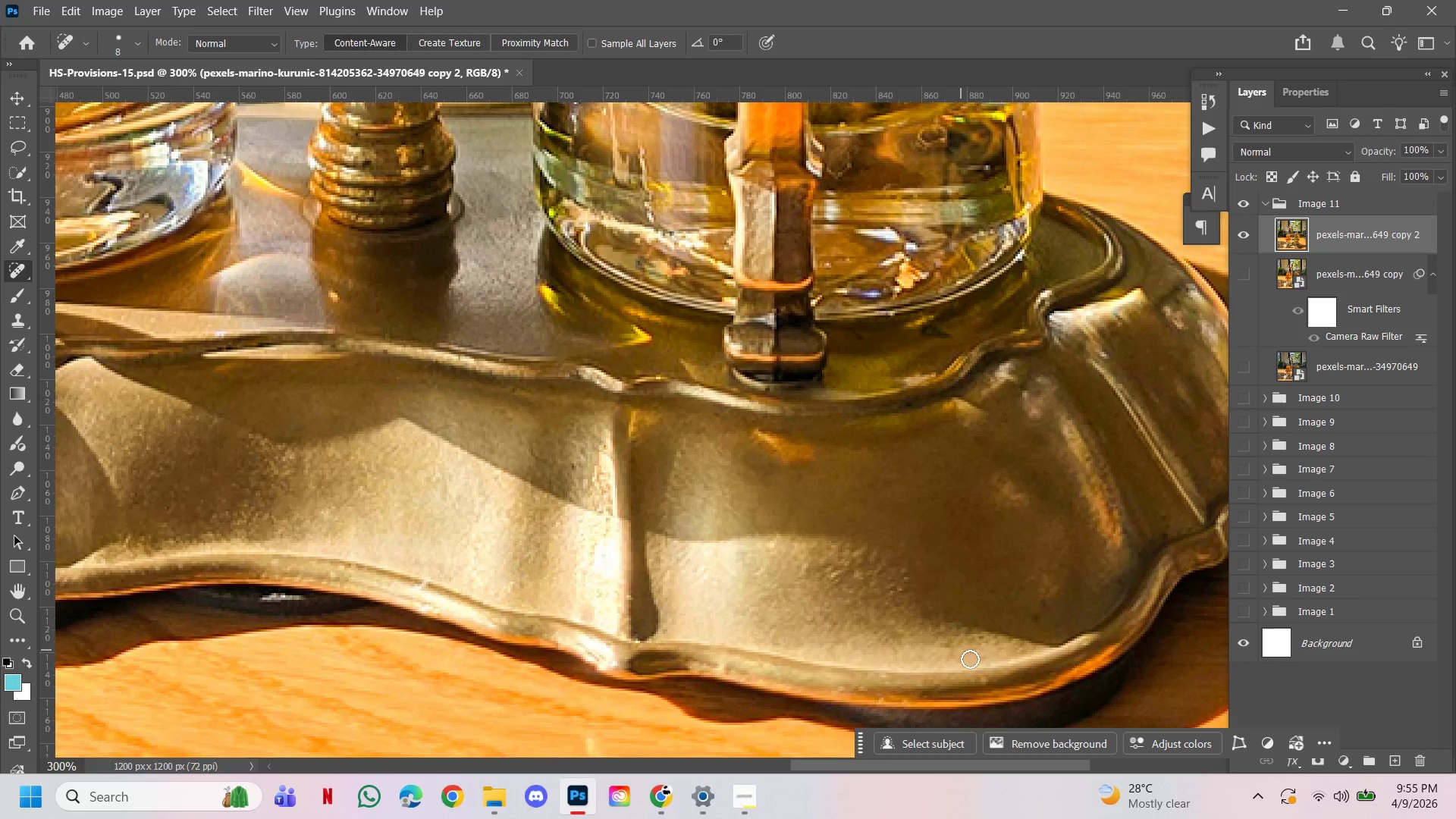 
left_click([982, 678])
 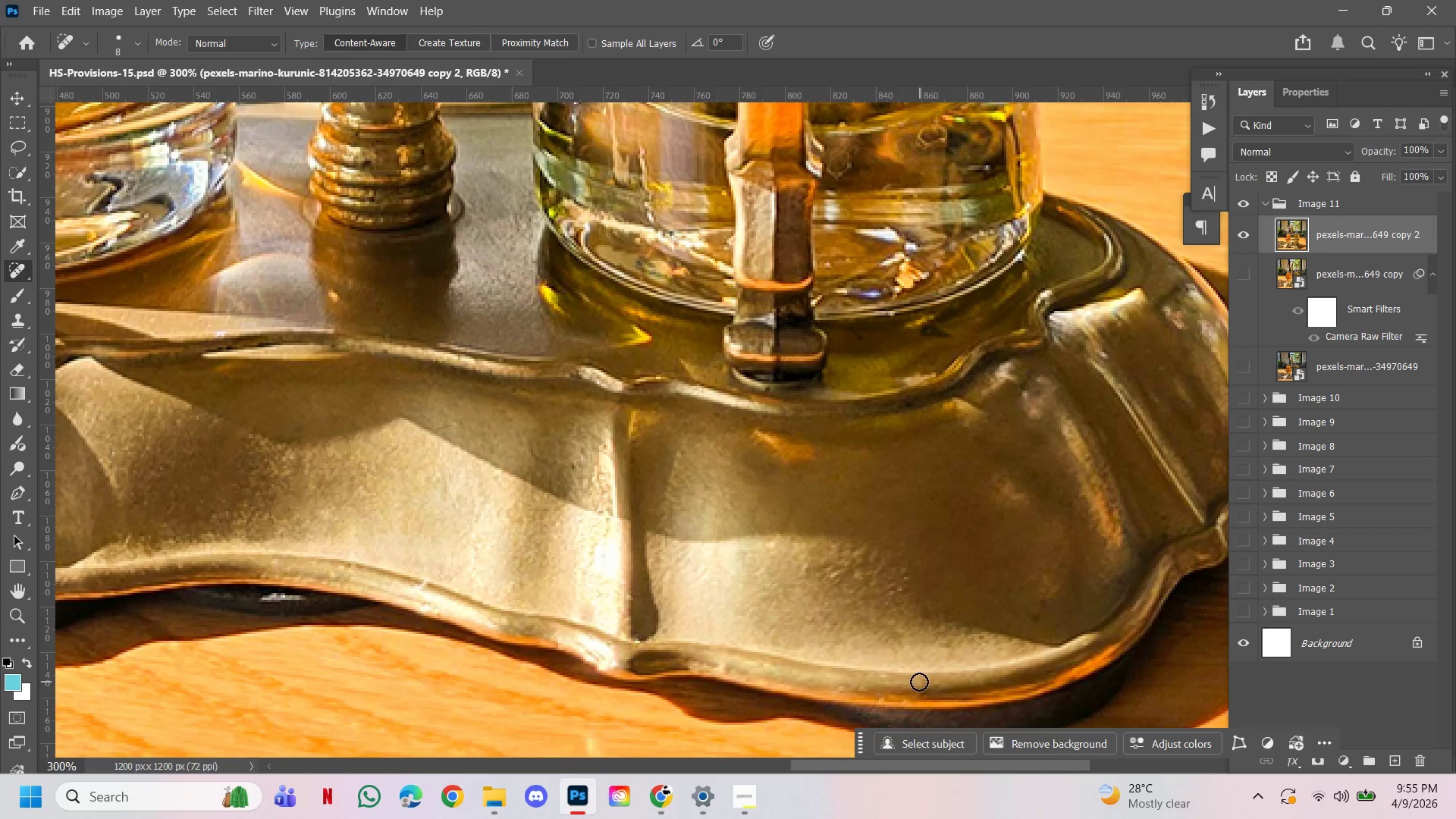 
left_click_drag(start_coordinate=[918, 682], to_coordinate=[918, 687])
 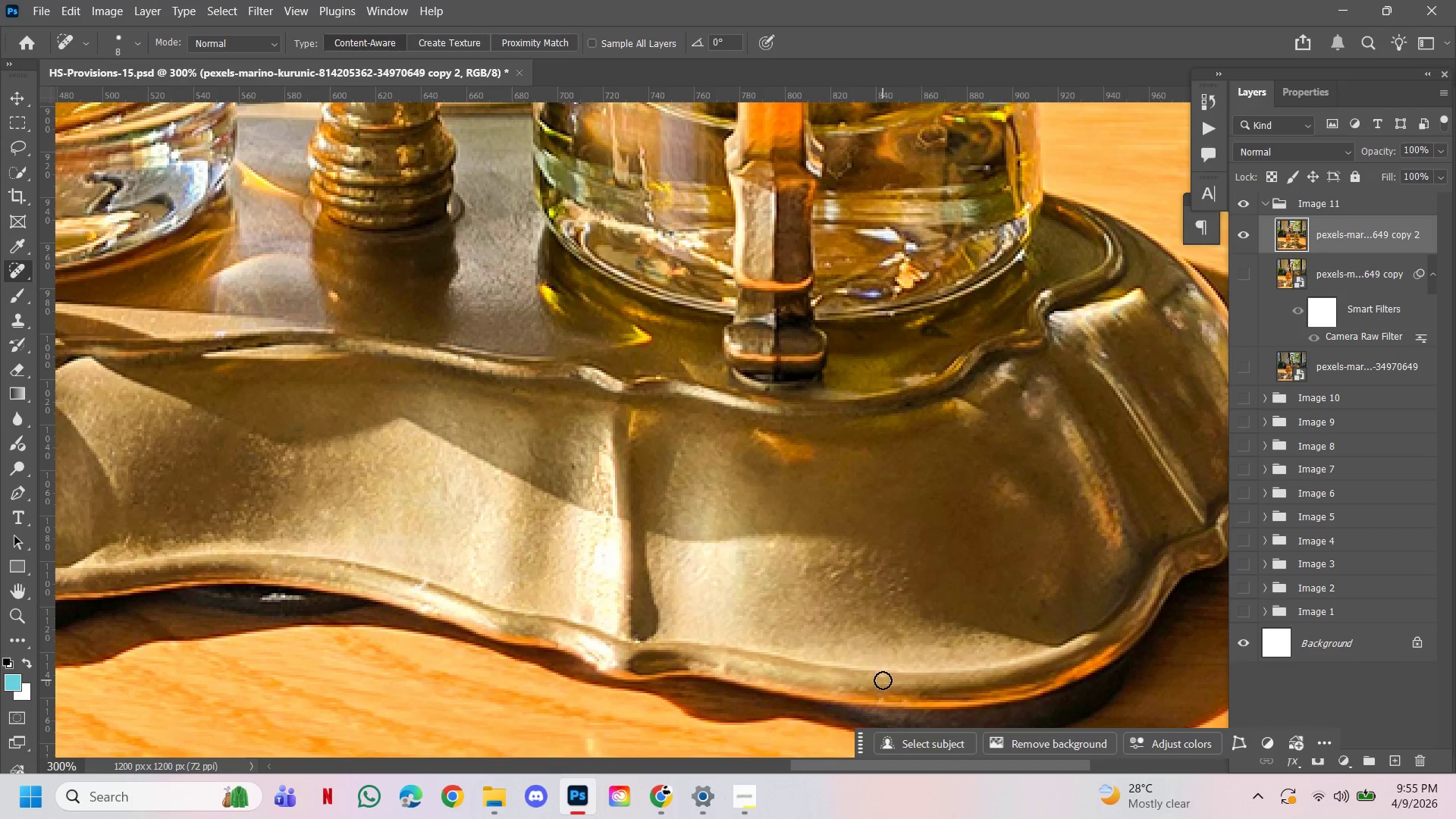 
left_click([883, 680])
 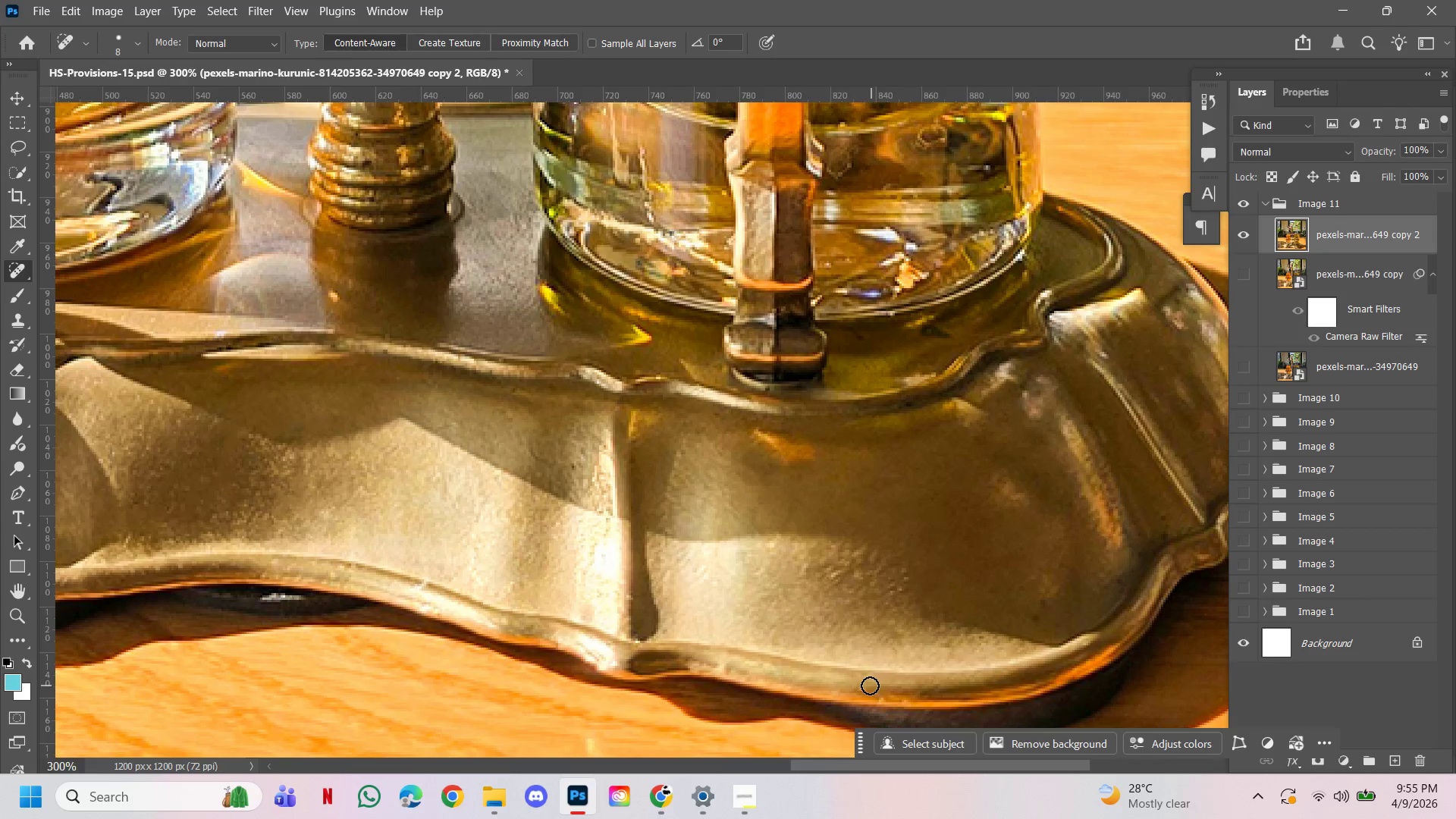 
left_click([862, 686])
 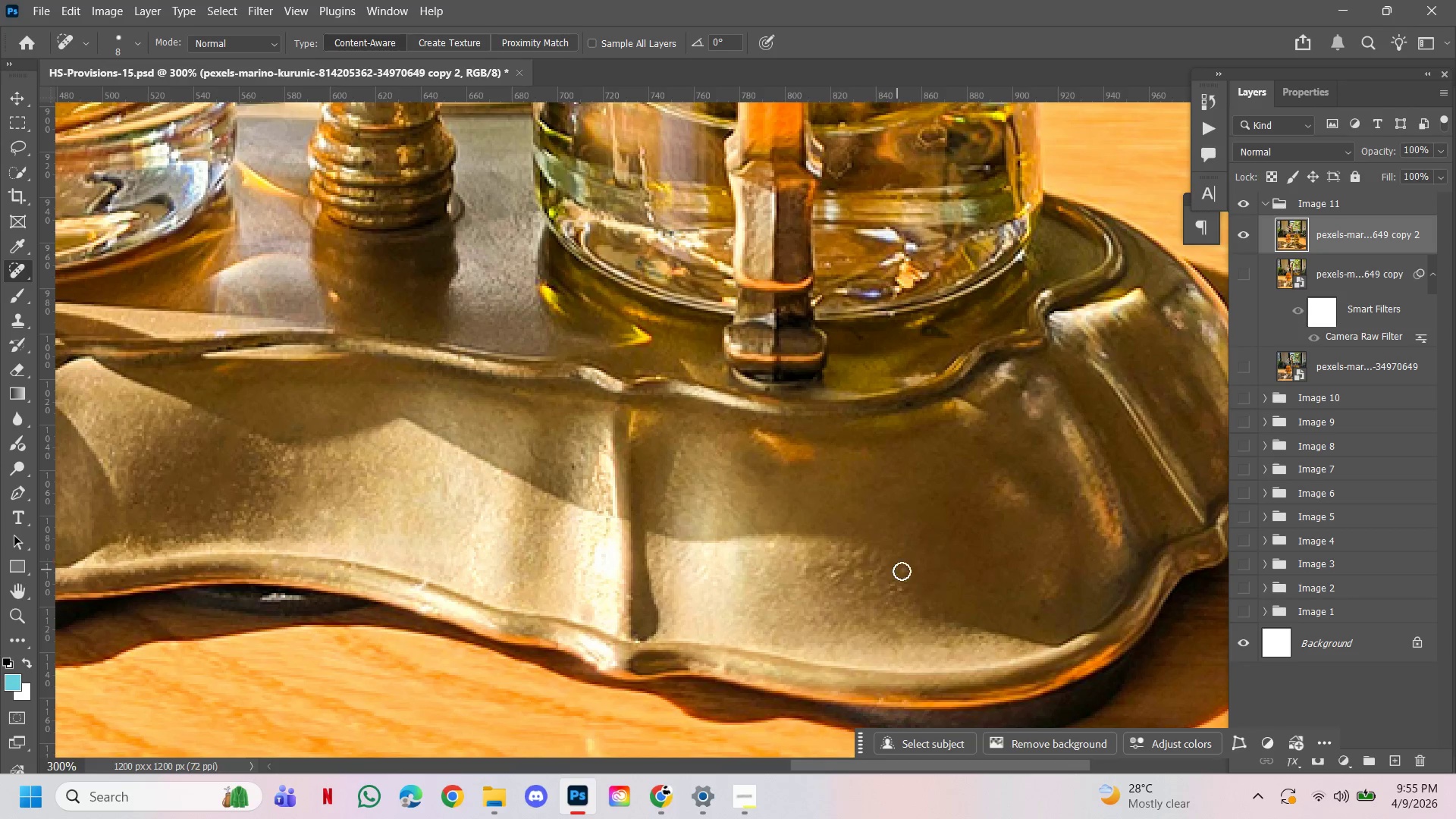 
left_click([904, 587])
 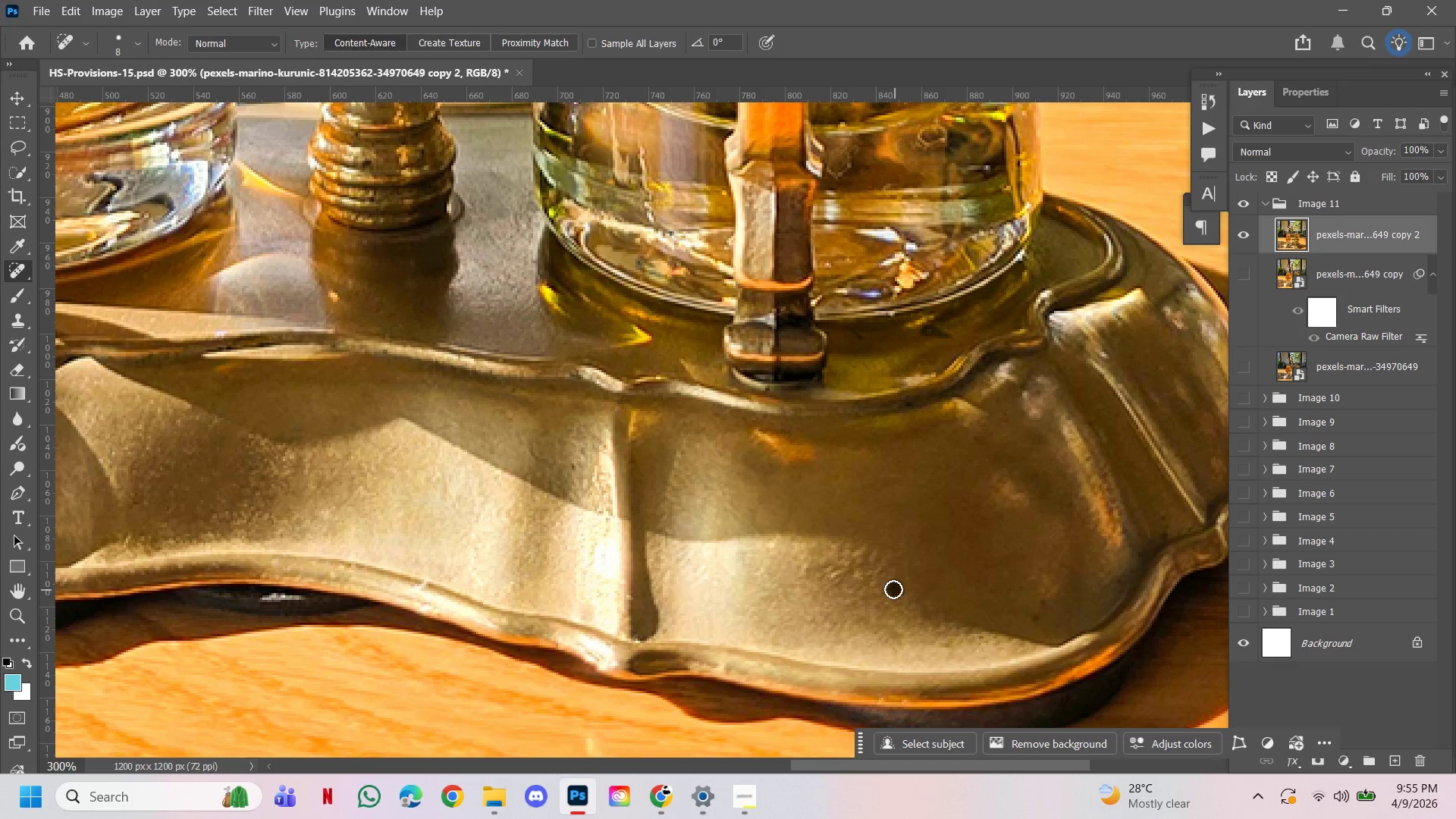 
triple_click([894, 582])
 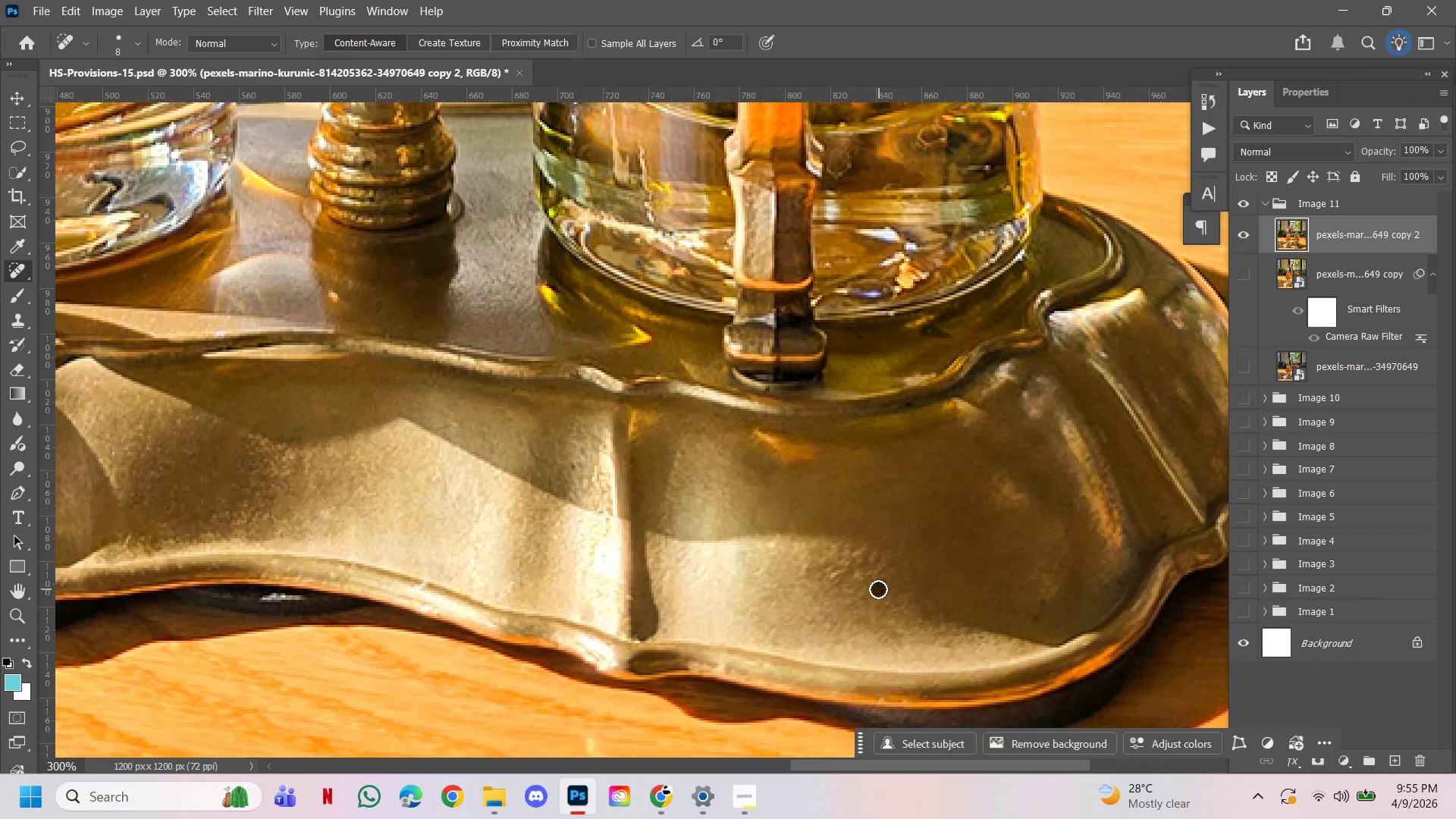 
double_click([869, 584])
 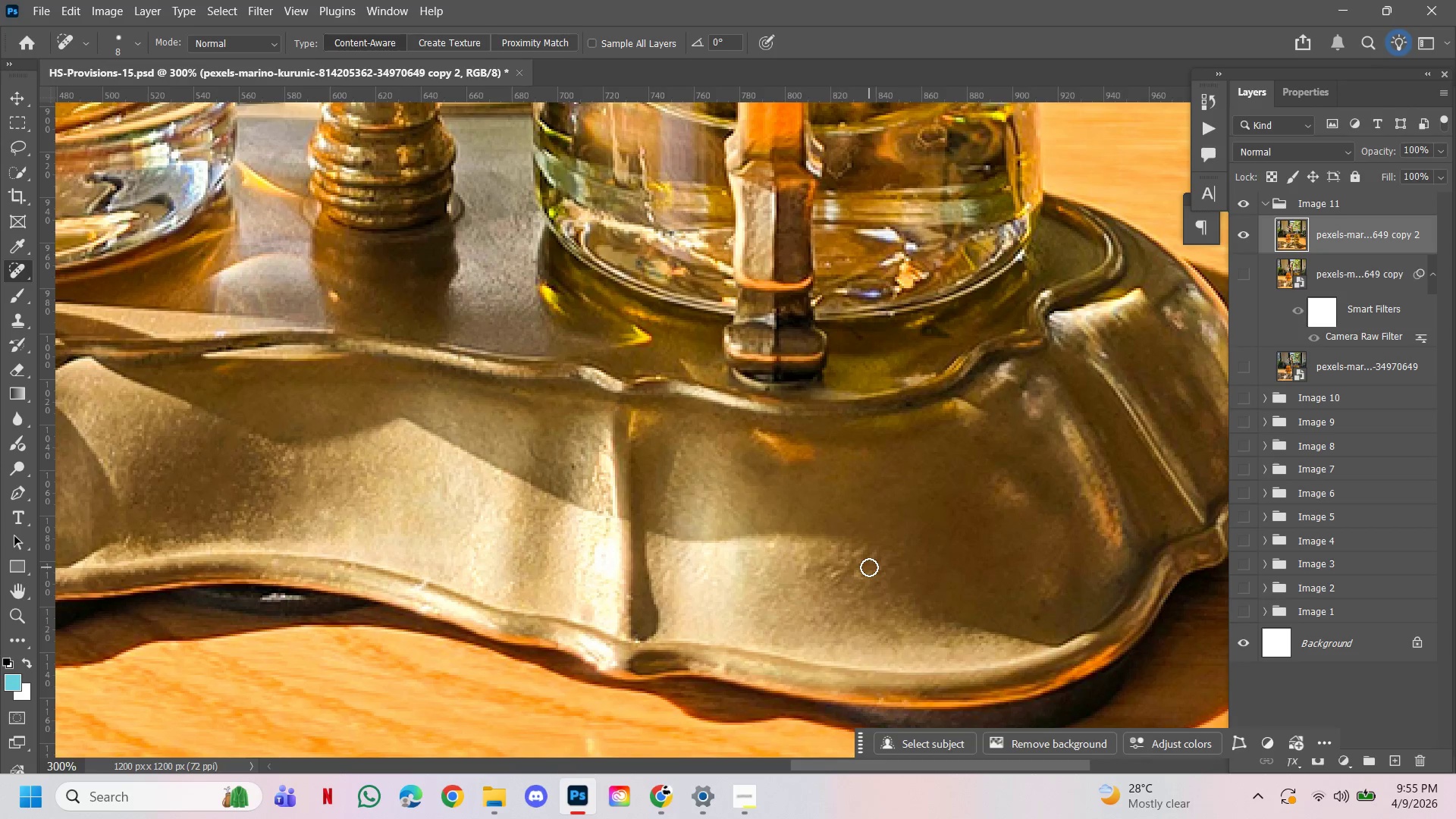 
triple_click([869, 567])
 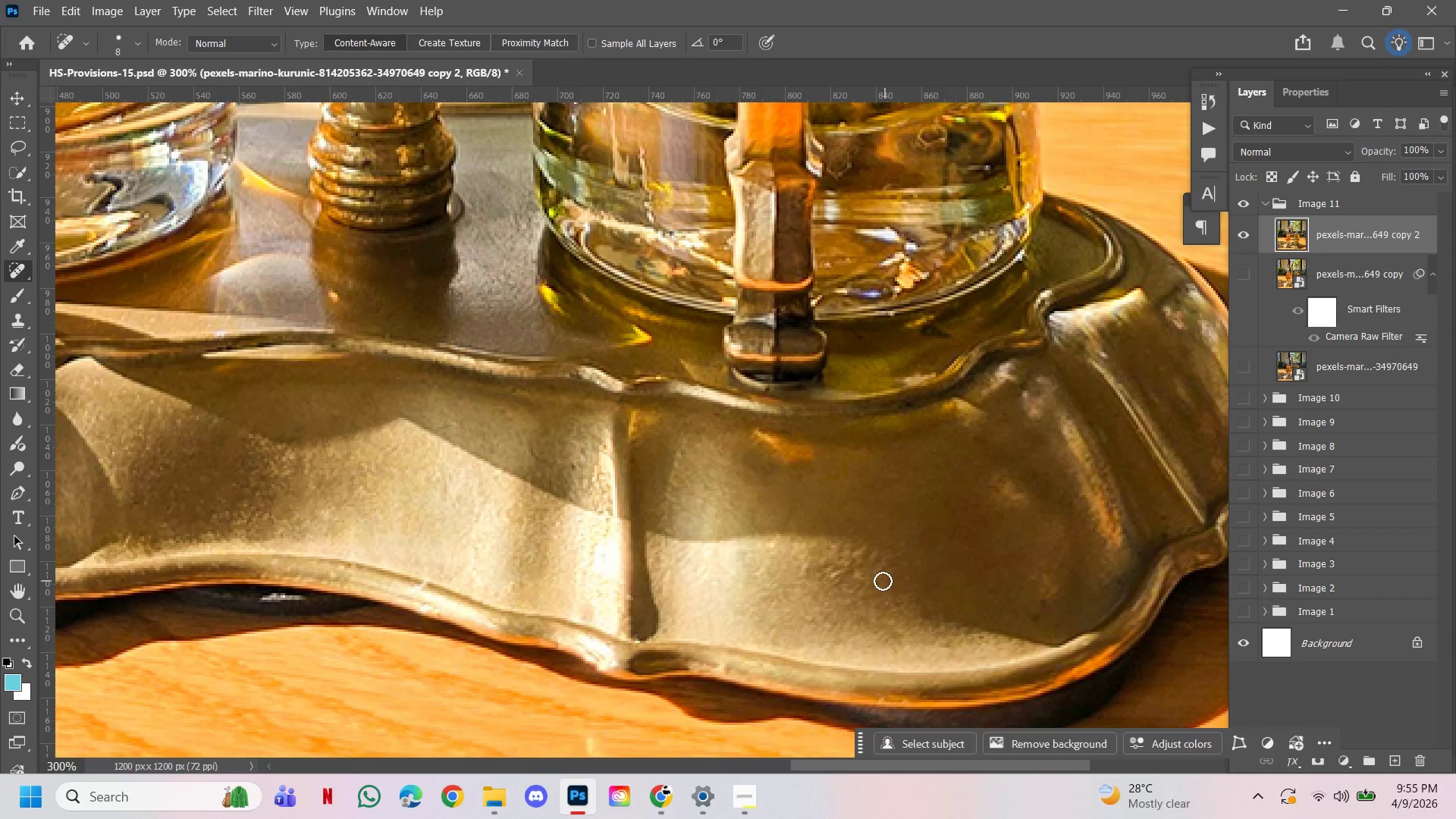 
left_click([883, 581])
 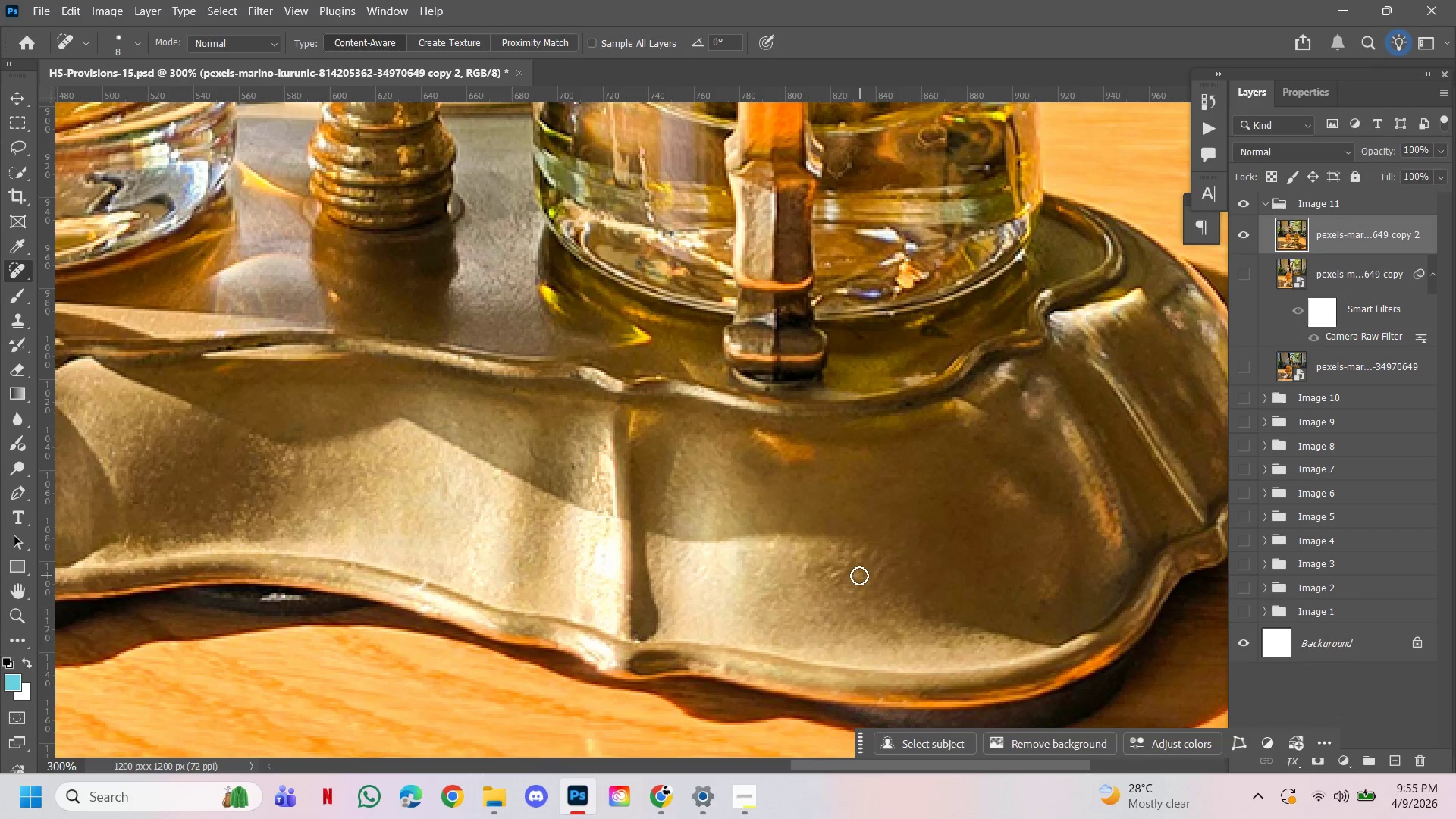 
double_click([859, 576])
 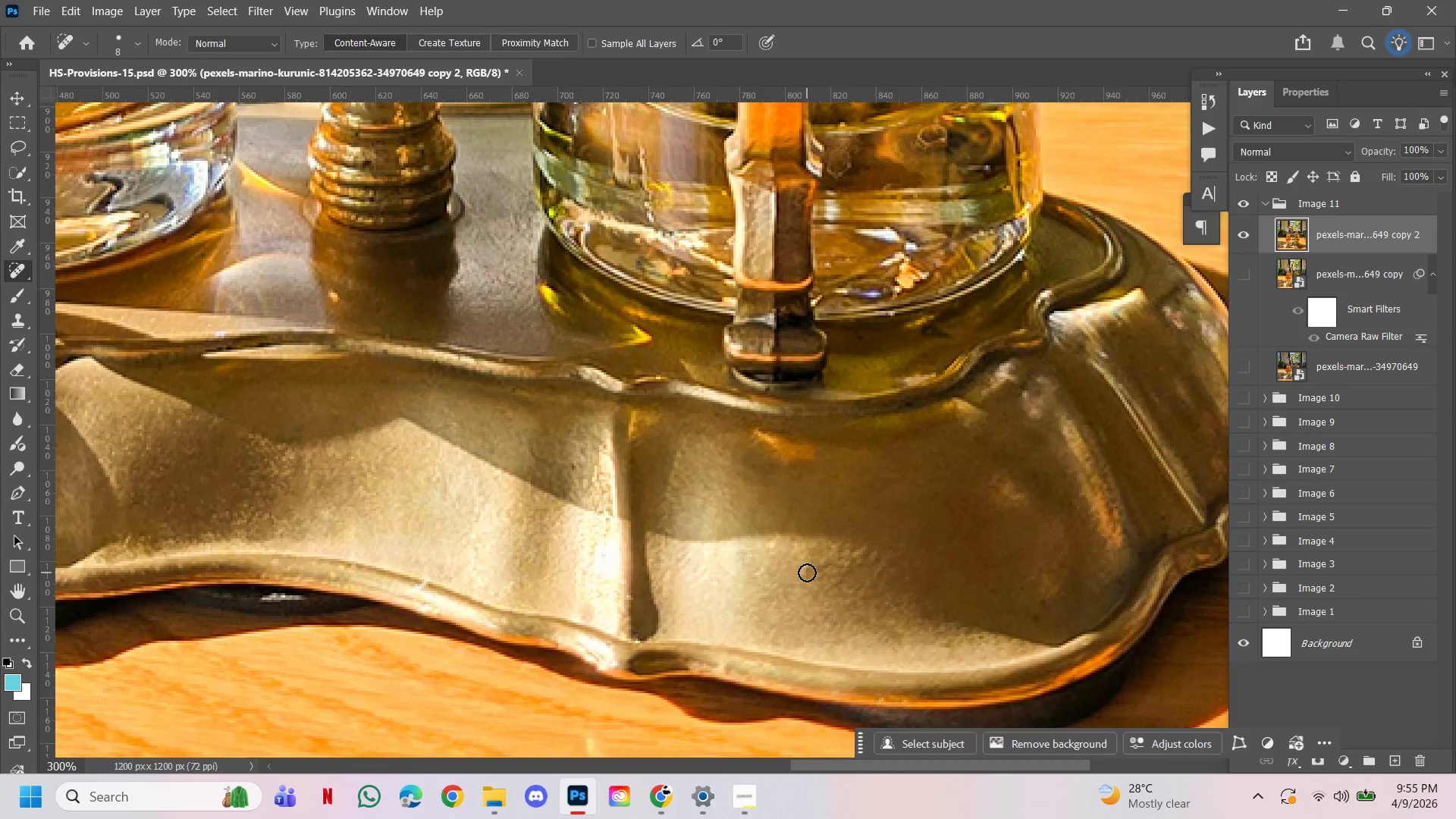 
double_click([807, 565])
 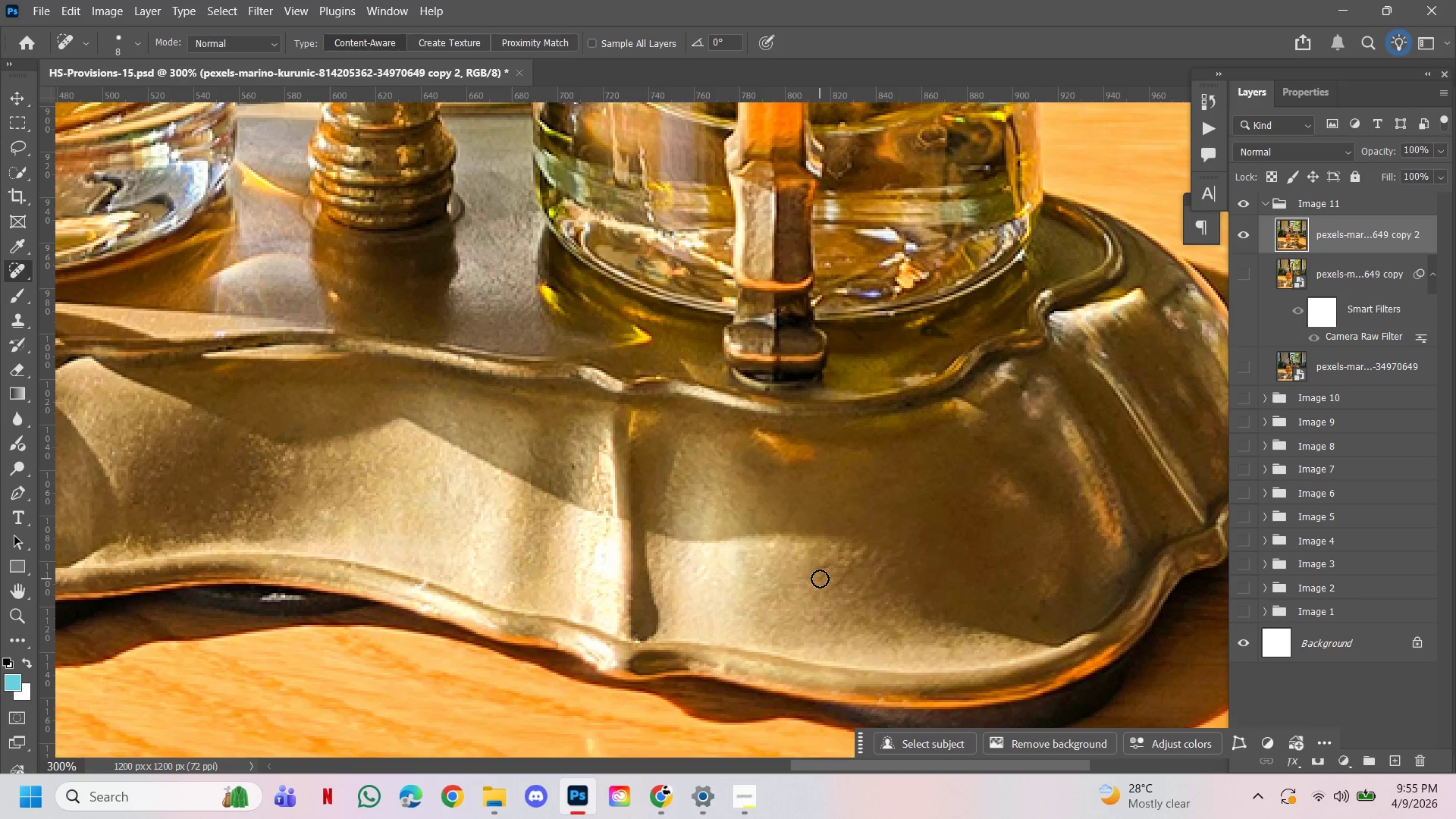 
left_click([820, 579])
 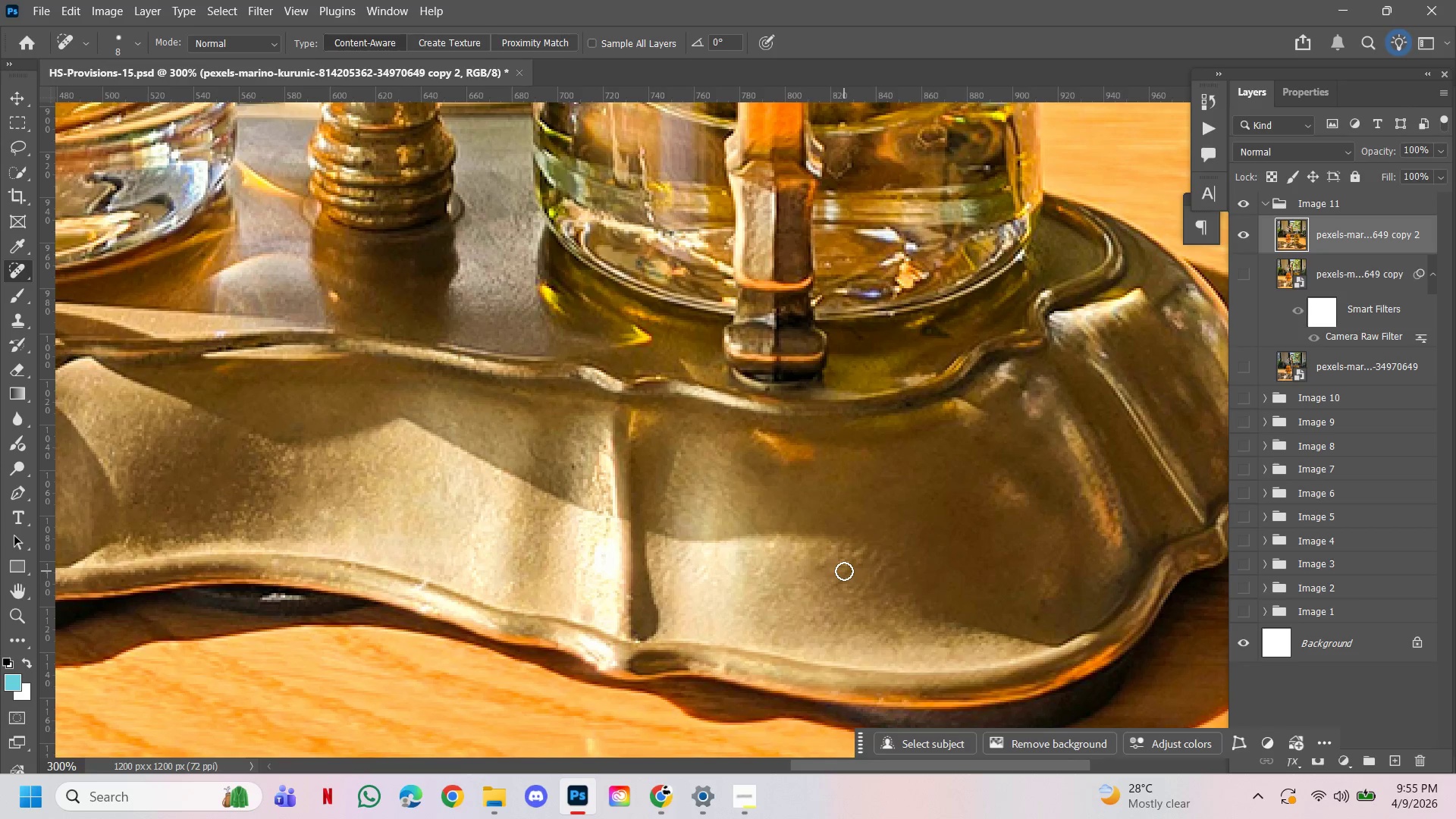 
left_click([846, 563])
 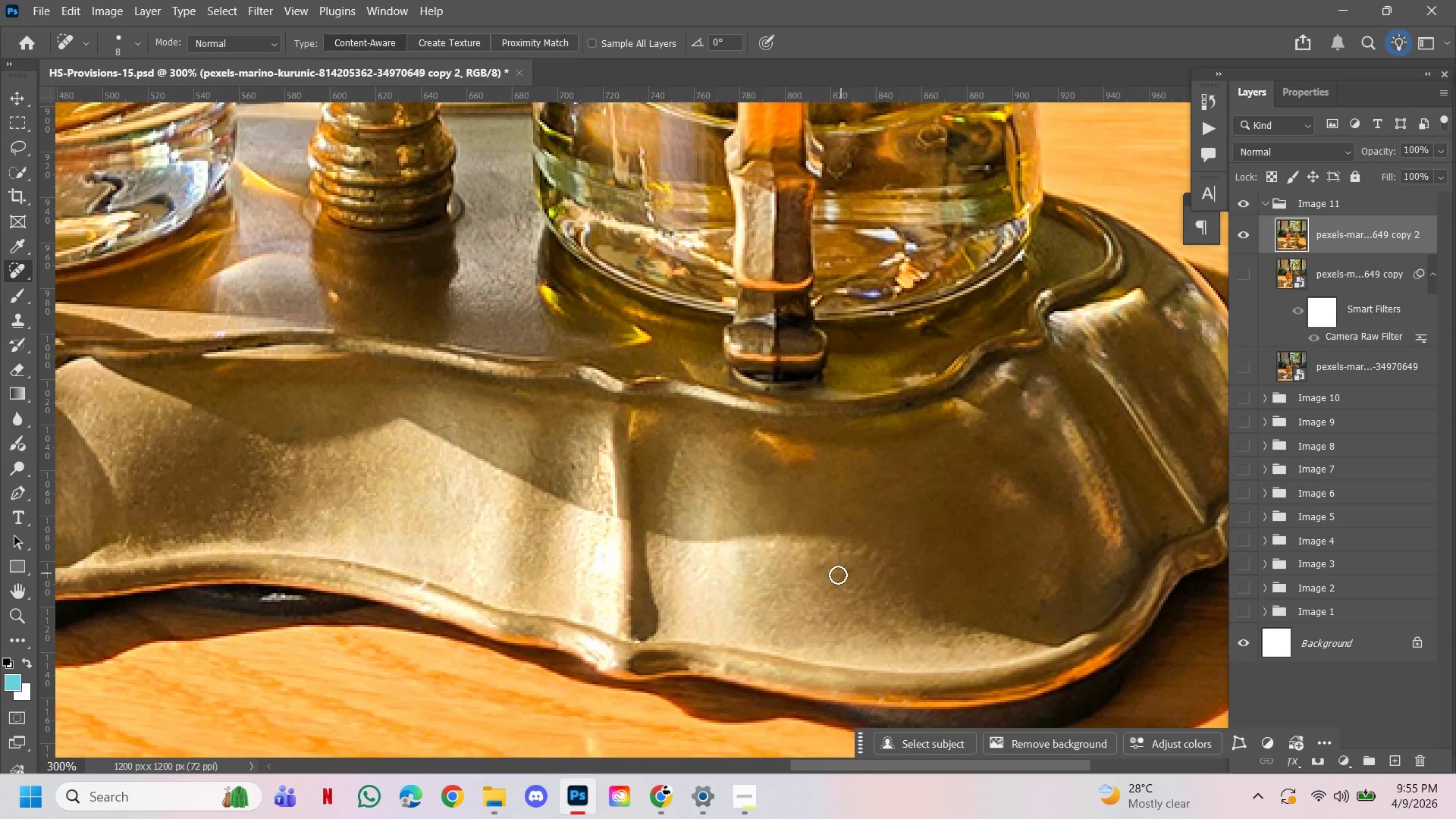 
left_click([831, 580])
 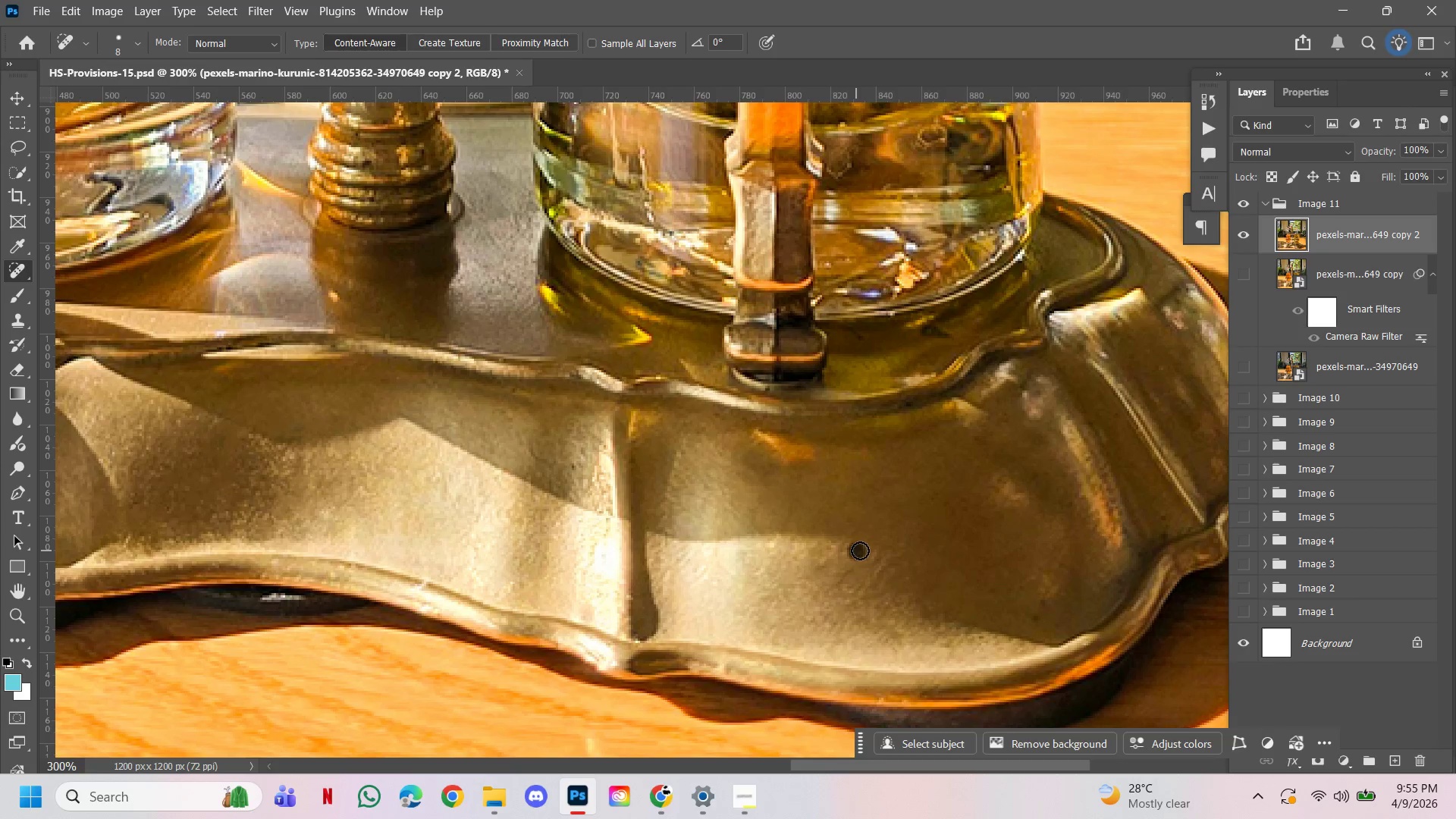 
double_click([866, 551])
 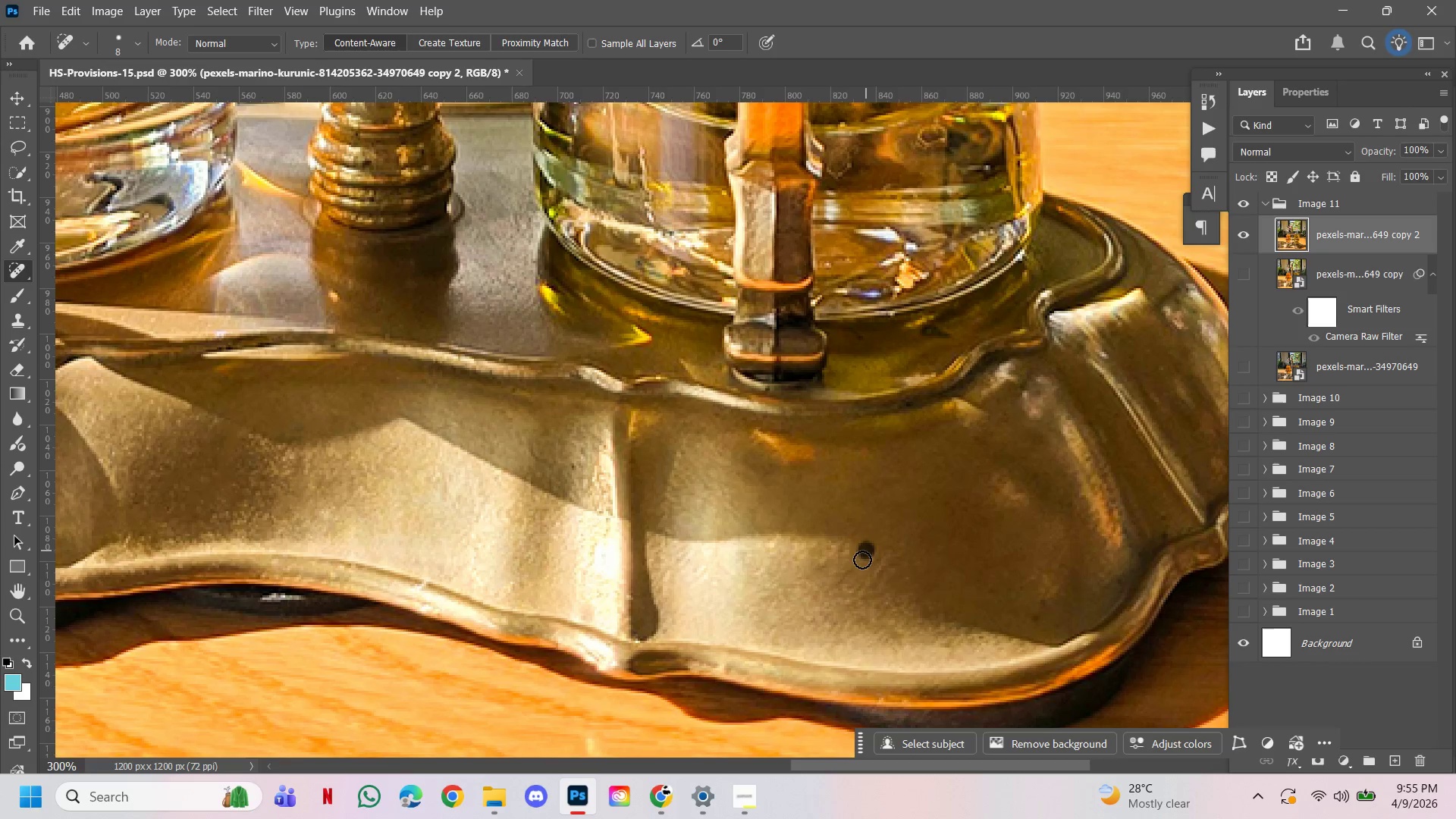 
triple_click([862, 560])
 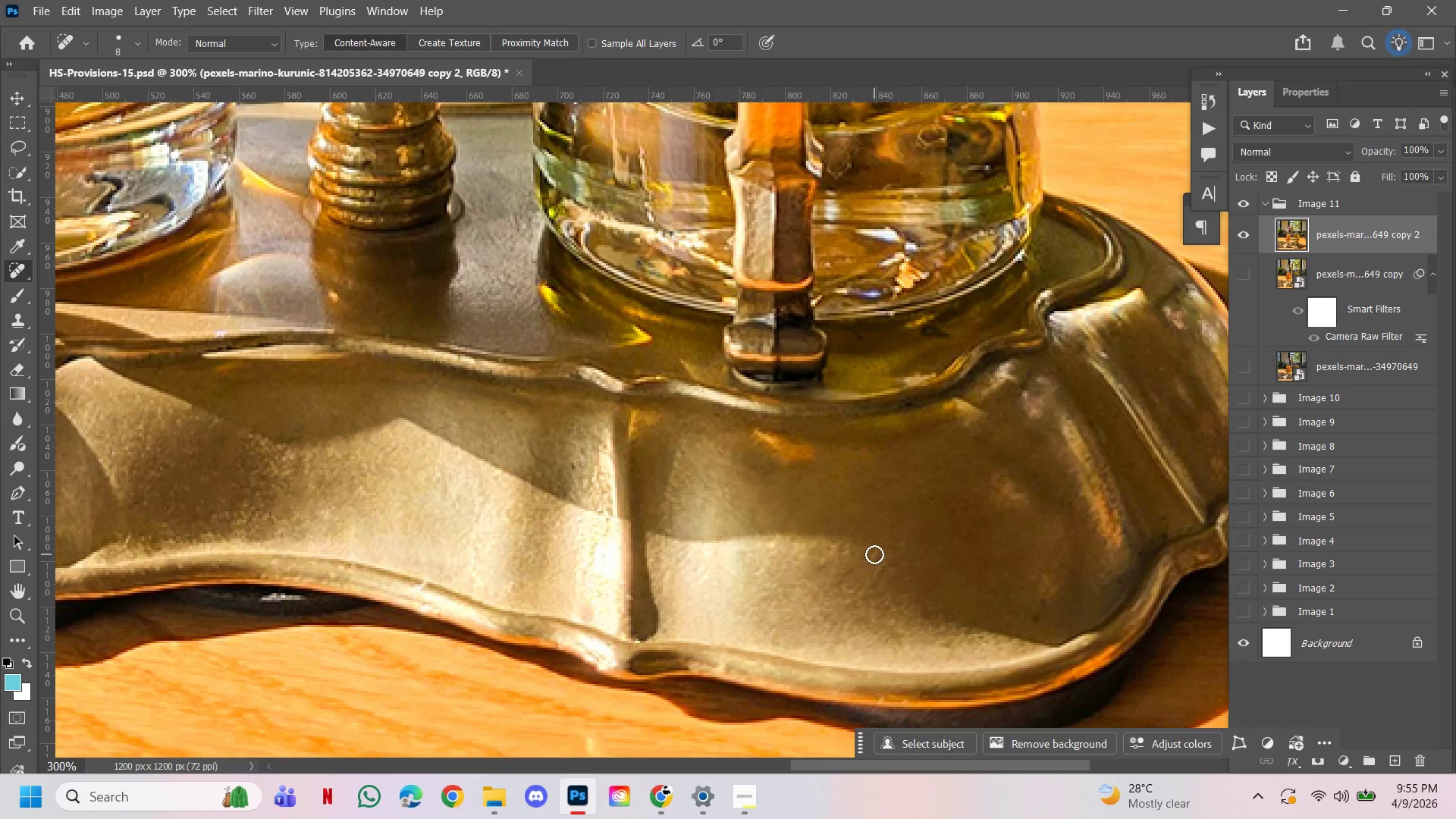 
left_click([876, 554])
 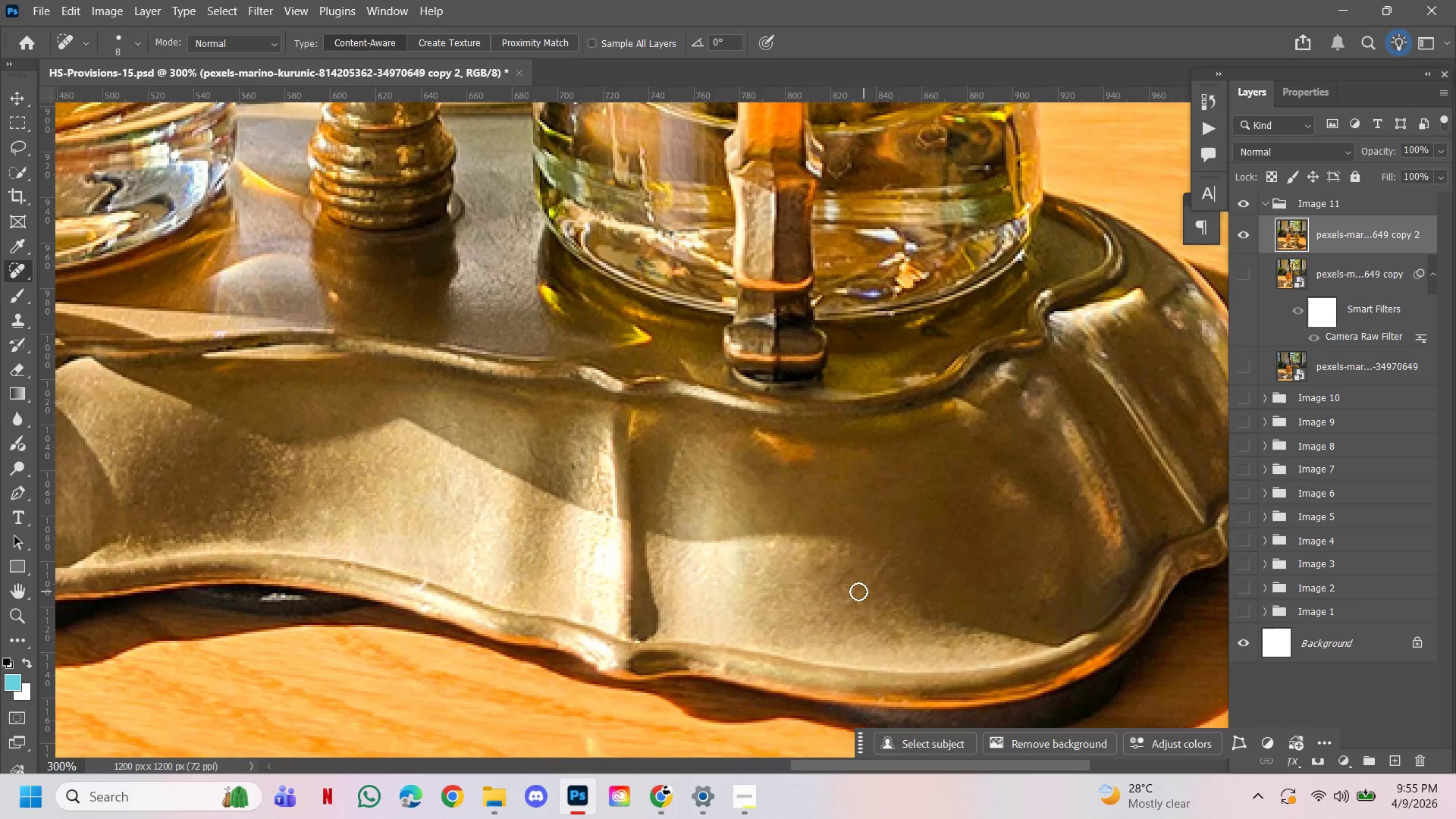 
hold_key(key=AltLeft, duration=0.69)
 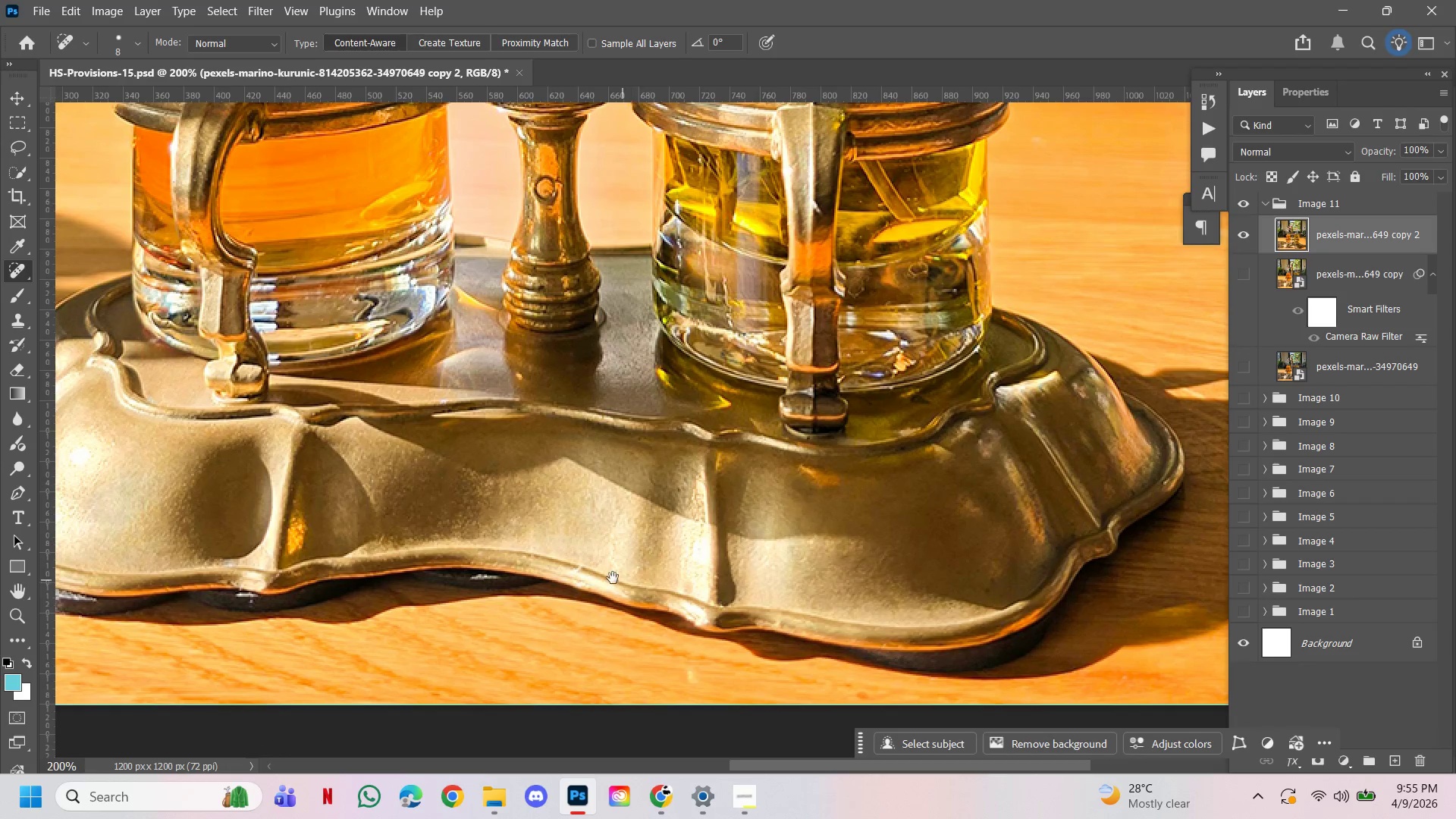 
hold_key(key=ControlLeft, duration=0.67)
 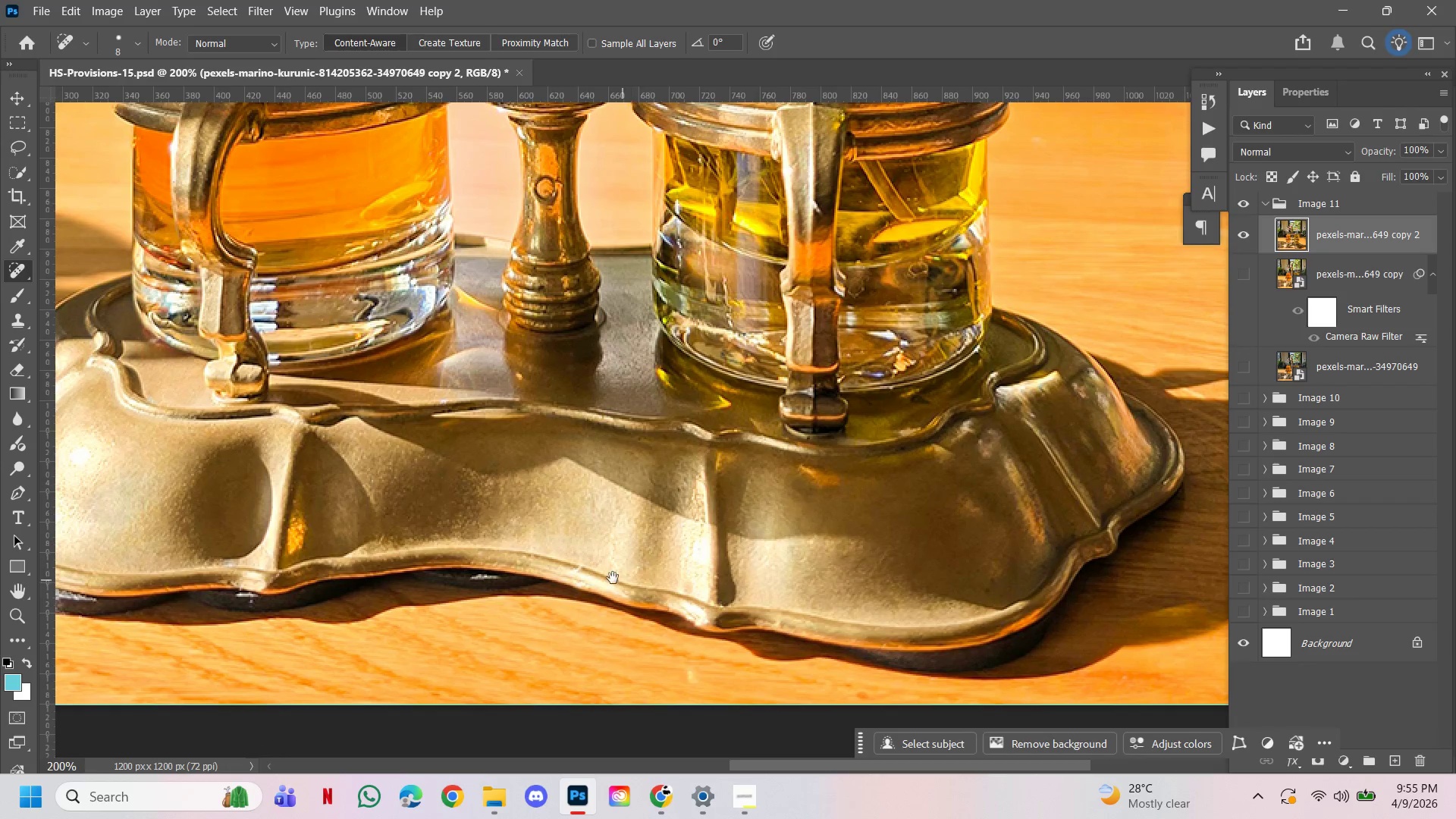 
hold_key(key=Space, duration=2.05)
 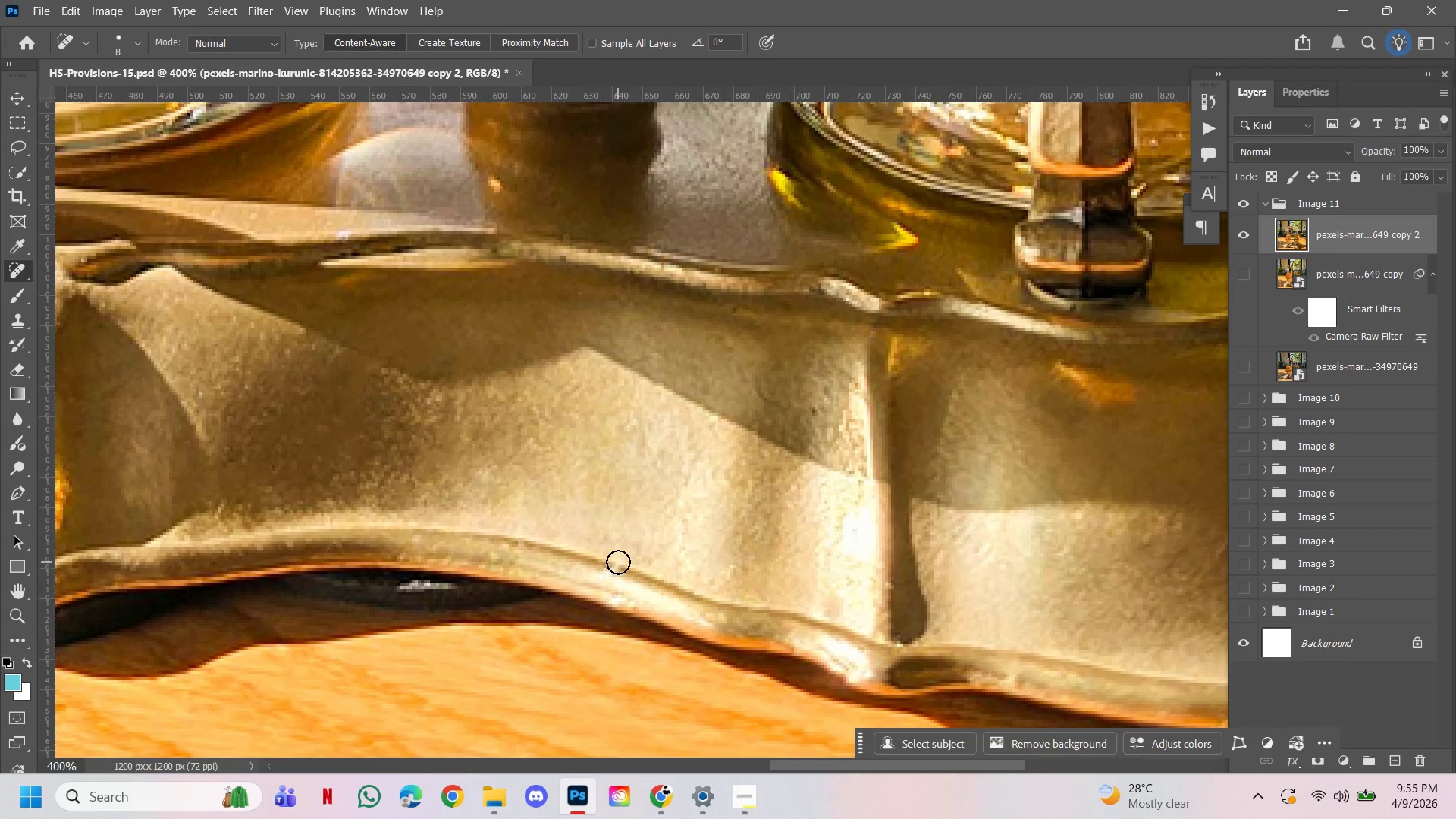 
double_click([891, 535])
 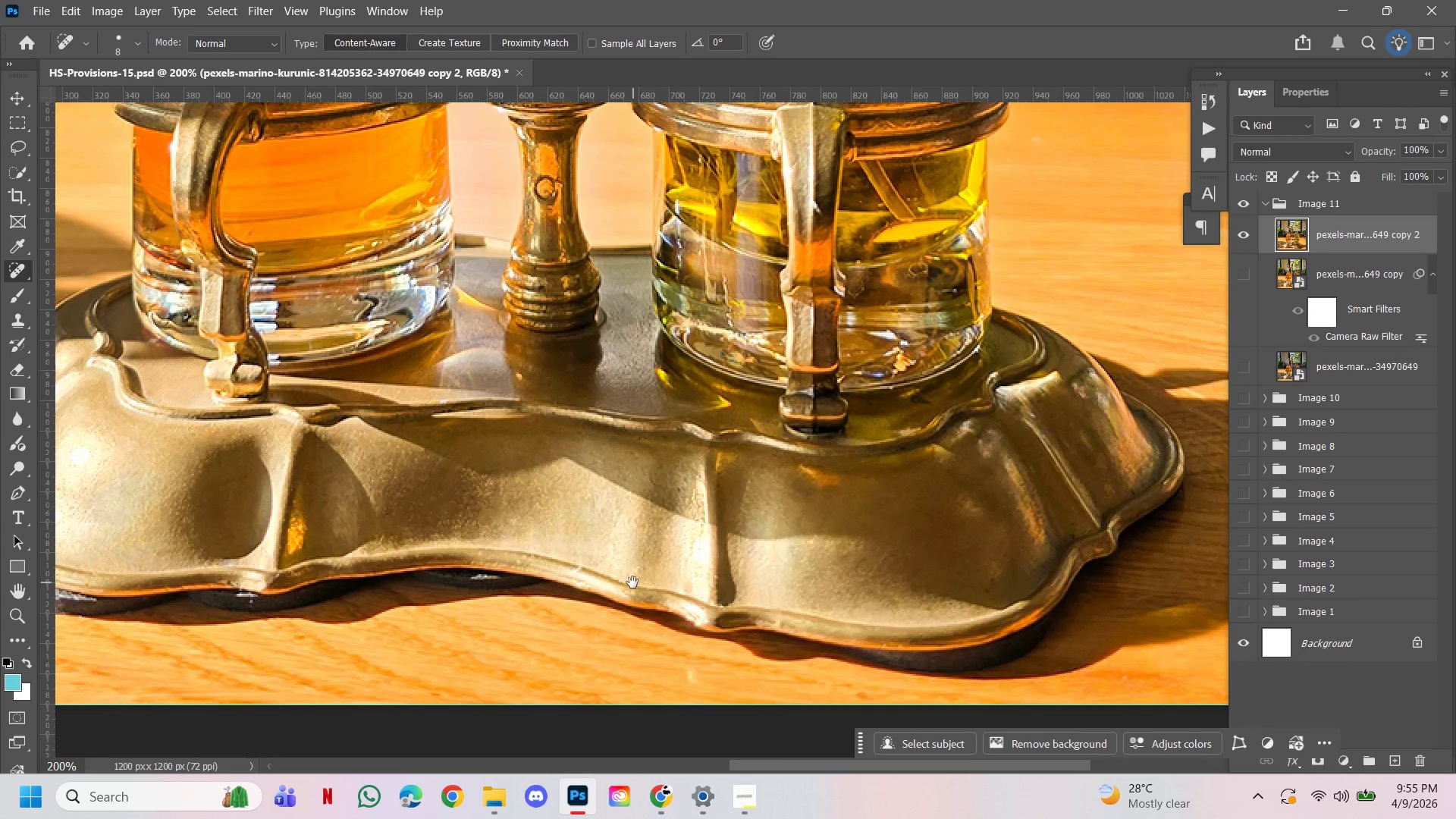 
hold_key(key=ControlLeft, duration=0.78)
double_click([544, 567])
 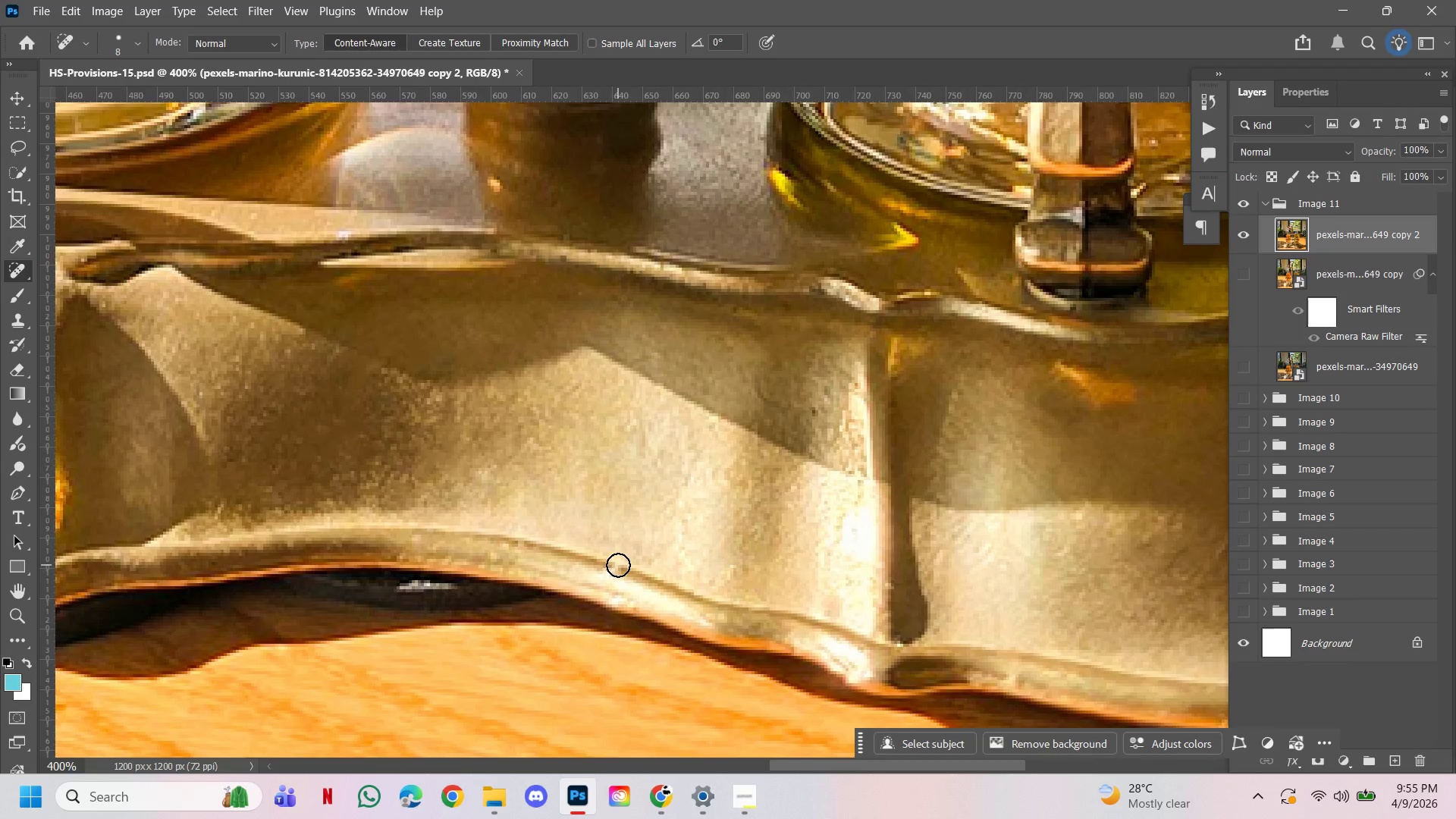 
left_click_drag(start_coordinate=[618, 562], to_coordinate=[620, 569])
 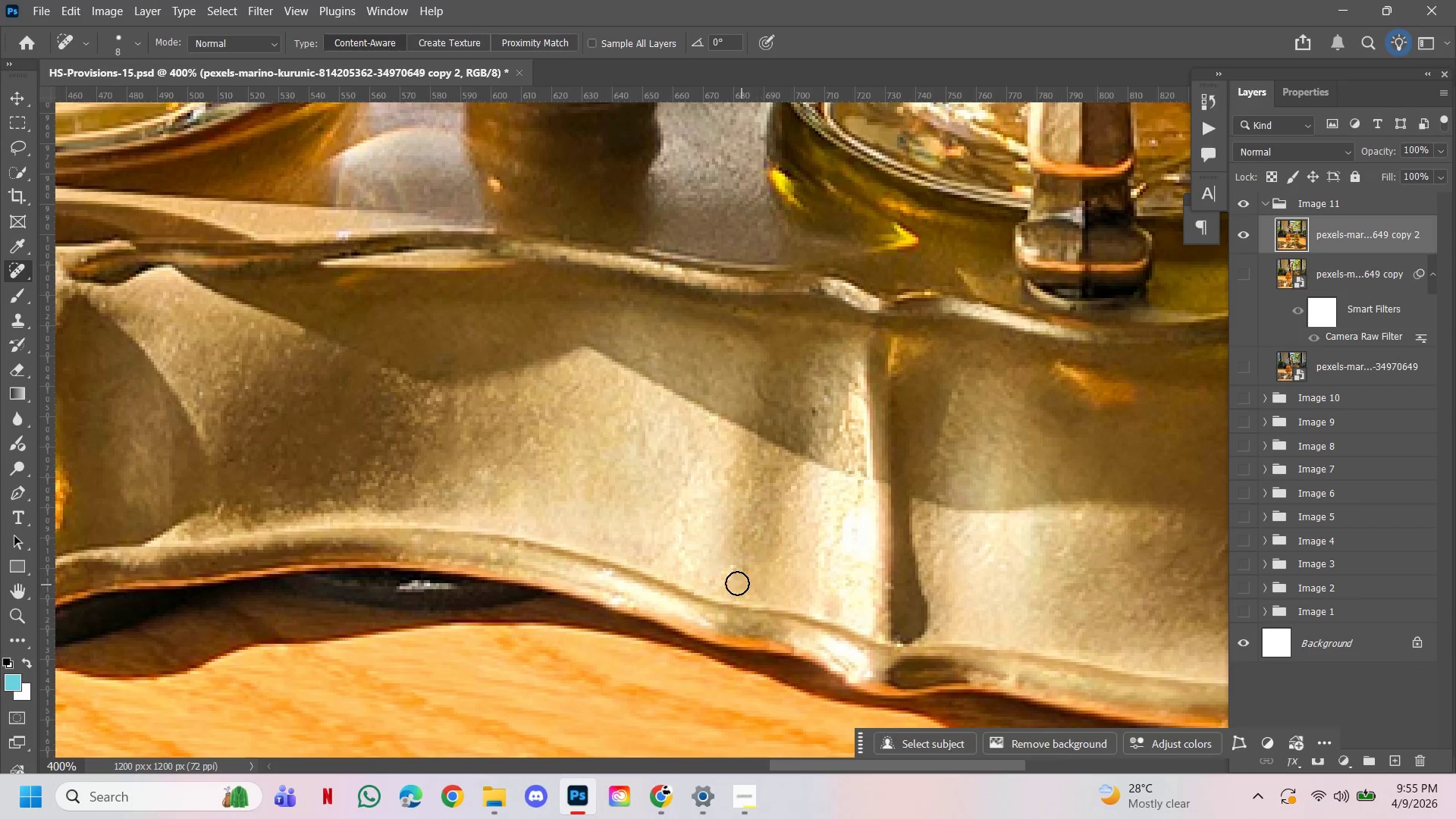 
left_click([733, 574])
 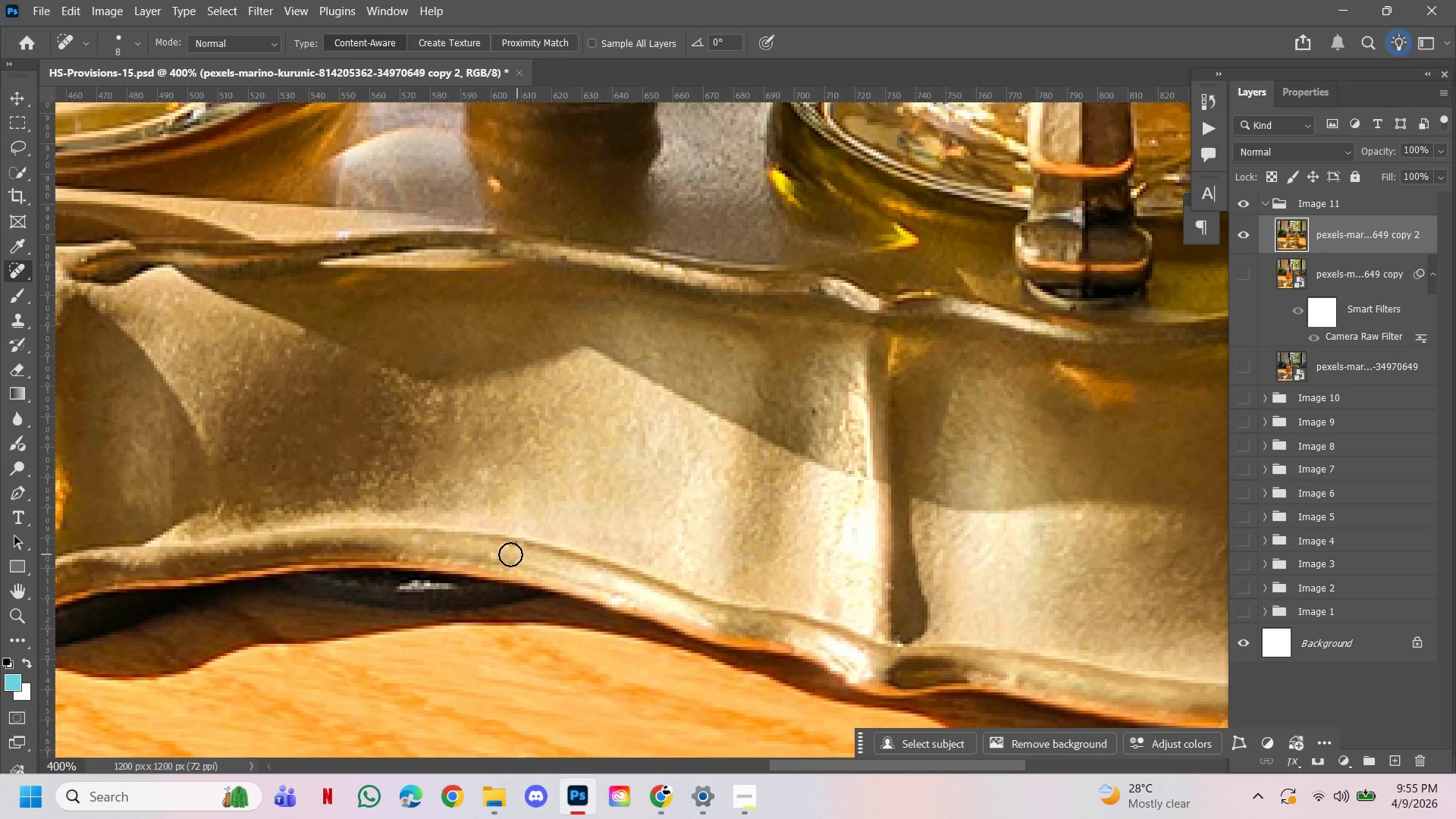 
left_click([508, 551])
 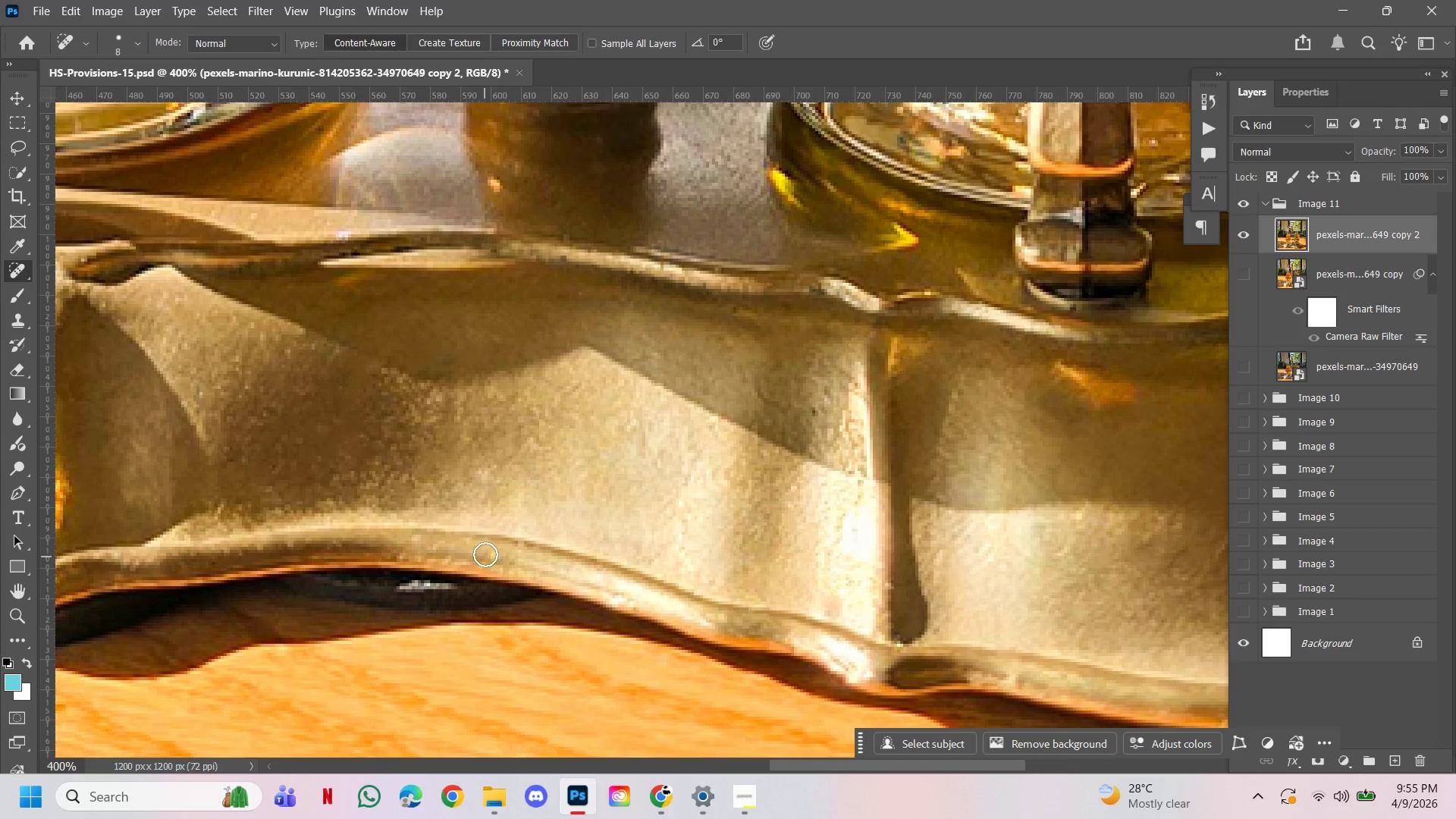 
left_click([489, 553])
 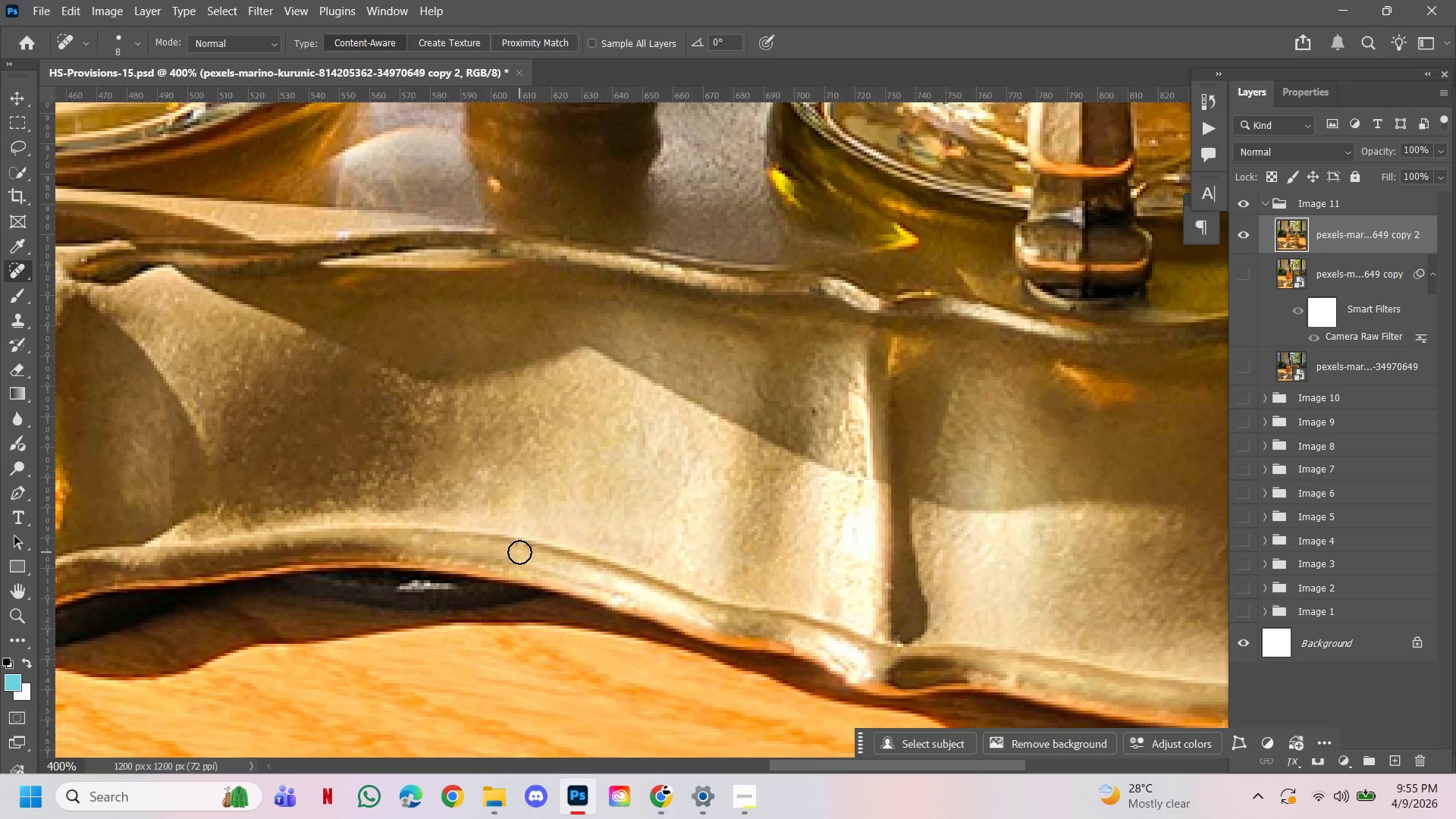 
left_click([519, 552])
 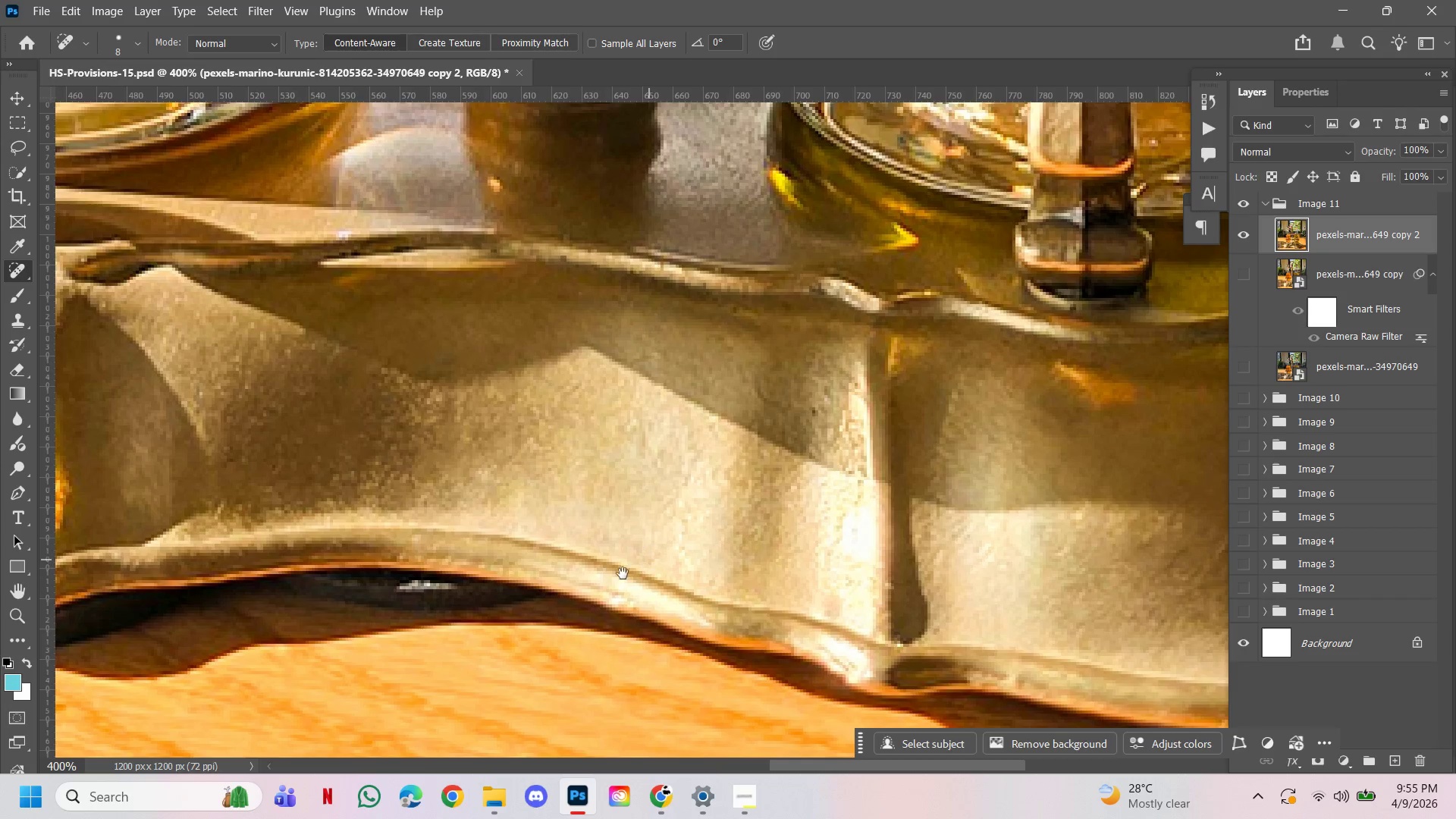 
hold_key(key=Space, duration=0.83)
 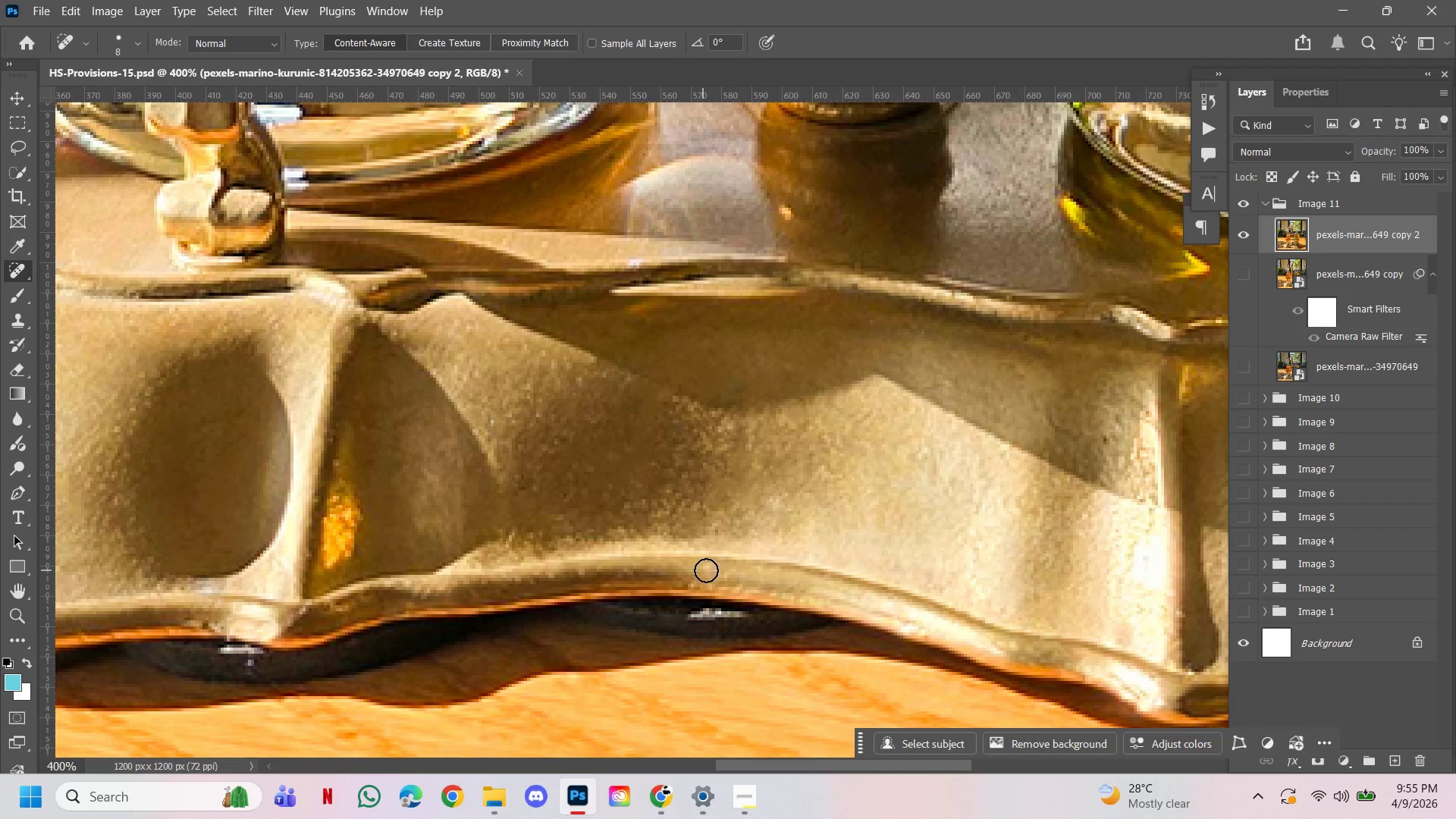 
left_click_drag(start_coordinate=[450, 560], to_coordinate=[741, 588])
 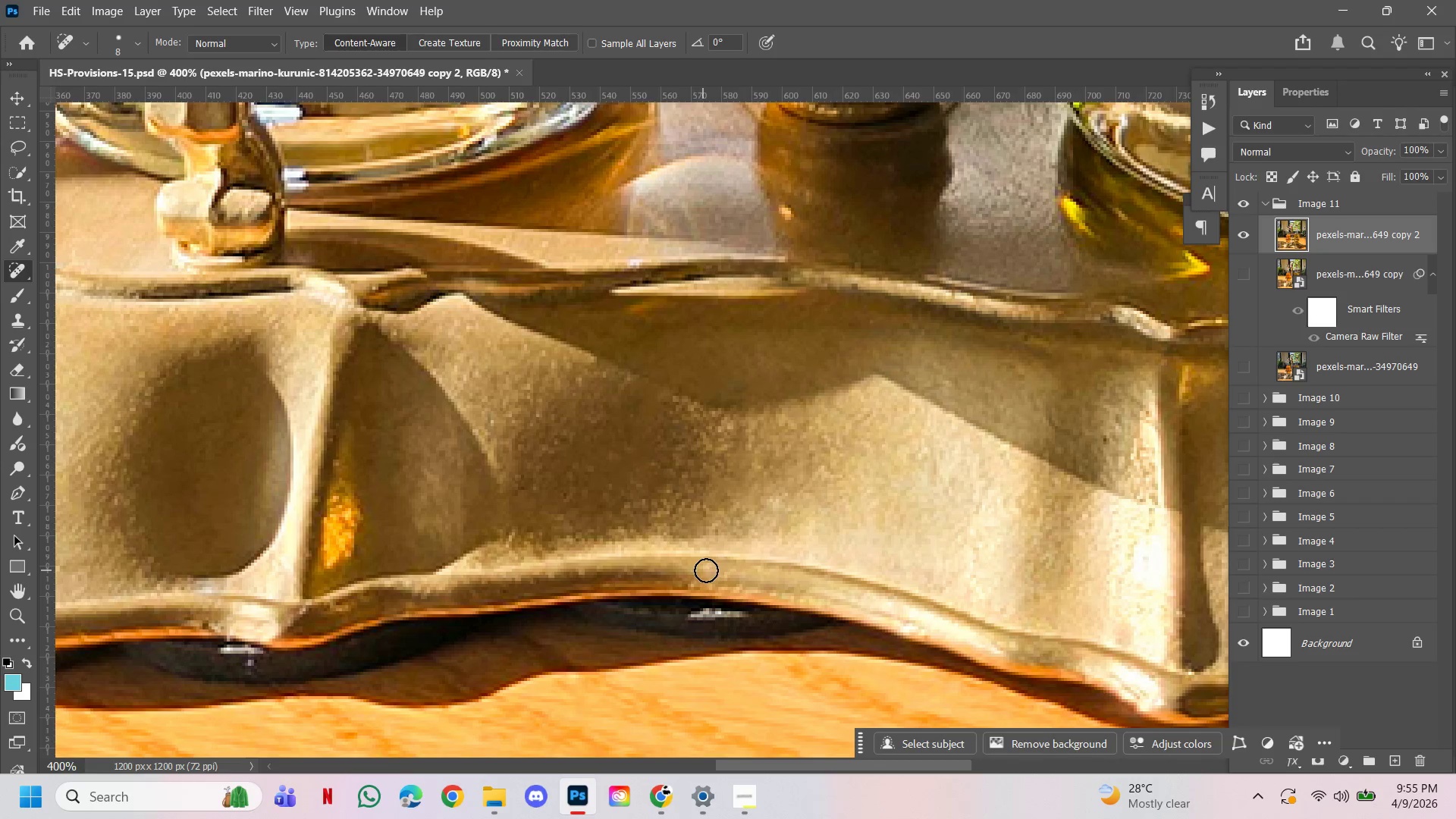 
left_click([708, 571])
 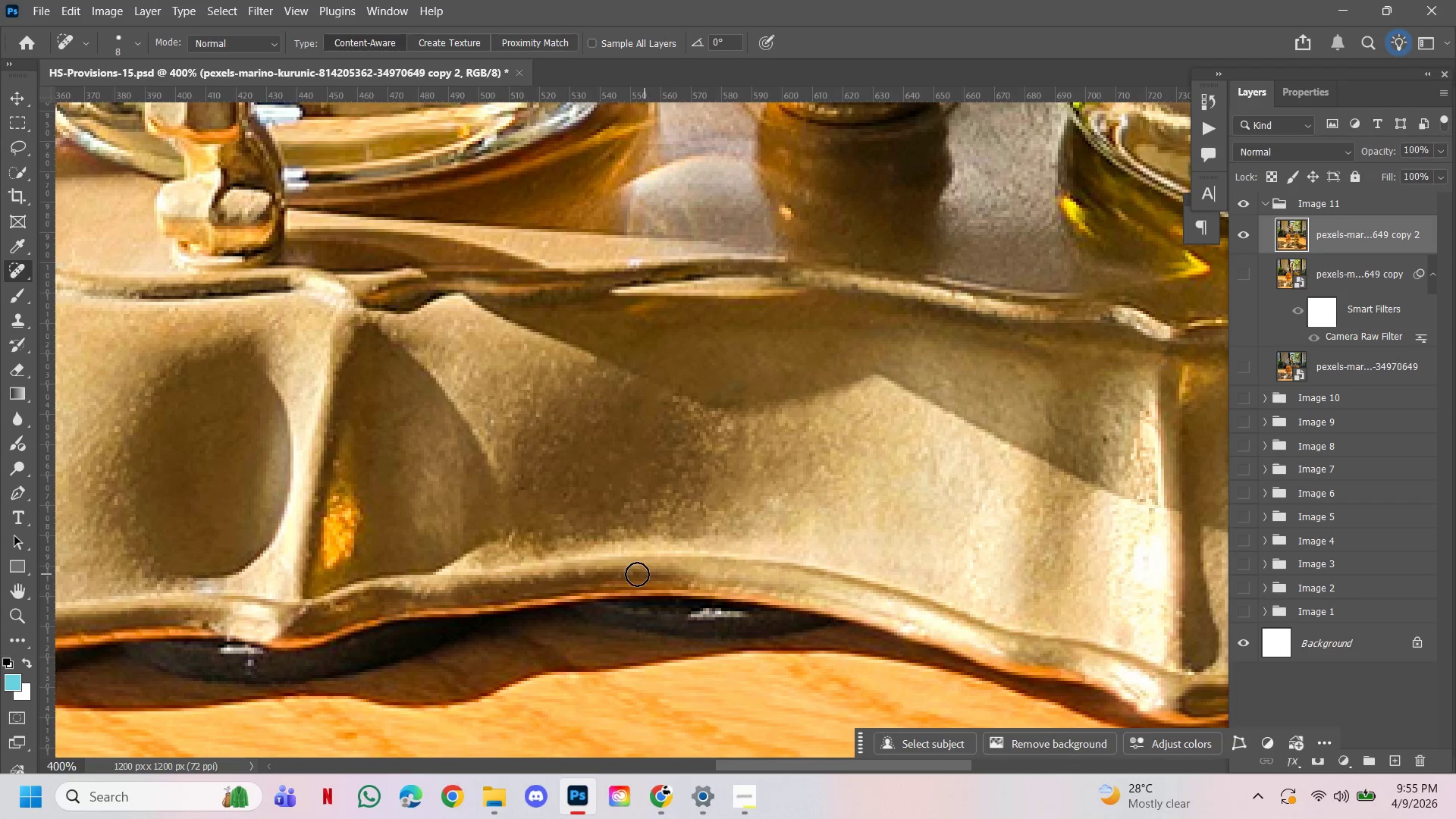 
left_click([629, 573])
 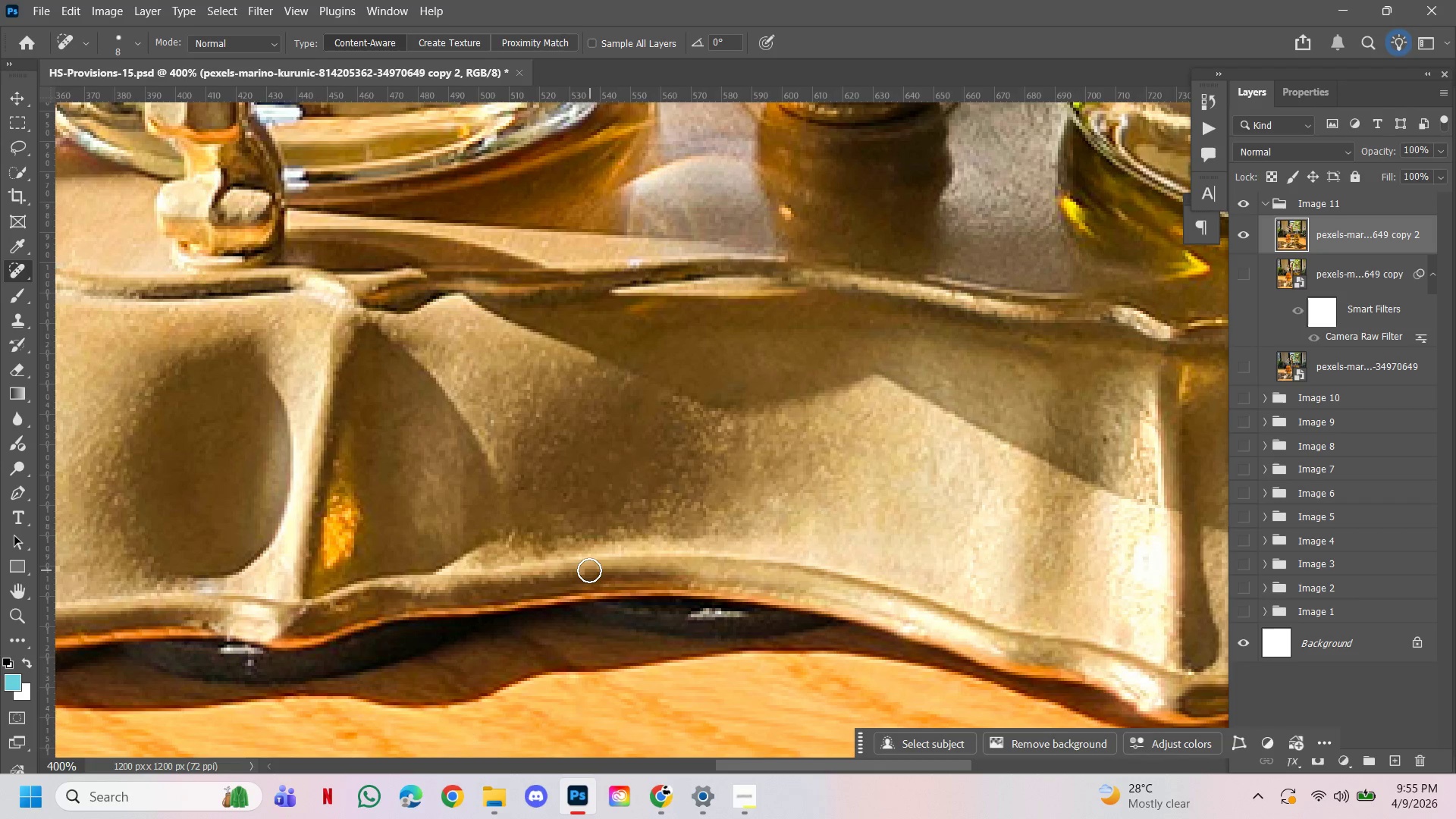 
left_click_drag(start_coordinate=[587, 570], to_coordinate=[583, 571])
 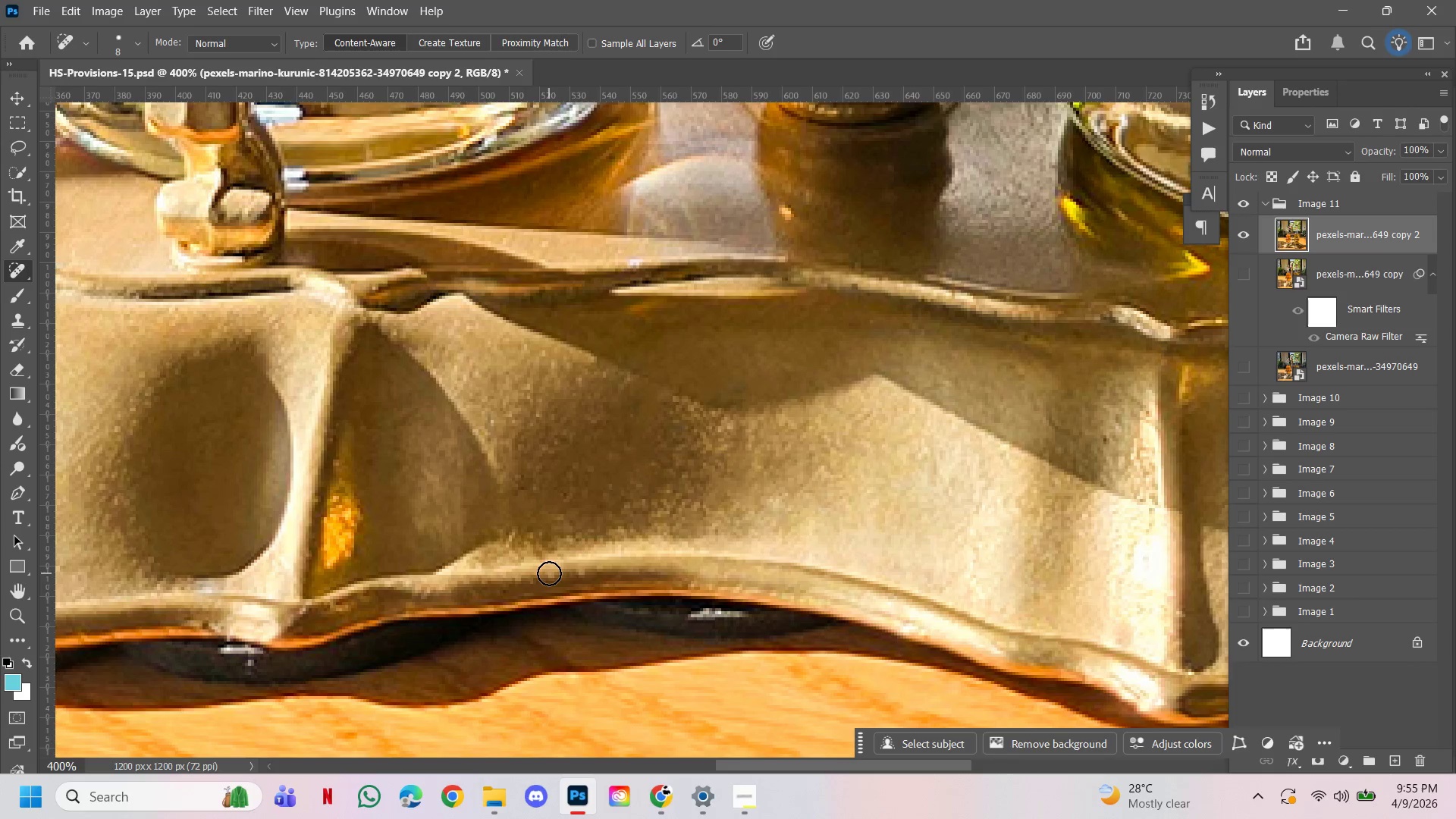 
left_click([549, 573])
 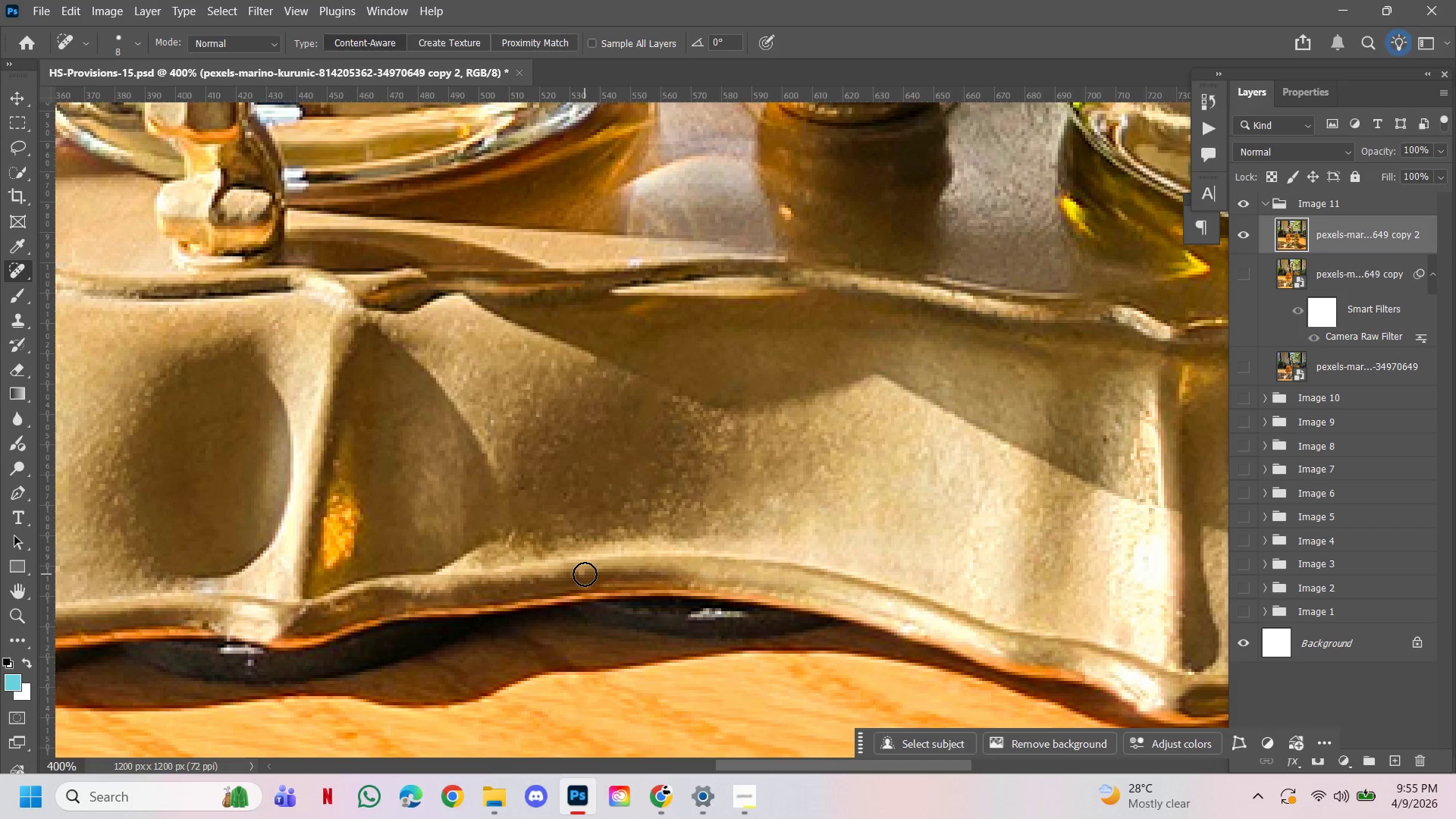 
left_click([585, 574])
 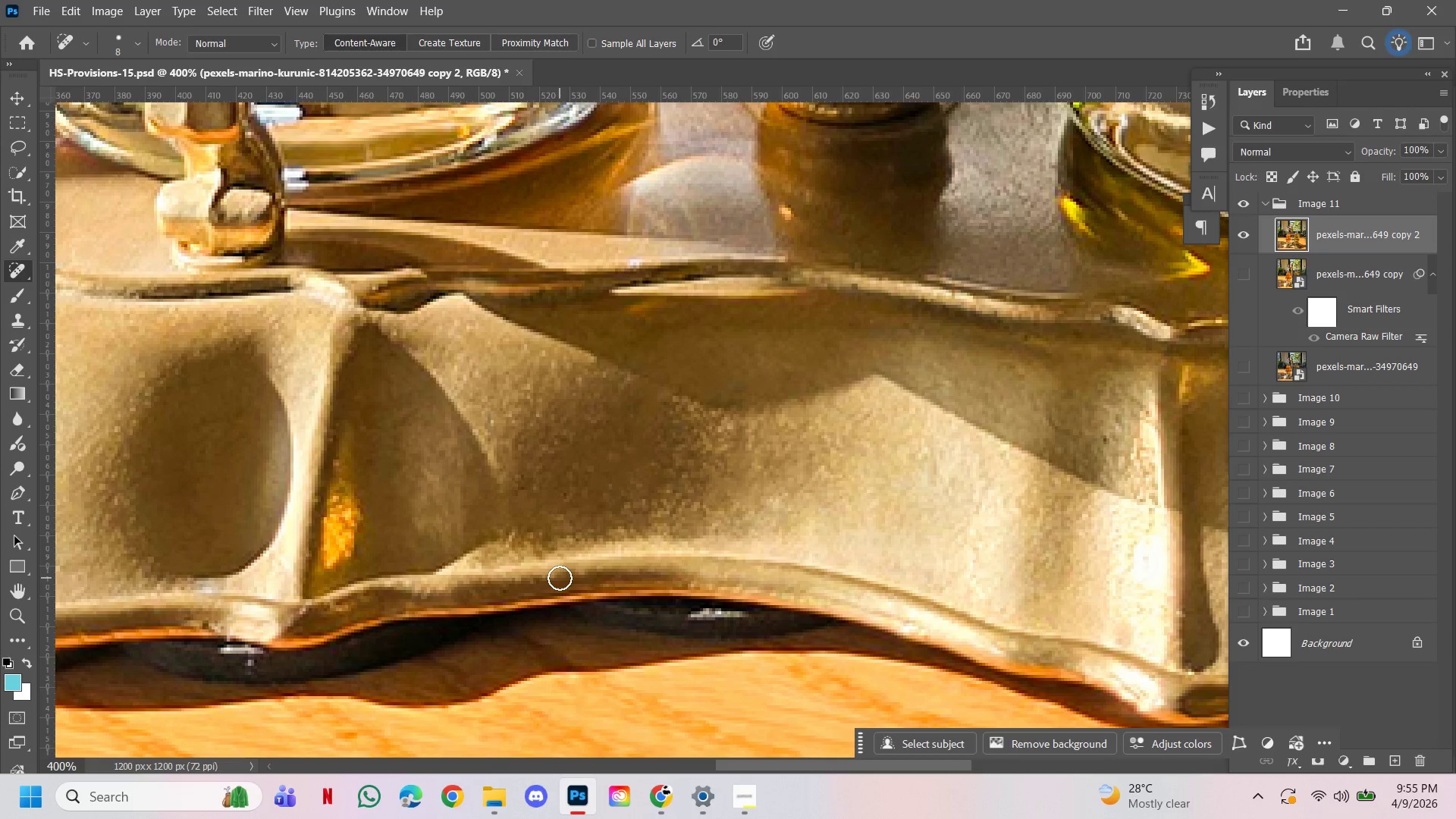 
left_click([554, 578])
 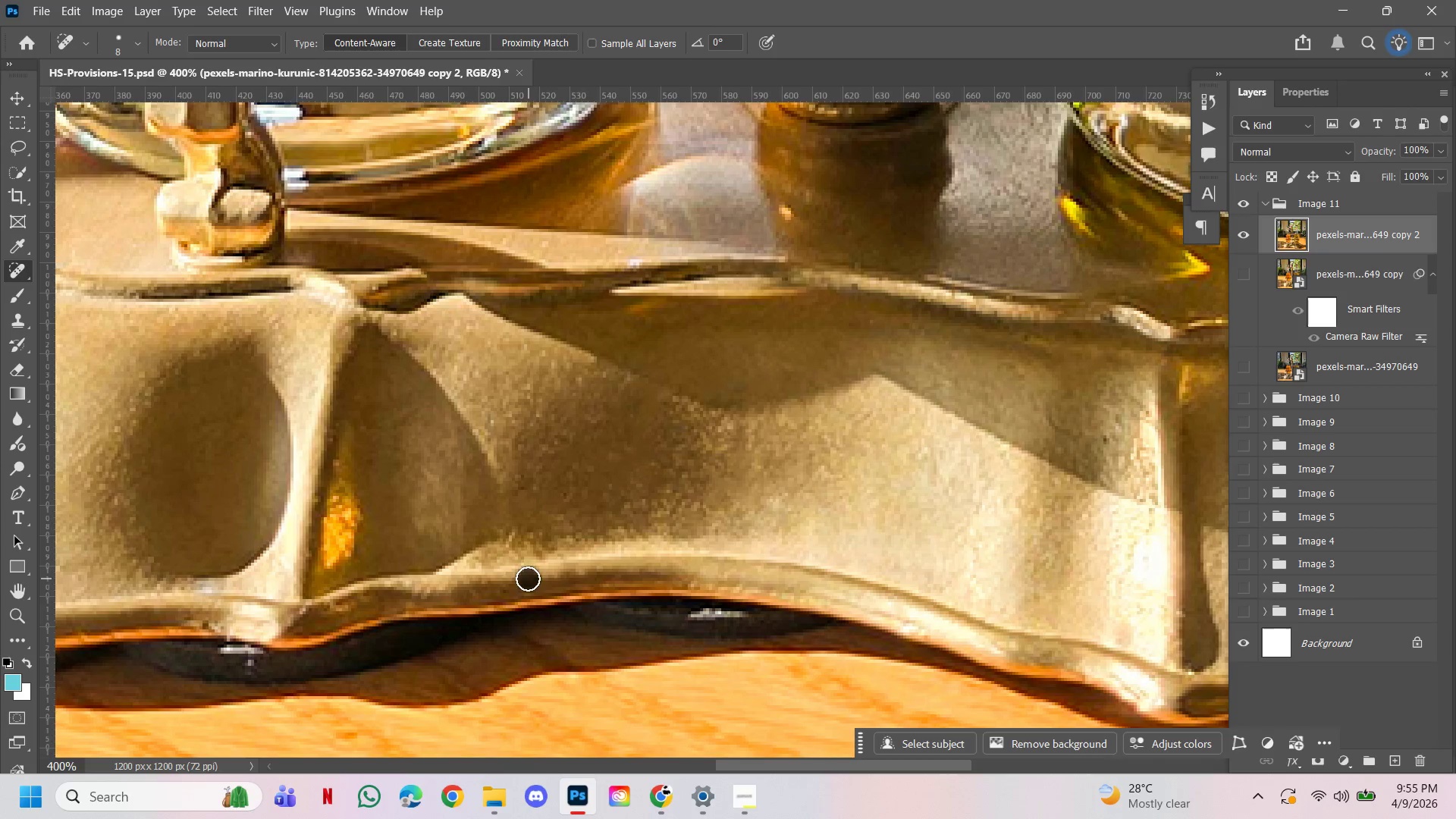 
double_click([517, 577])
 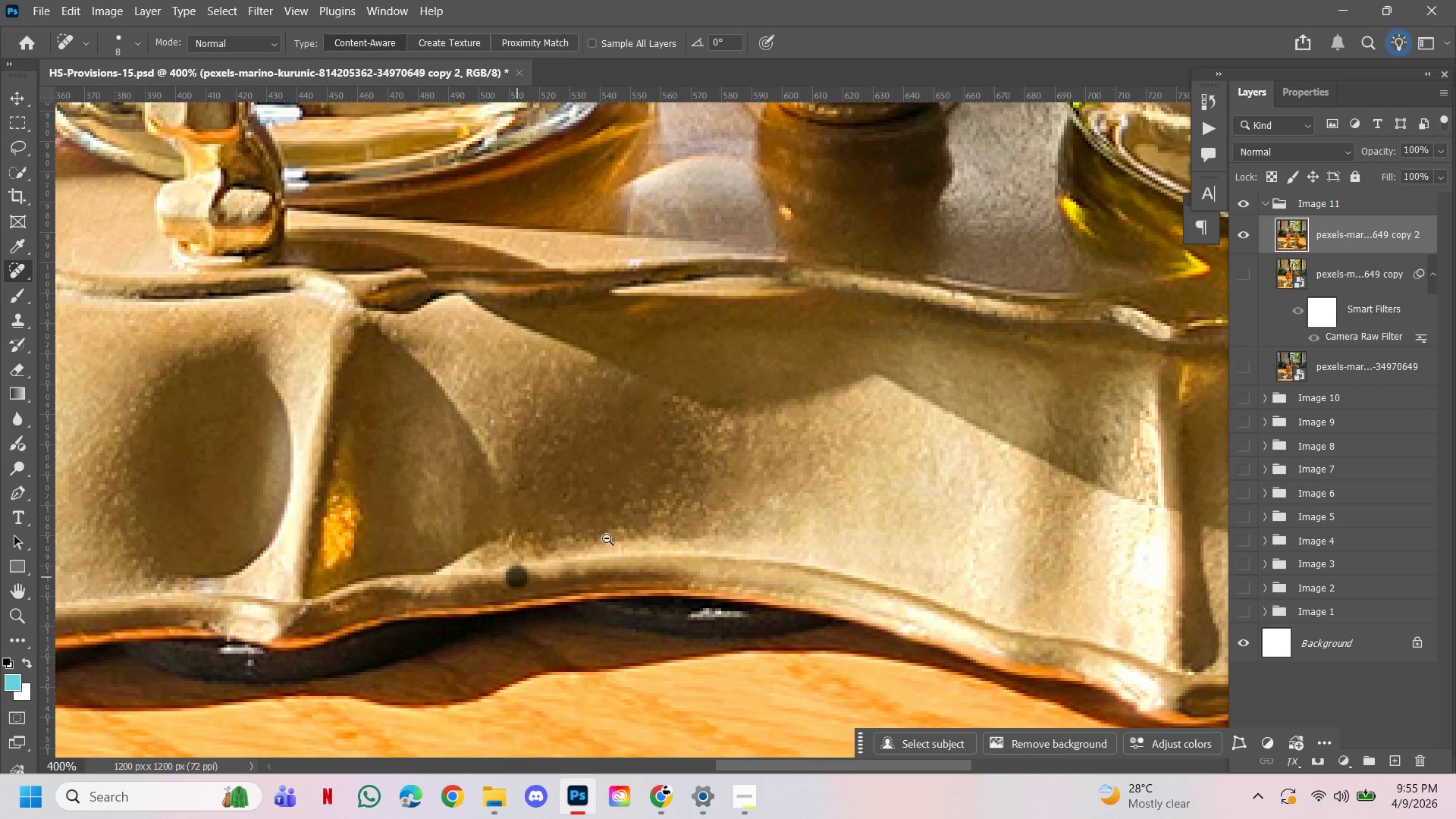 
hold_key(key=ControlLeft, duration=1.39)
 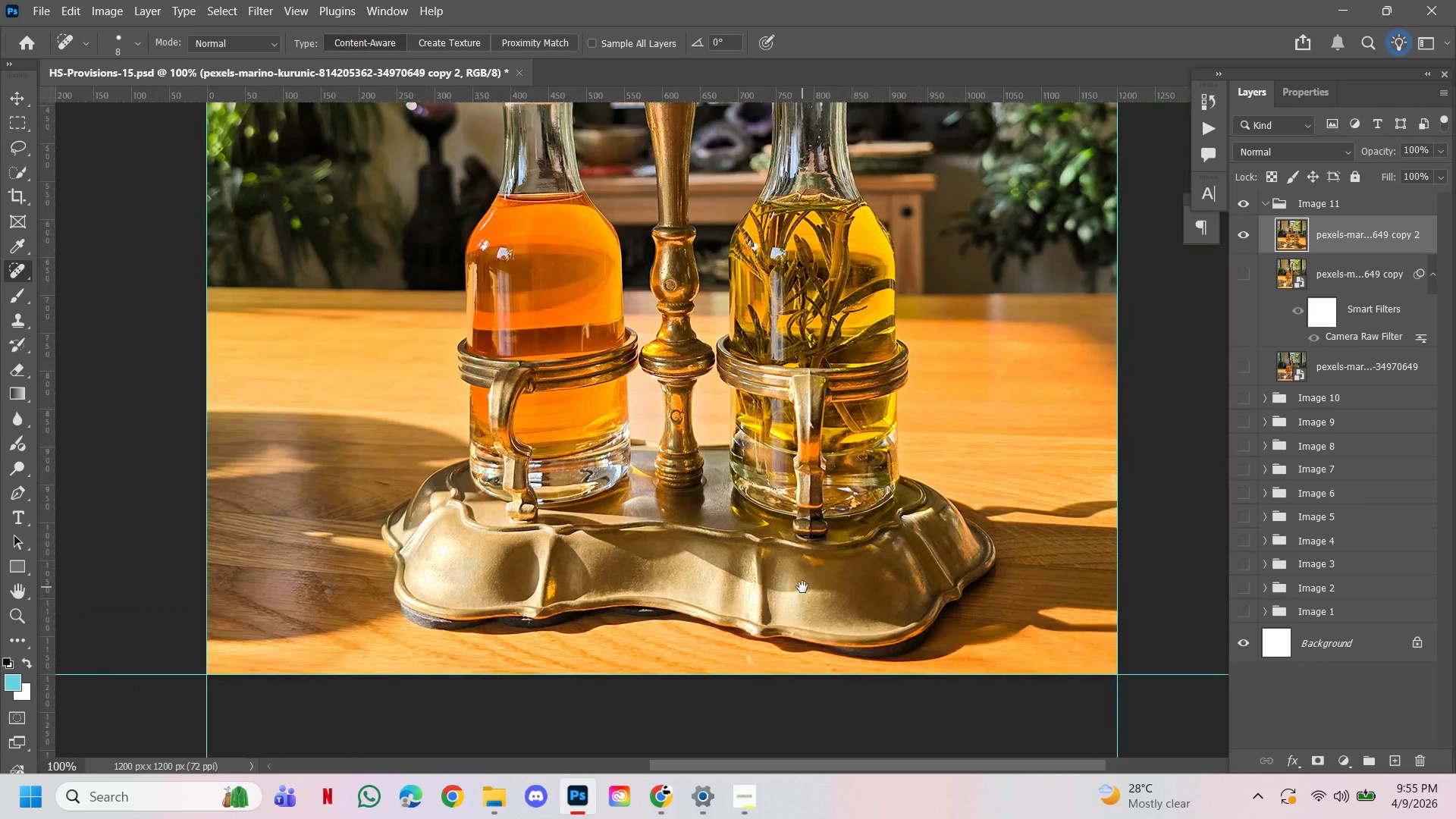 
hold_key(key=Space, duration=4.66)
 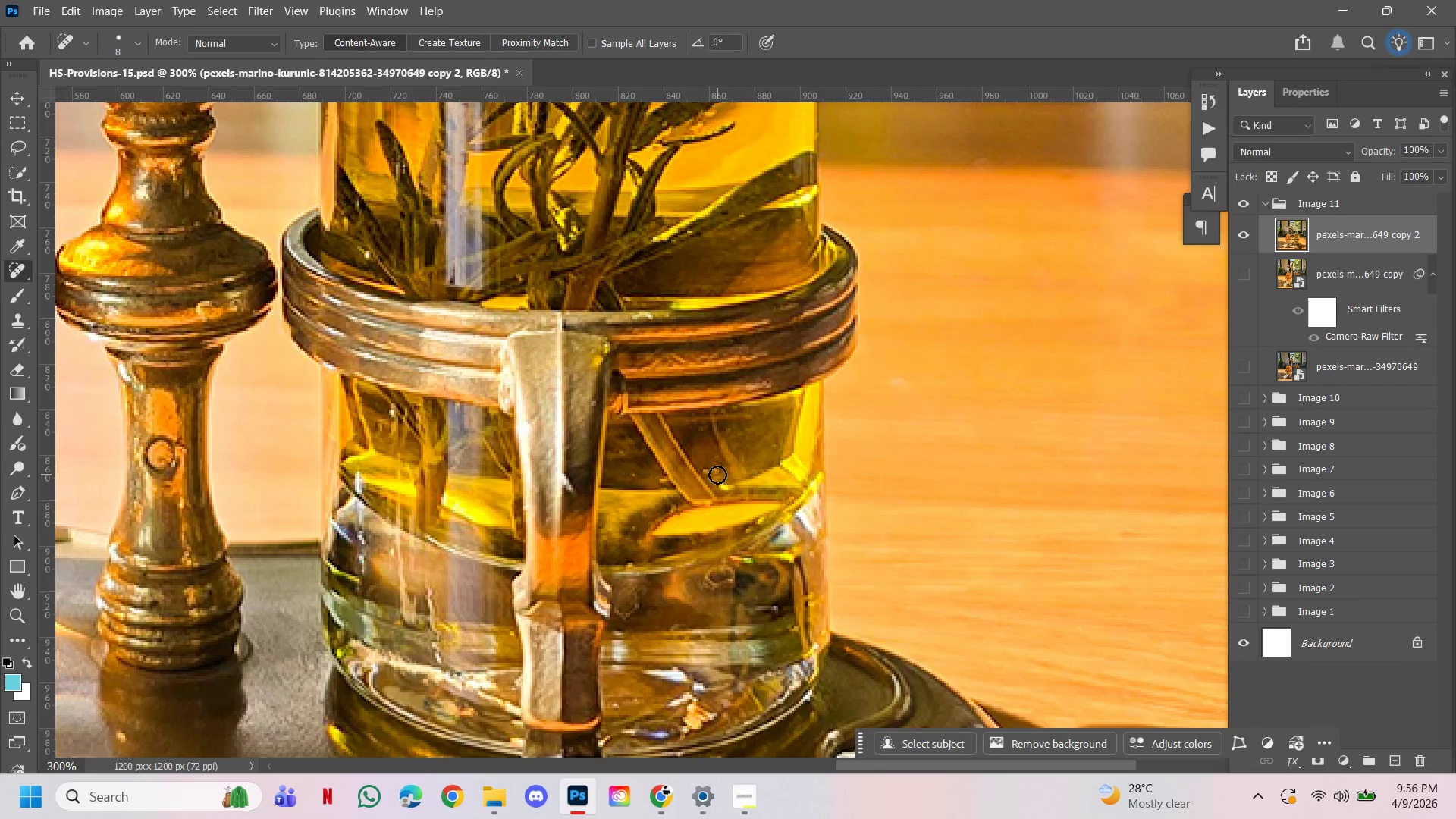 
hold_key(key=AltLeft, duration=1.39)
double_click([811, 483])
 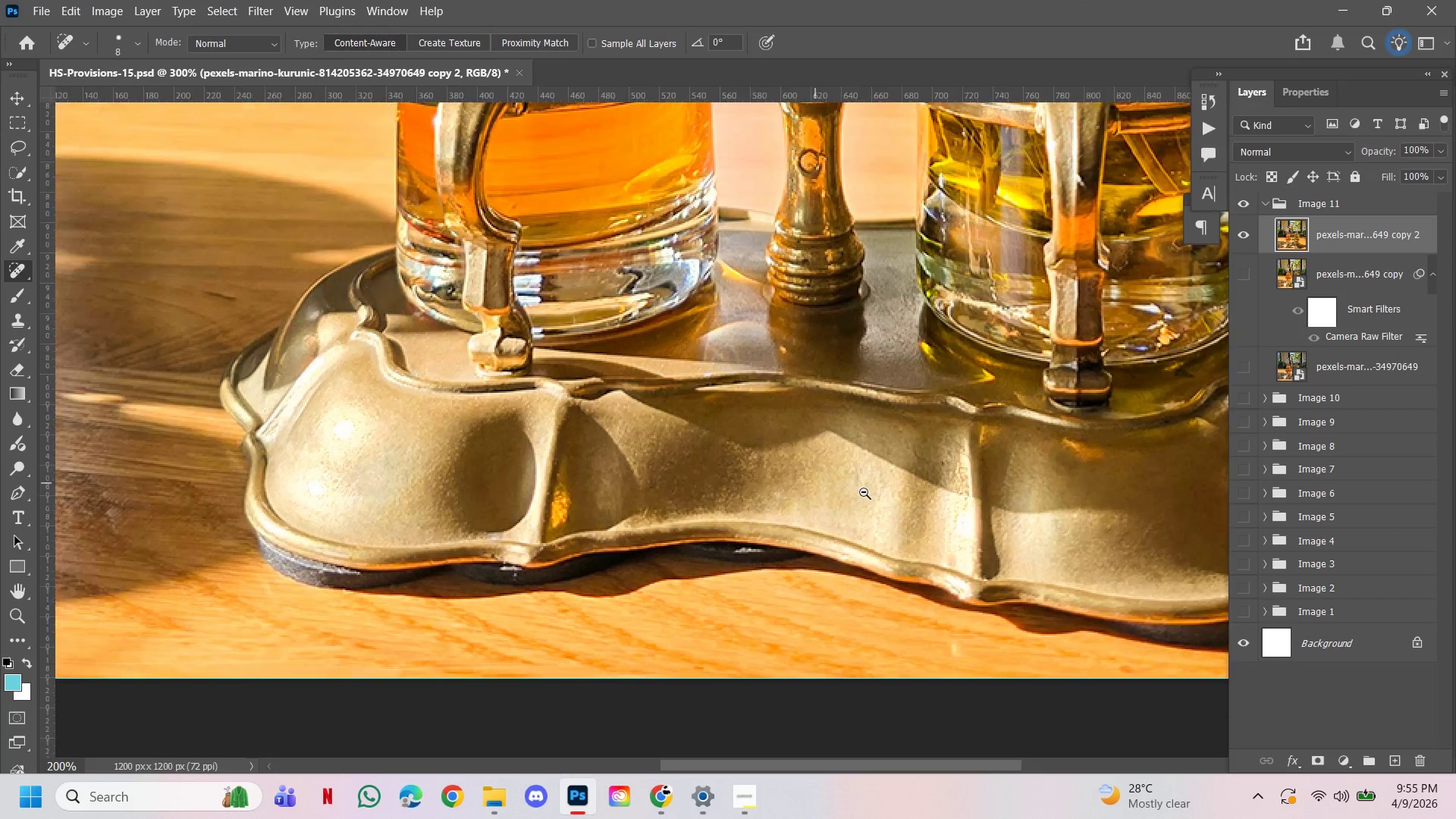 
triple_click([864, 492])
 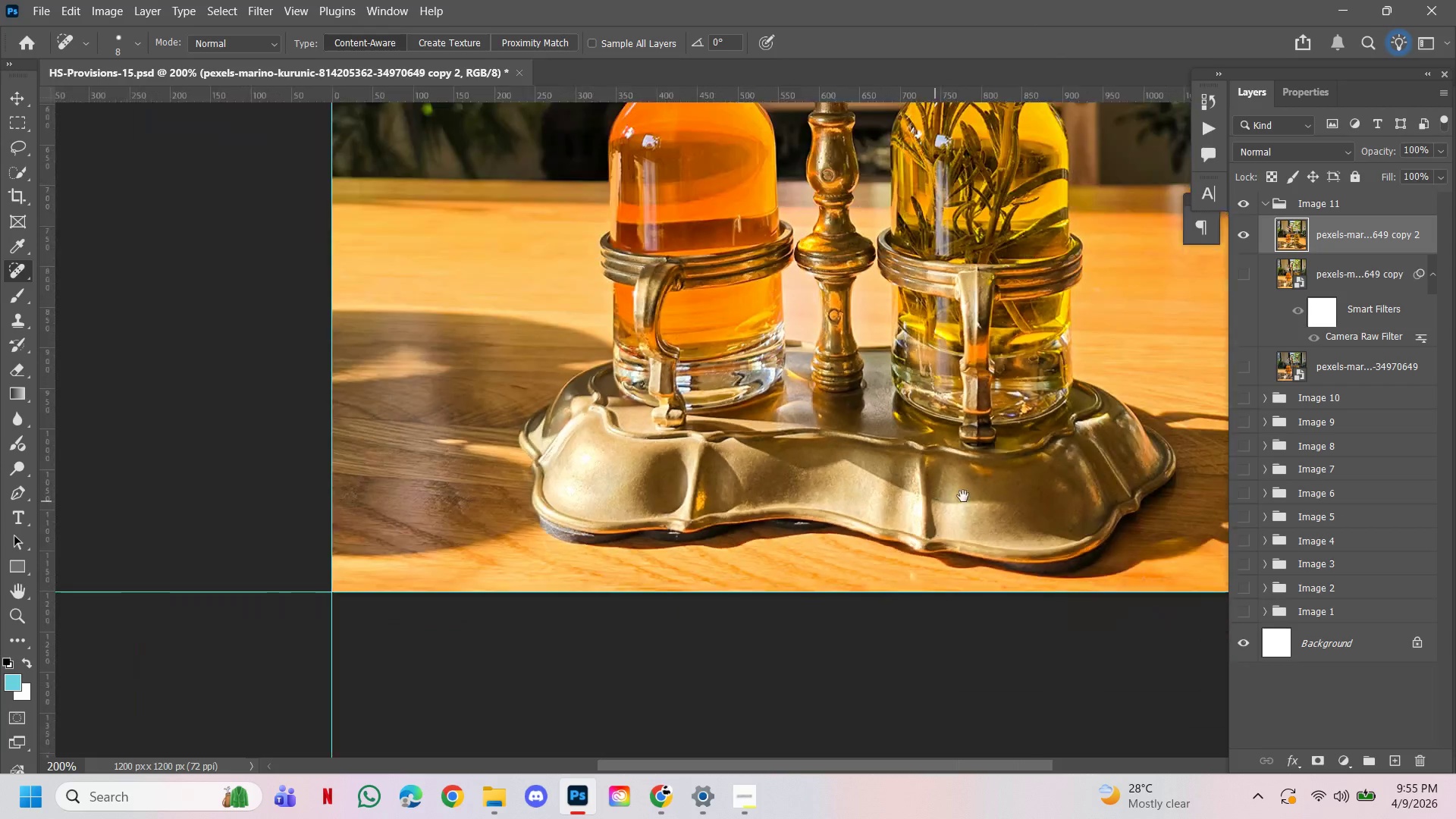 
left_click_drag(start_coordinate=[962, 497], to_coordinate=[802, 587])
 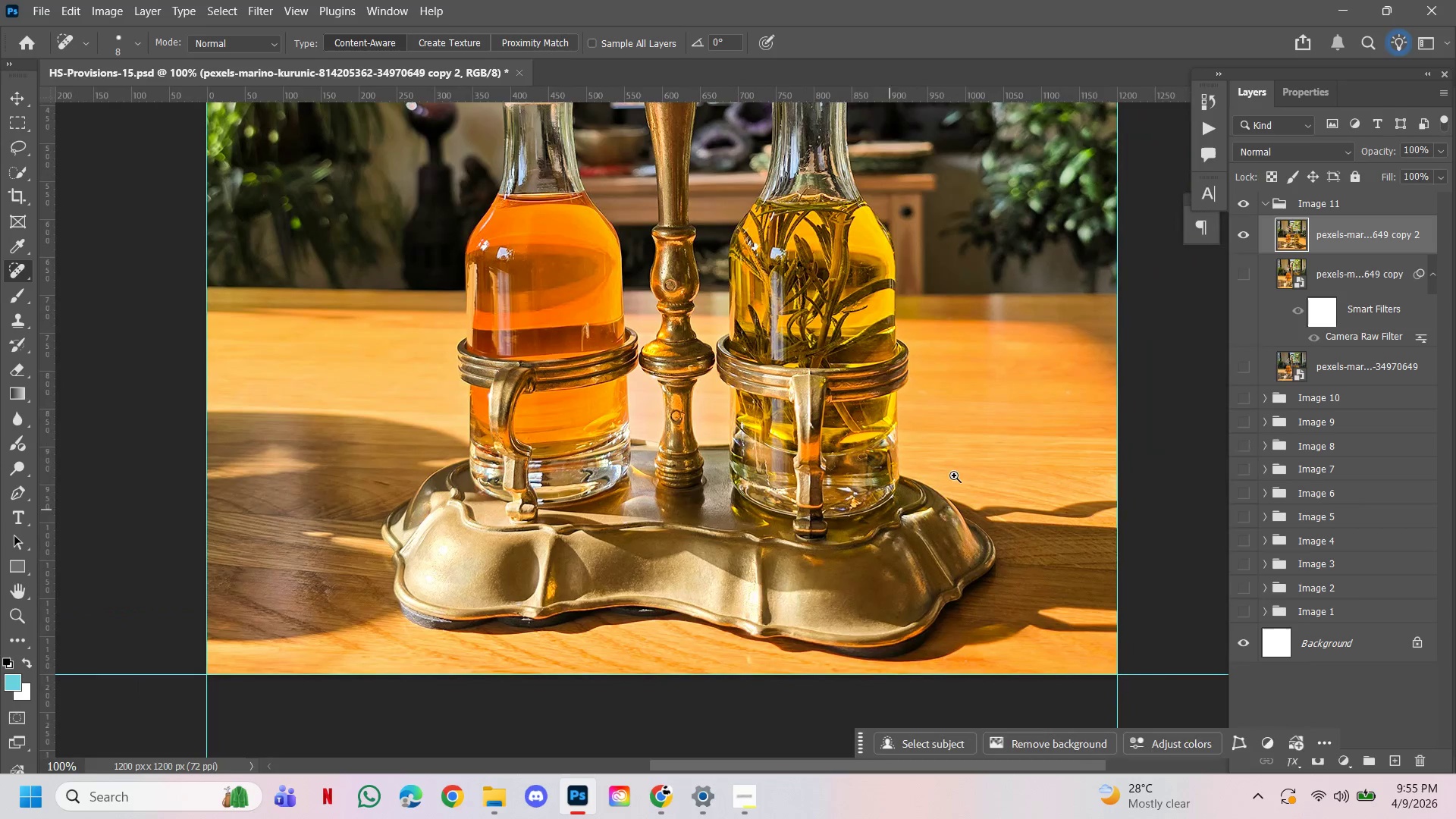 
hold_key(key=ControlLeft, duration=1.16)
left_click([971, 463])
 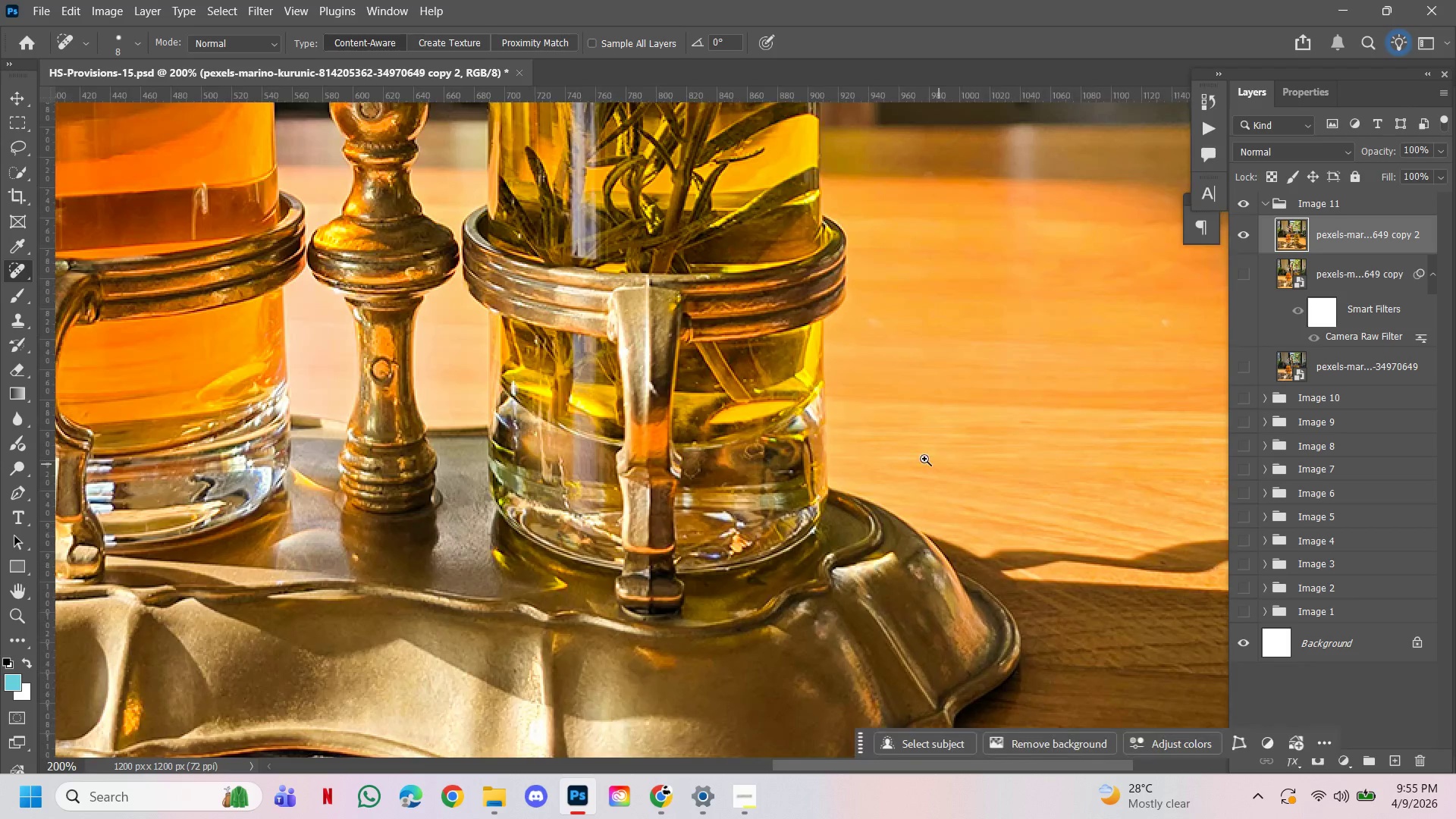 
left_click([924, 459])
 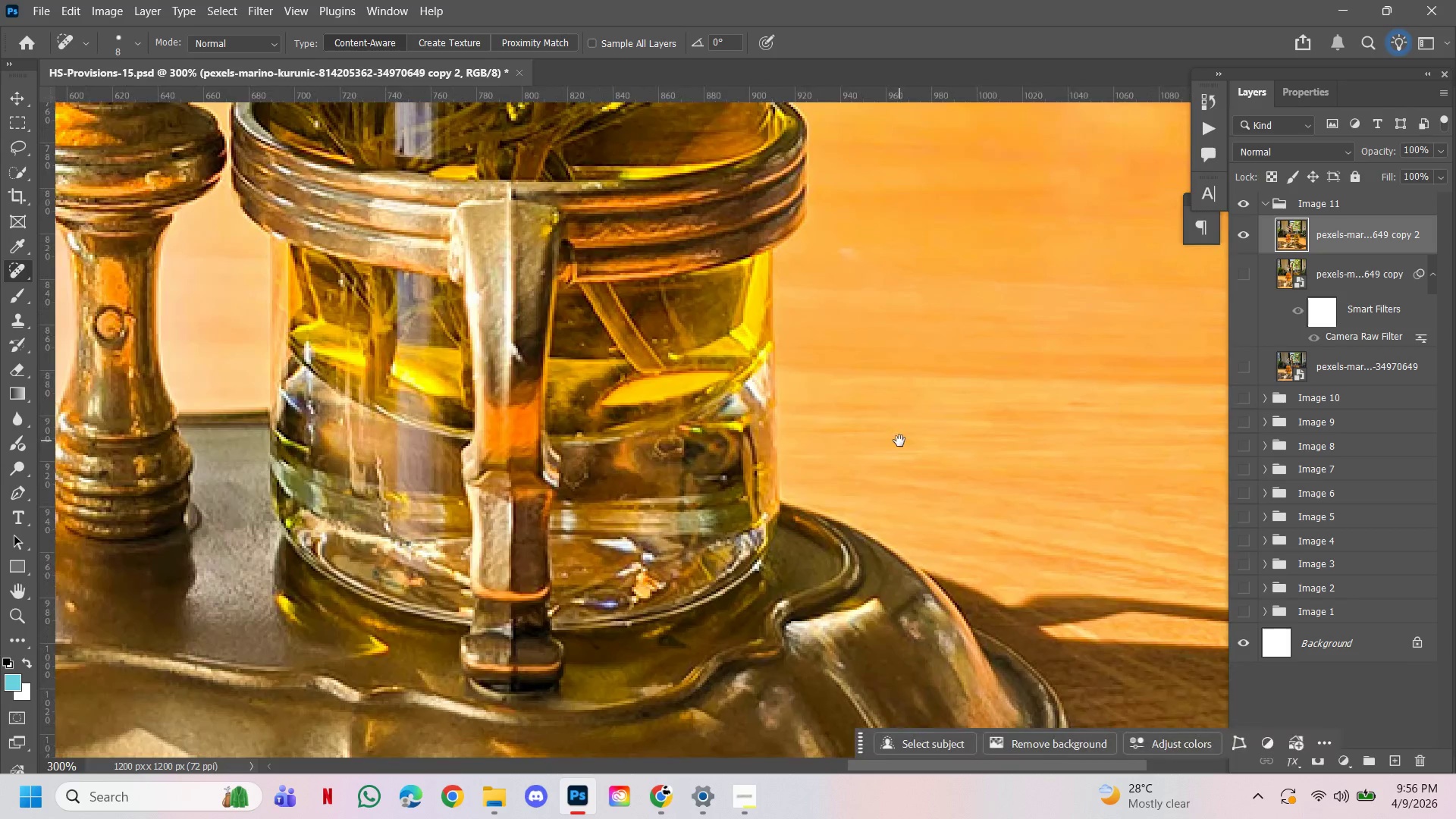 
left_click_drag(start_coordinate=[899, 441], to_coordinate=[950, 571])
 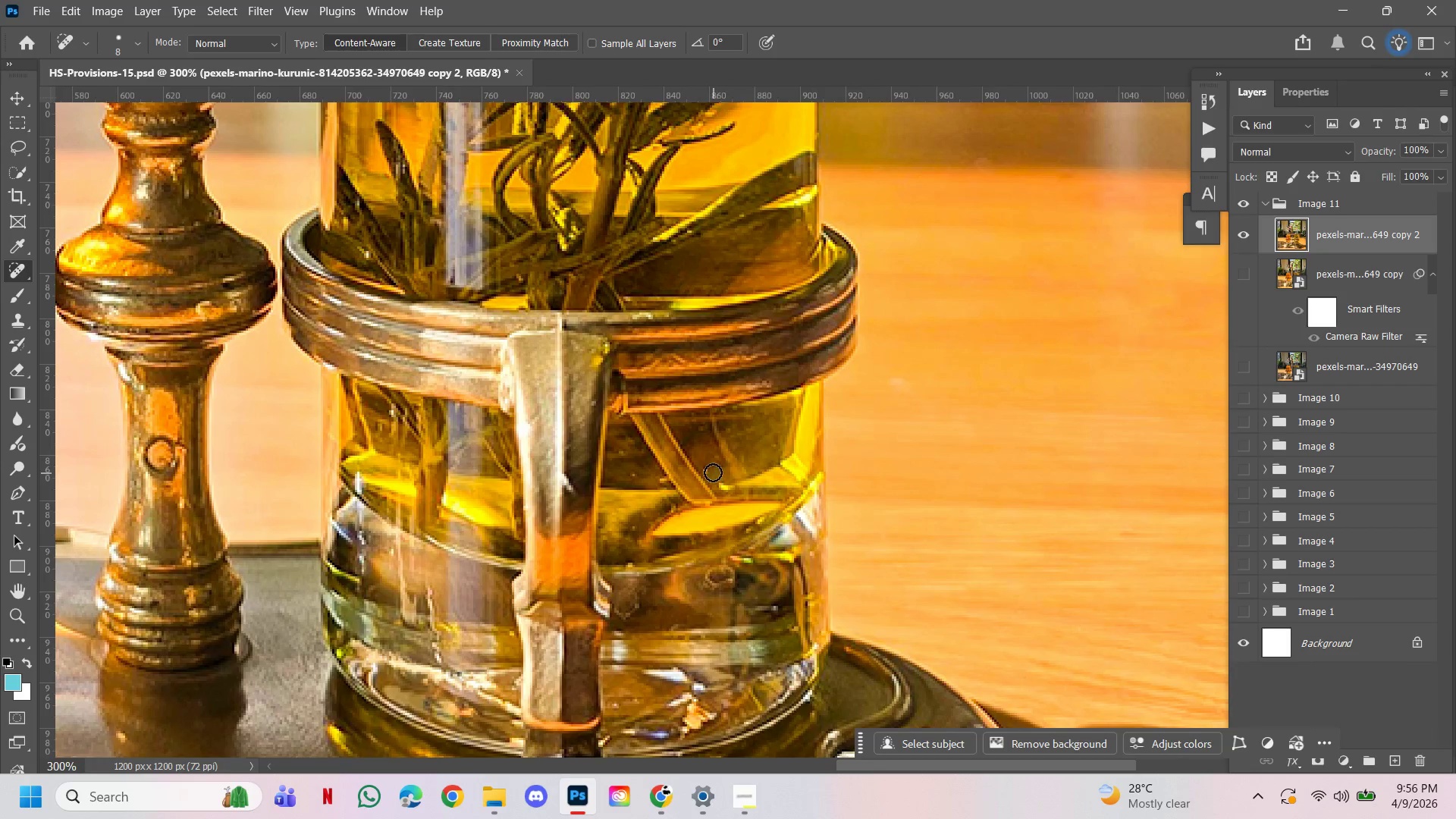 
left_click([708, 470])
 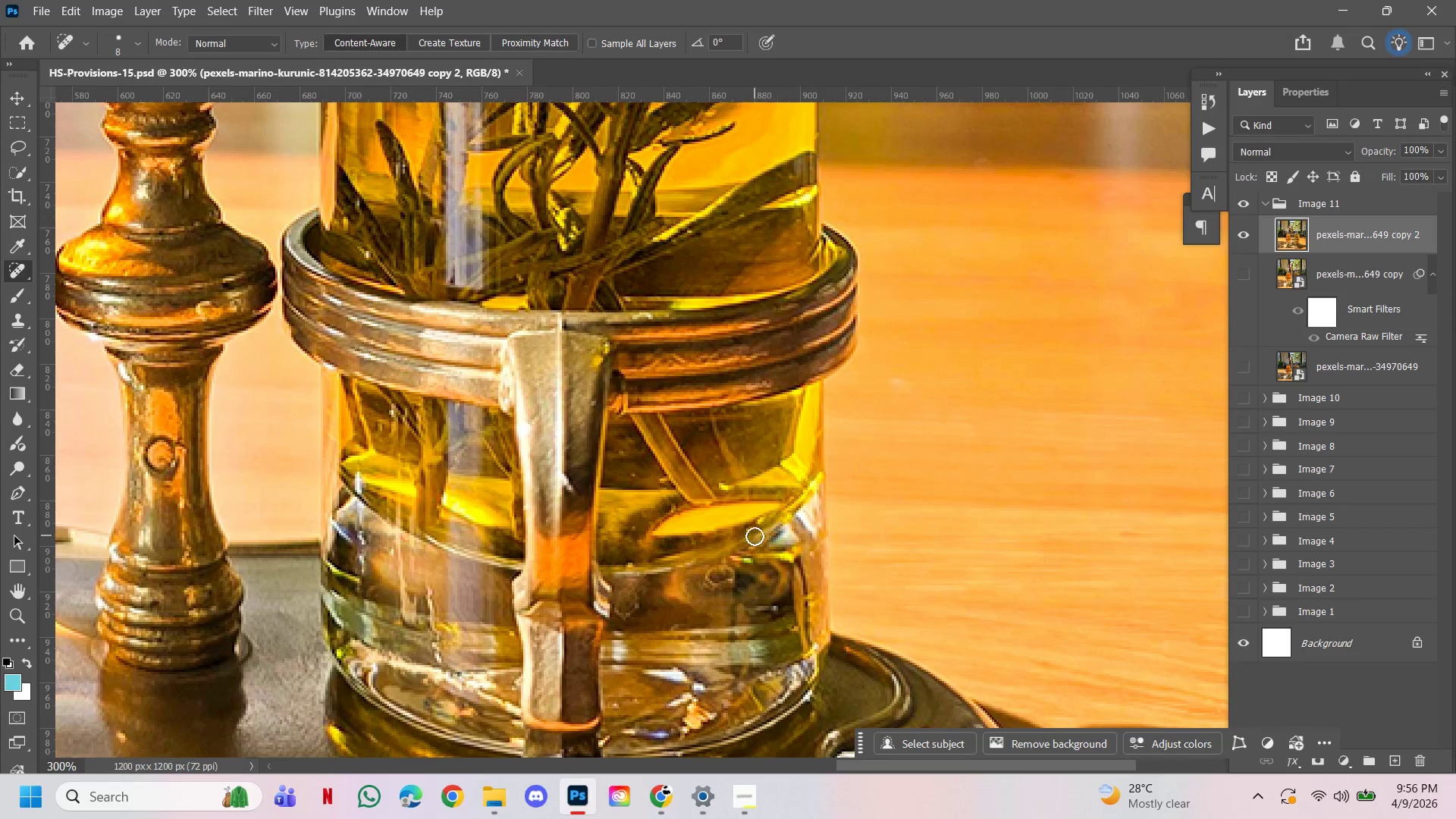 
hold_key(key=ControlLeft, duration=0.67)
 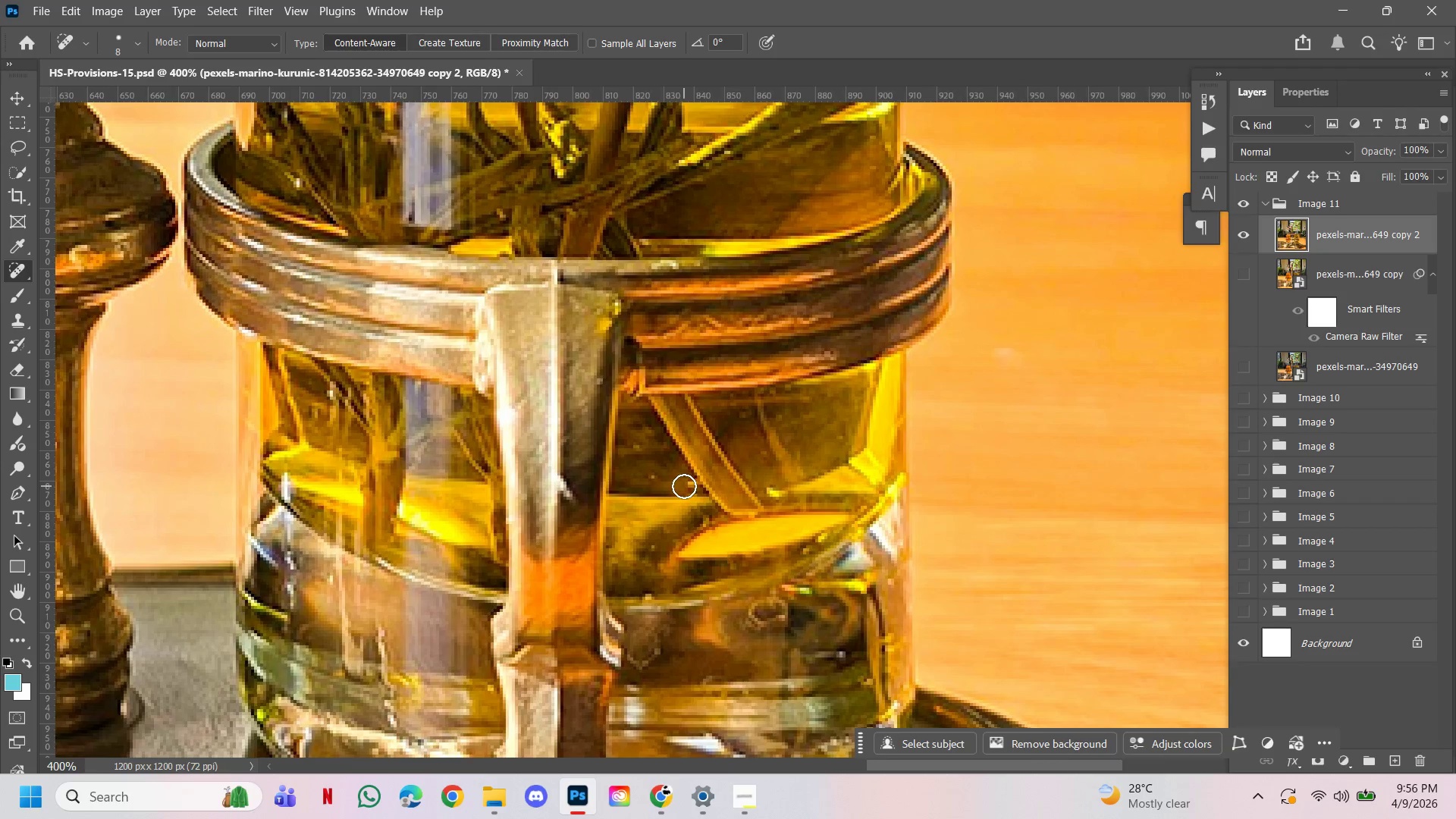 
hold_key(key=Space, duration=0.67)
 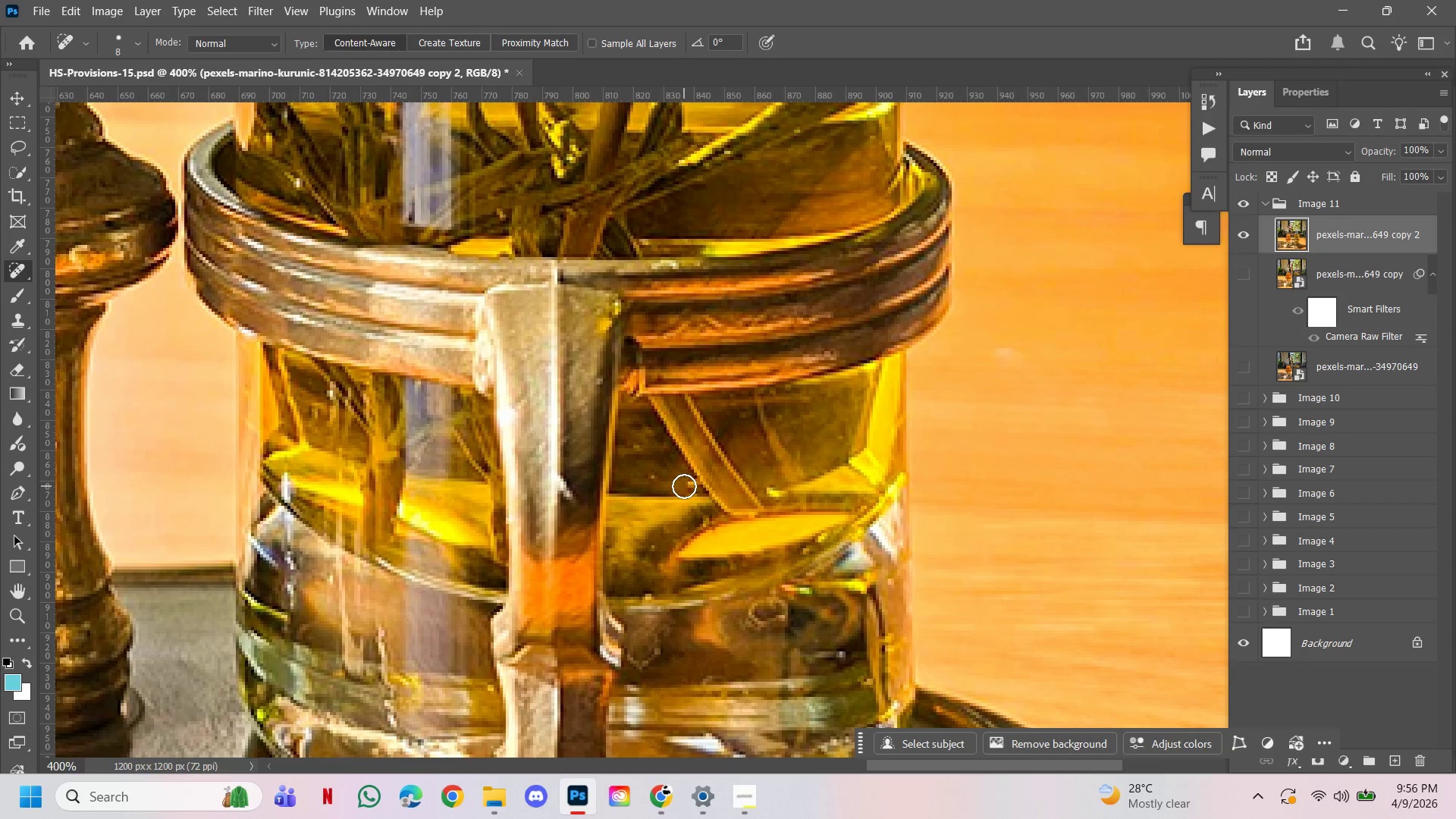 
left_click([574, 470])
 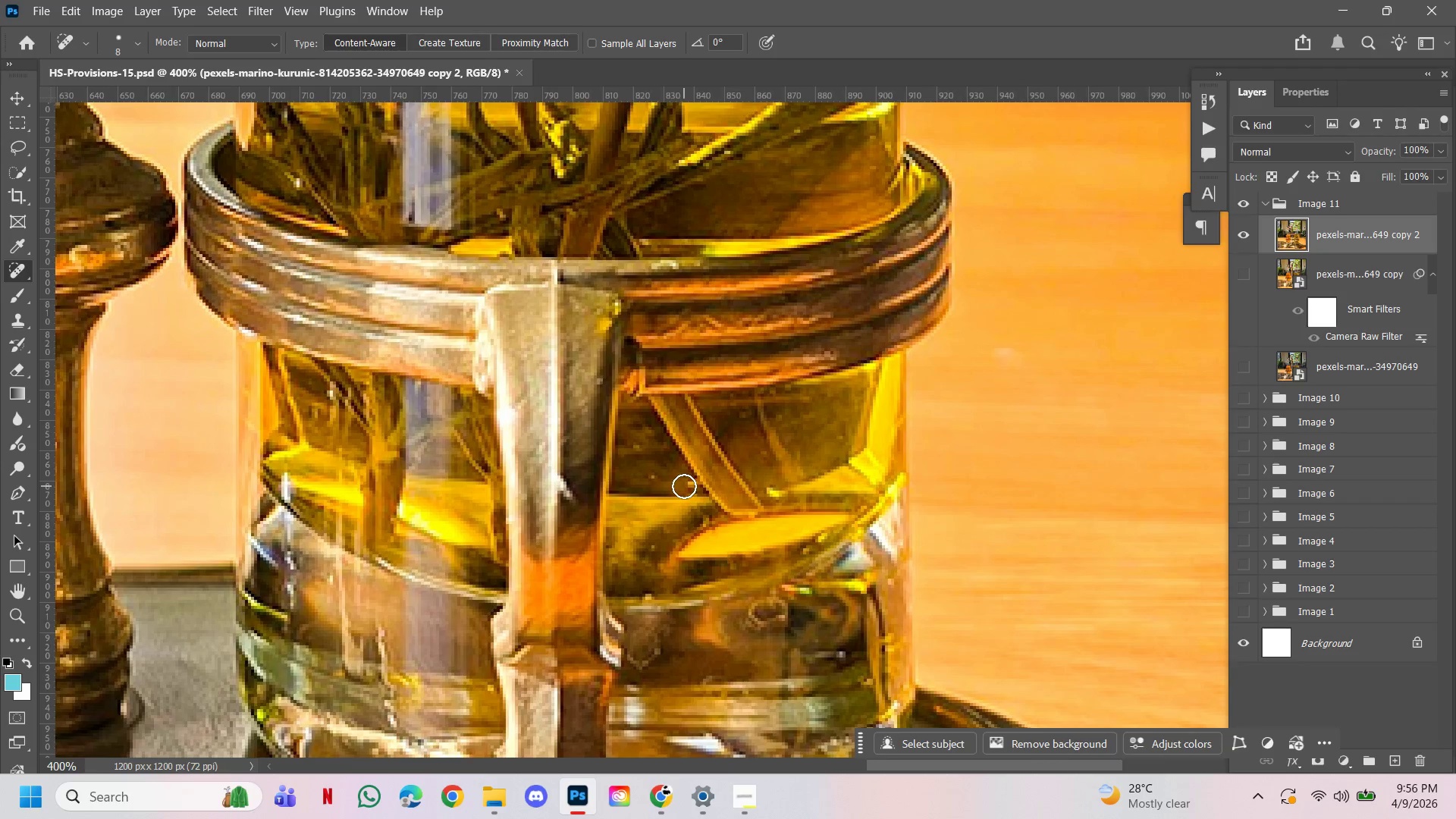 
left_click([684, 486])
 